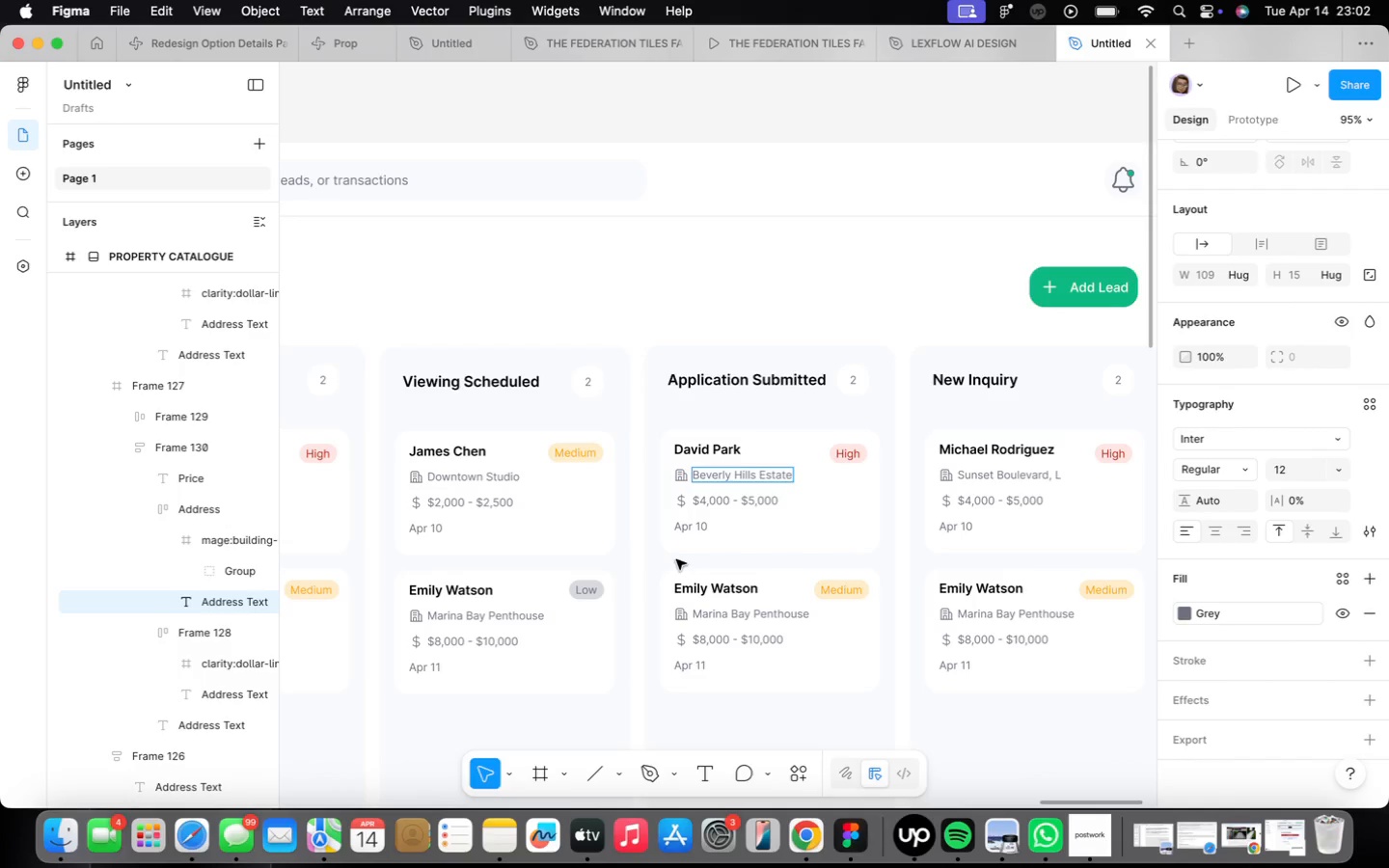 
scroll: coordinate [702, 478], scroll_direction: up, amount: 13.0
 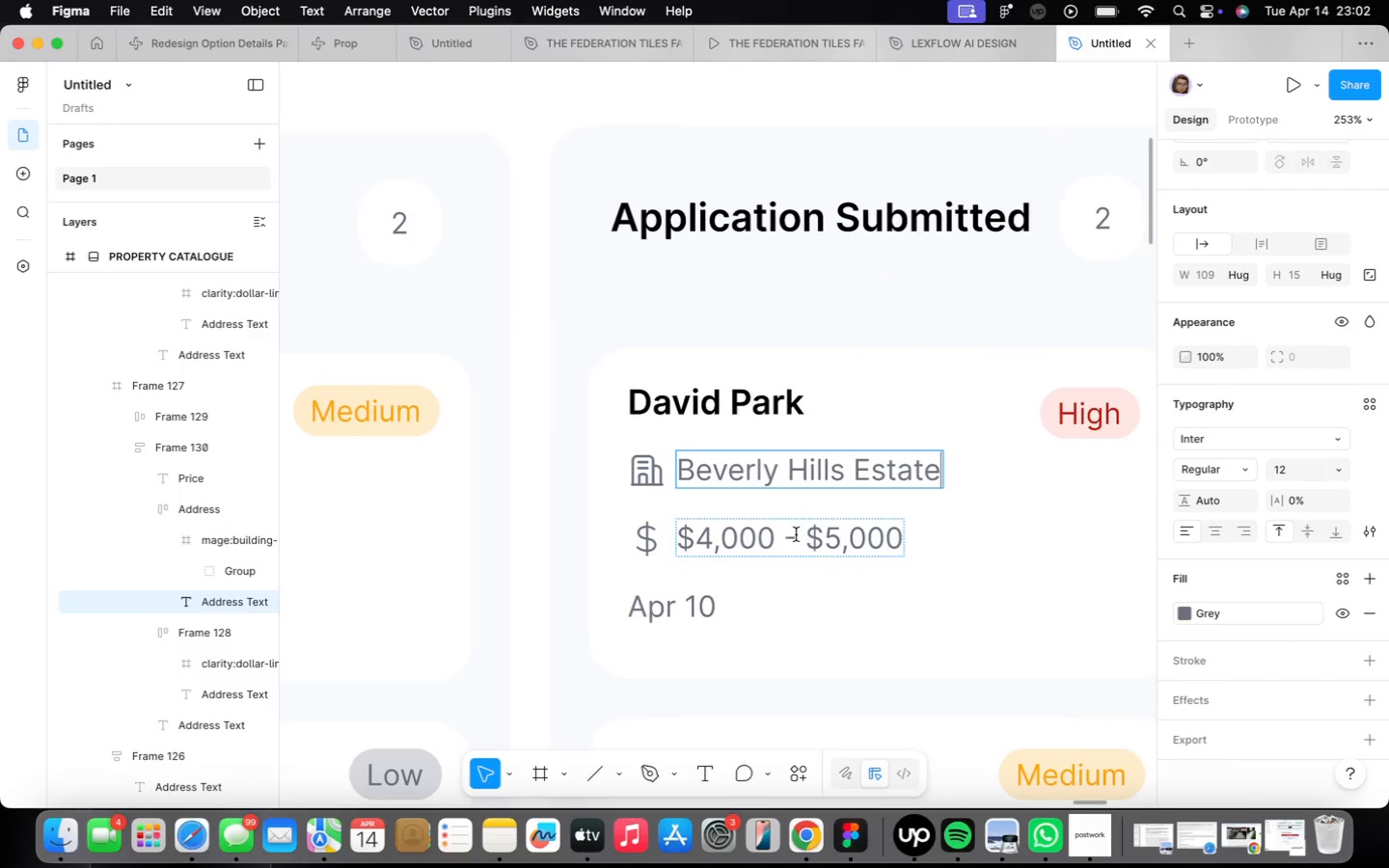 
left_click_drag(start_coordinate=[786, 540], to_coordinate=[899, 529])
 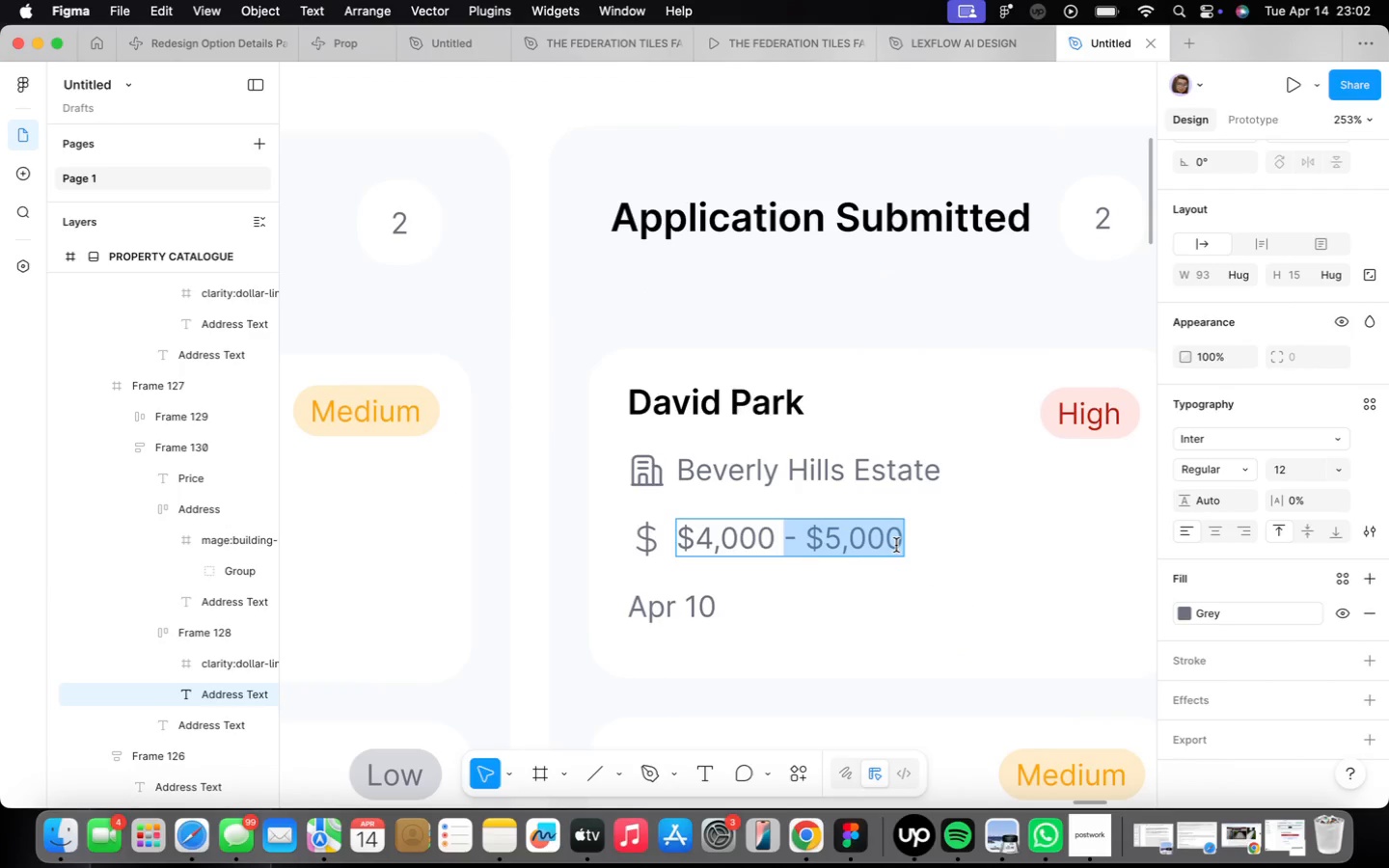 
key(Backspace)
 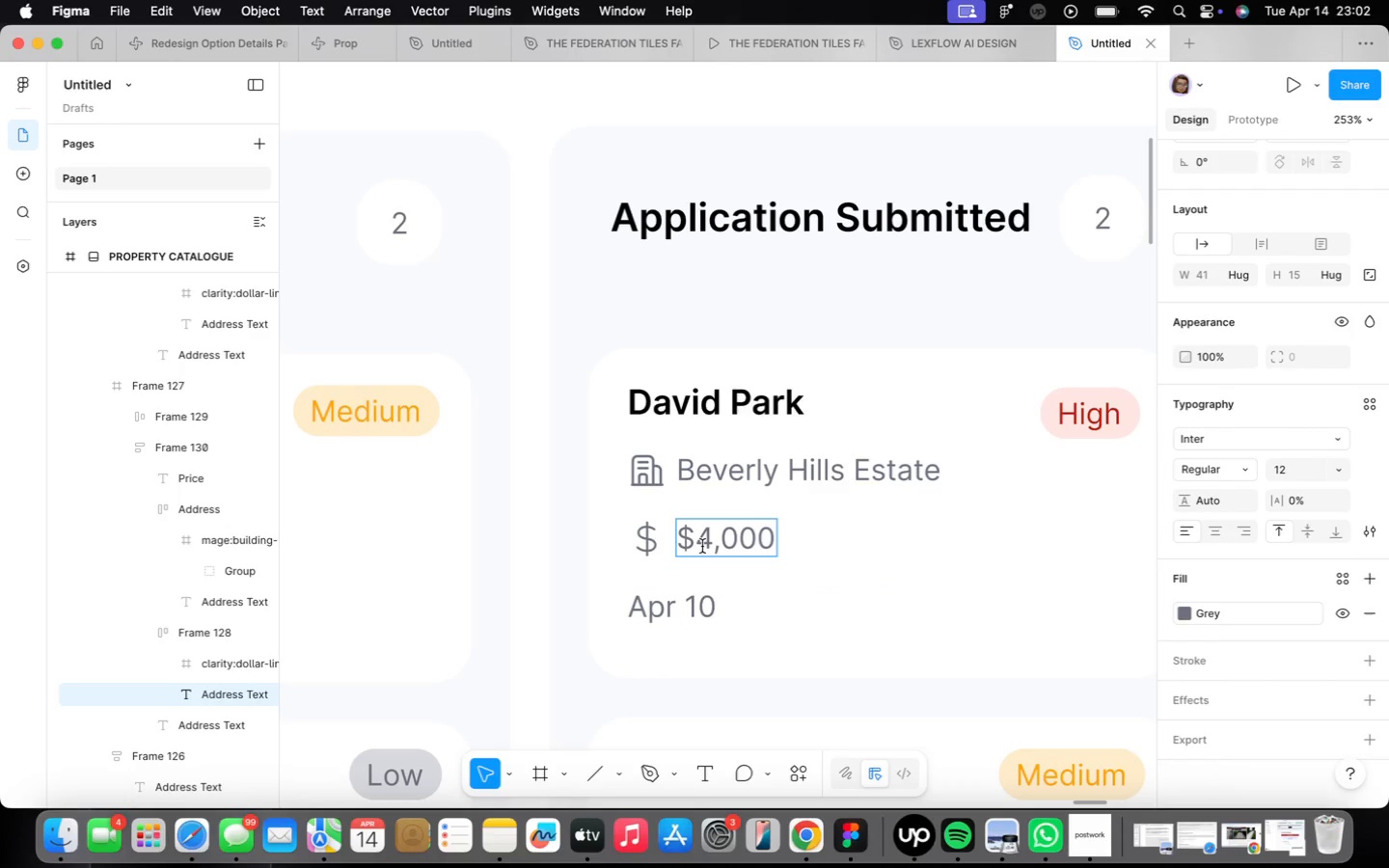 
left_click_drag(start_coordinate=[700, 540], to_coordinate=[822, 541])
 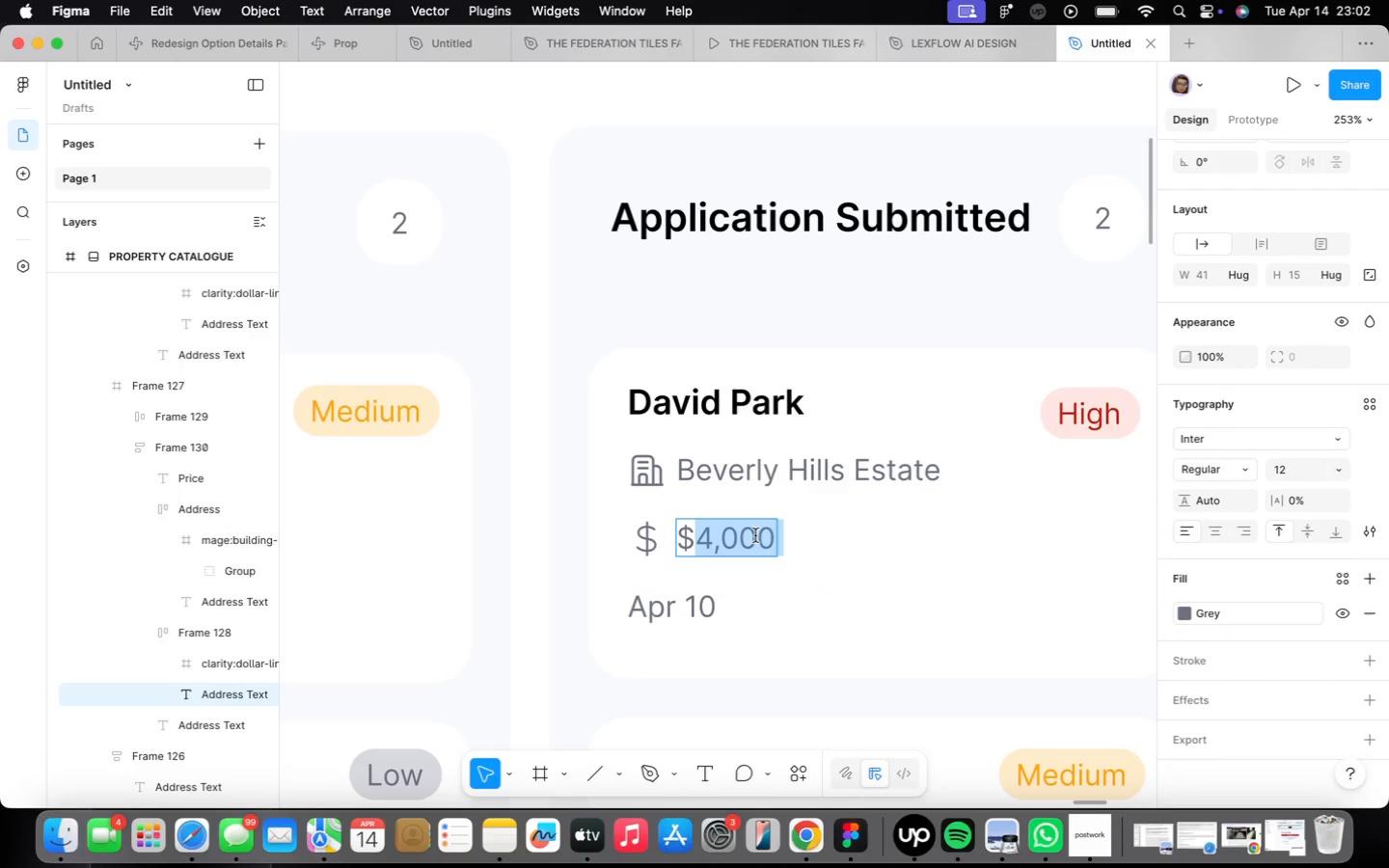 
type(12,000)
 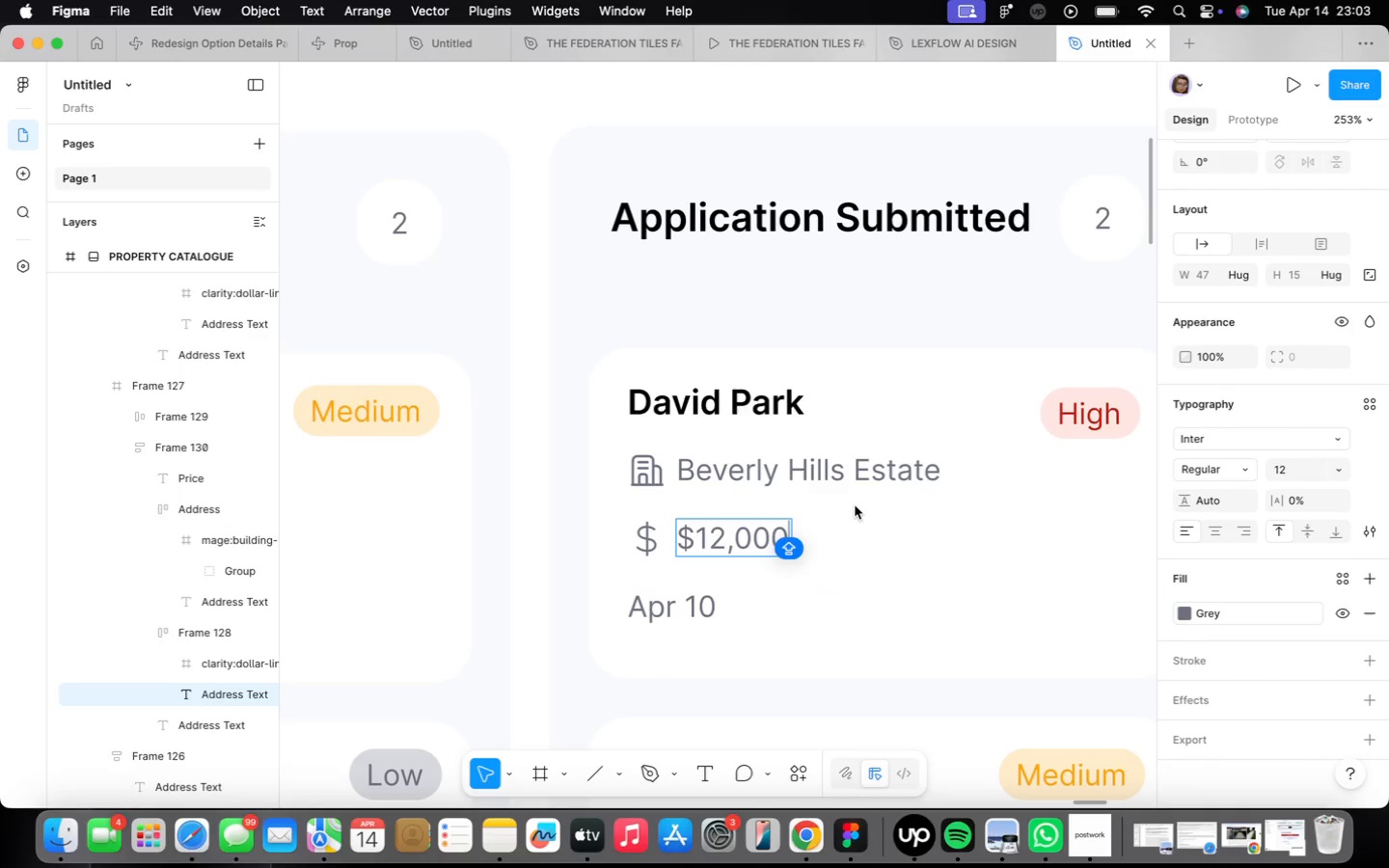 
key(Shift+Equal)
 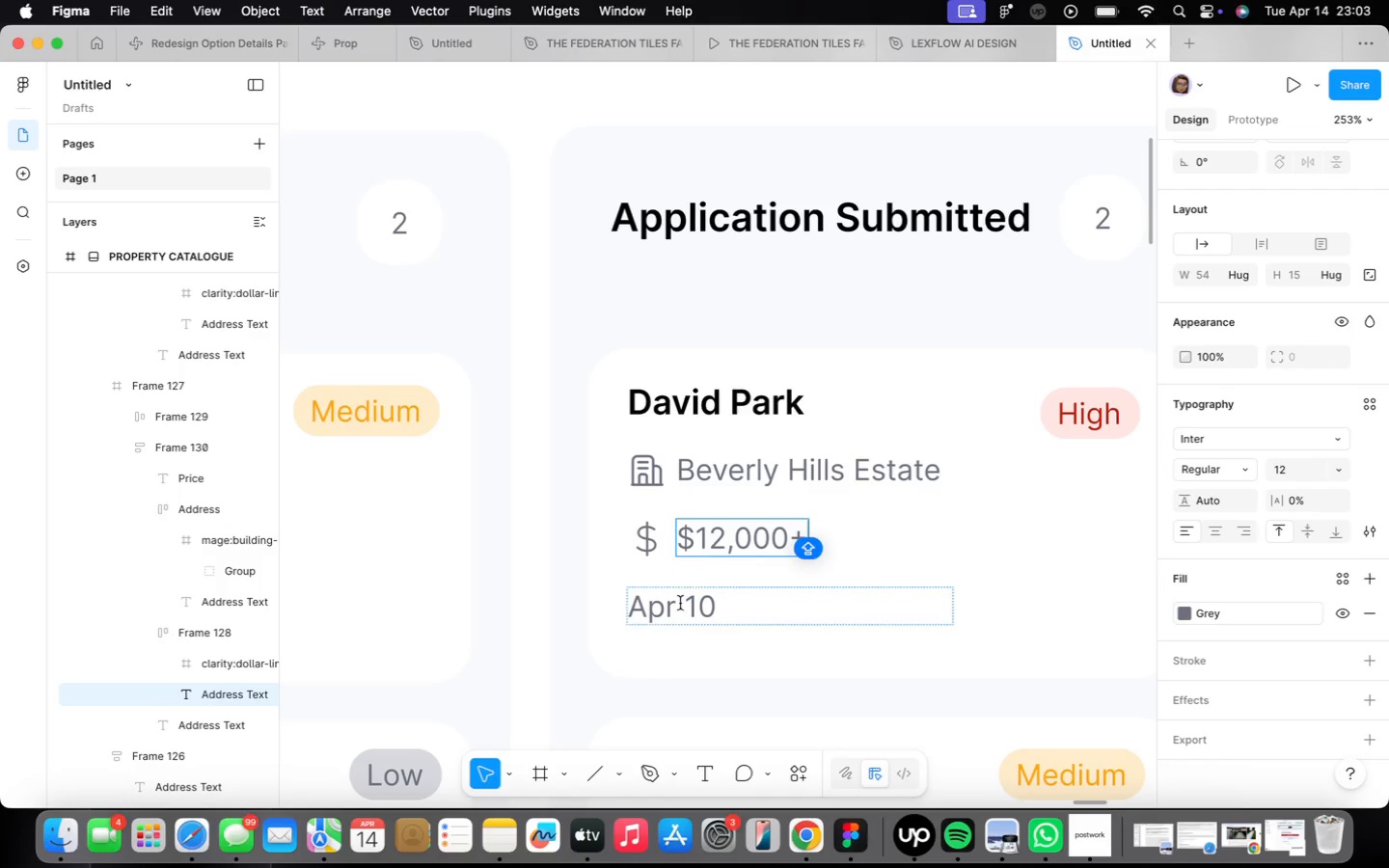 
double_click([675, 610])
 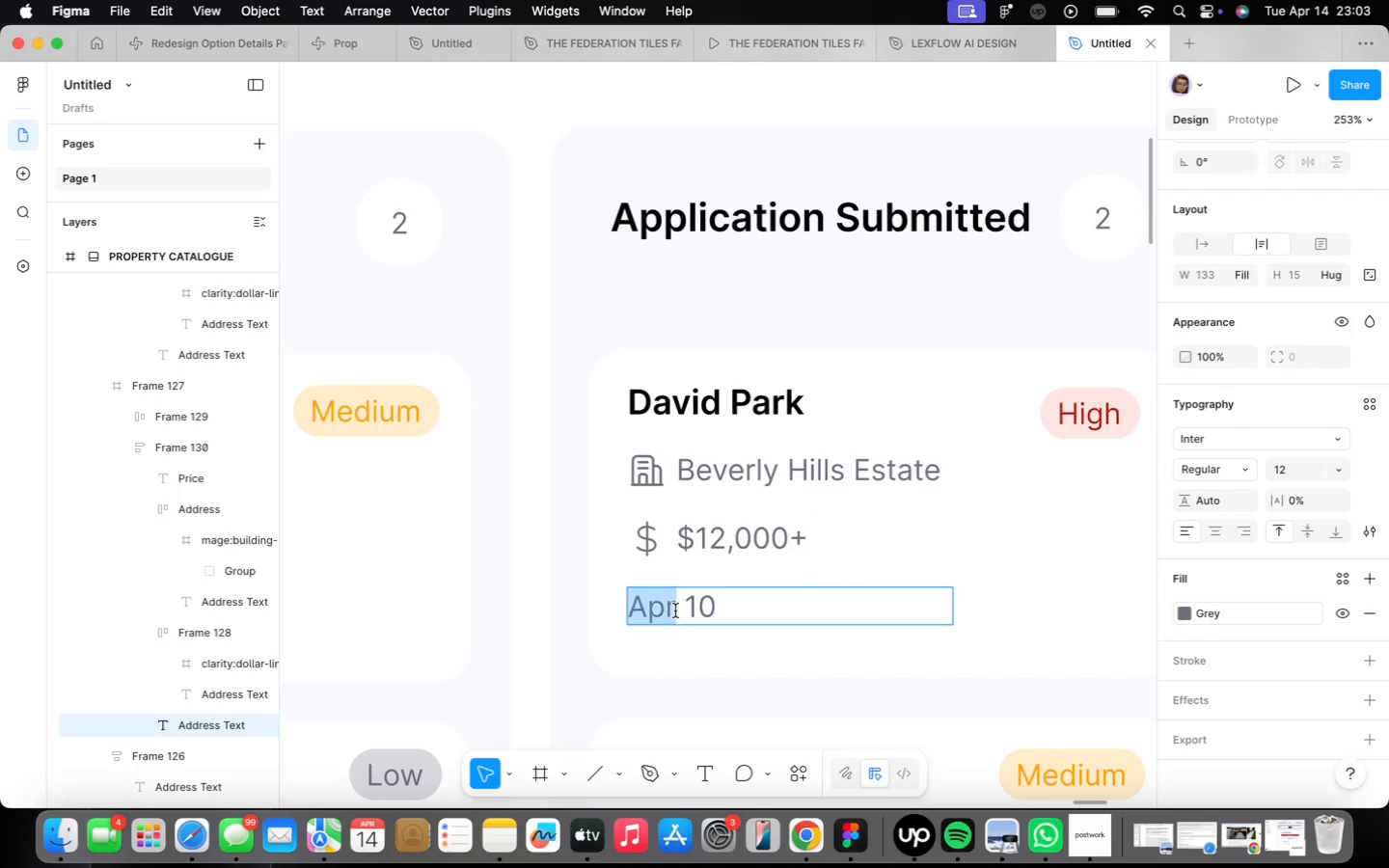 
triple_click([675, 610])
 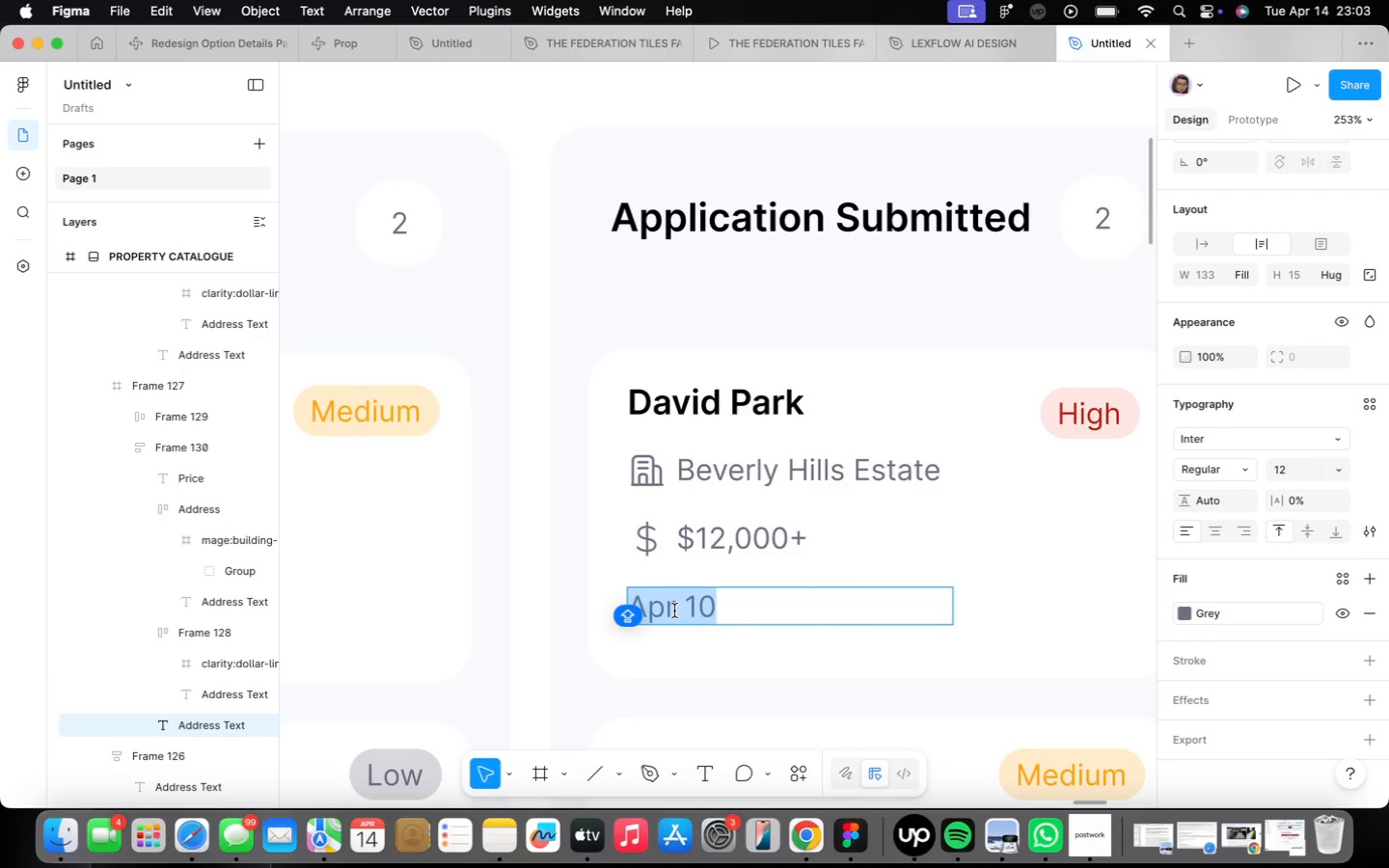 
type(Apr 5)
 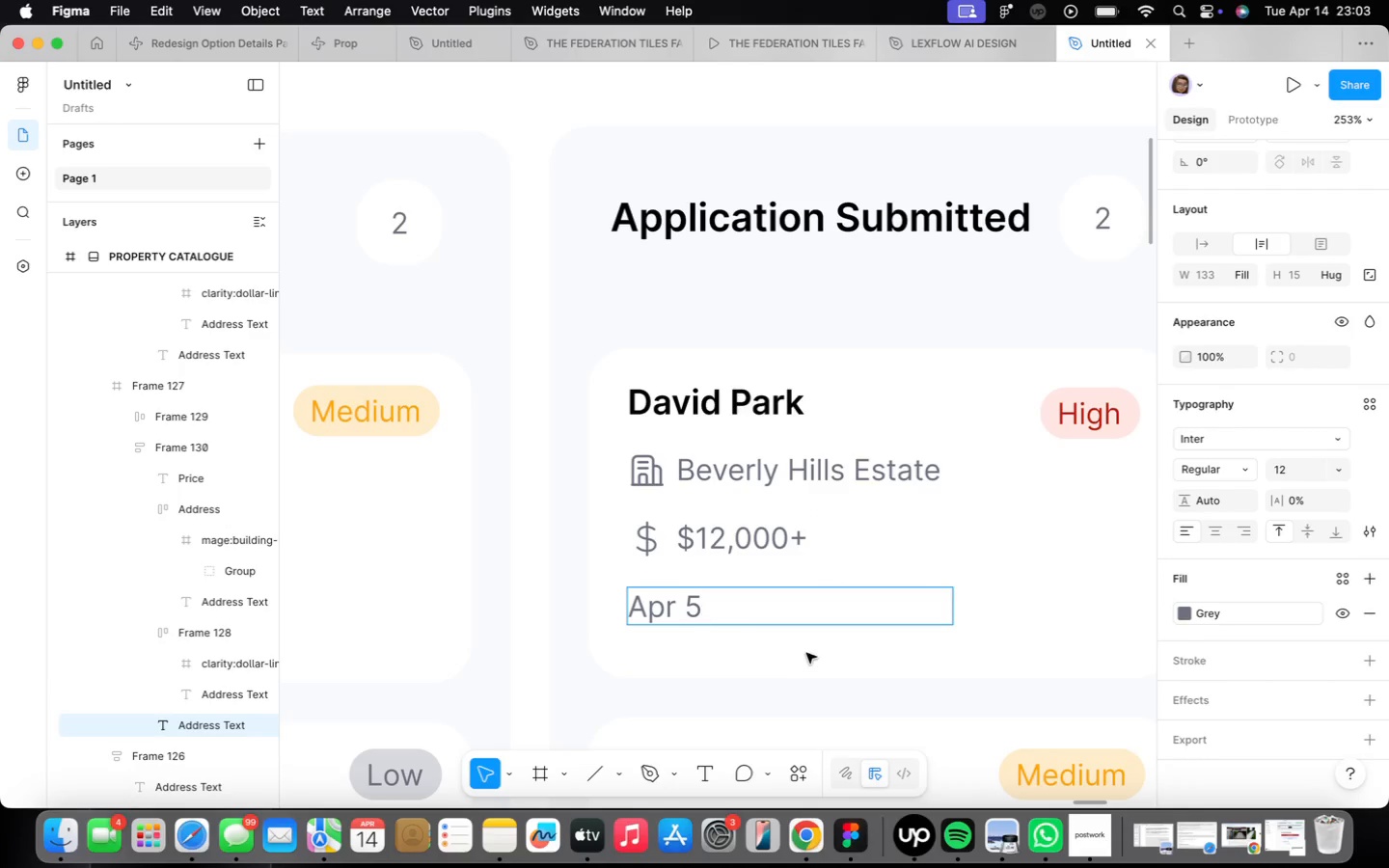 
scroll: coordinate [934, 705], scroll_direction: down, amount: 12.0
 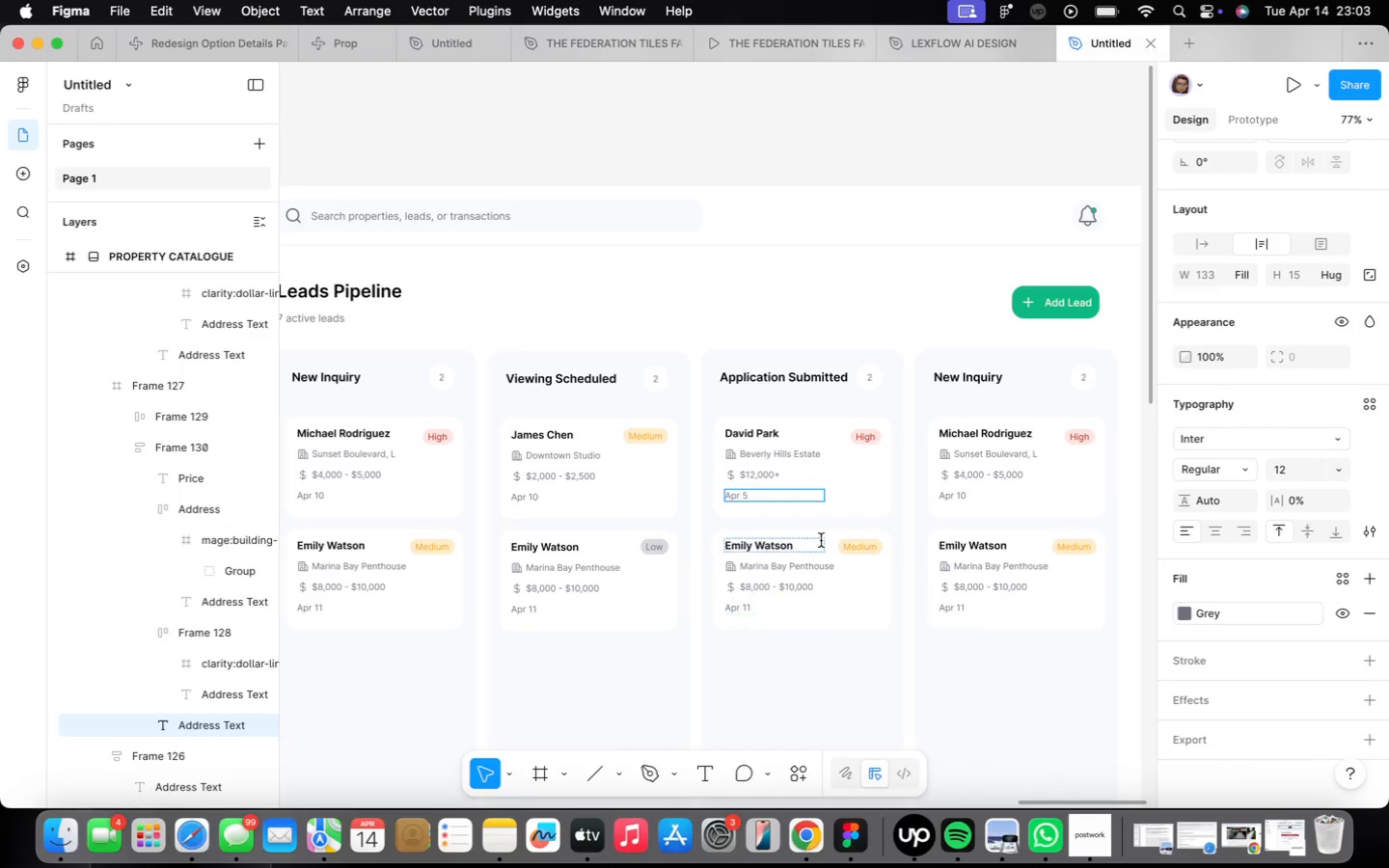 
scroll: coordinate [808, 606], scroll_direction: up, amount: 8.0
 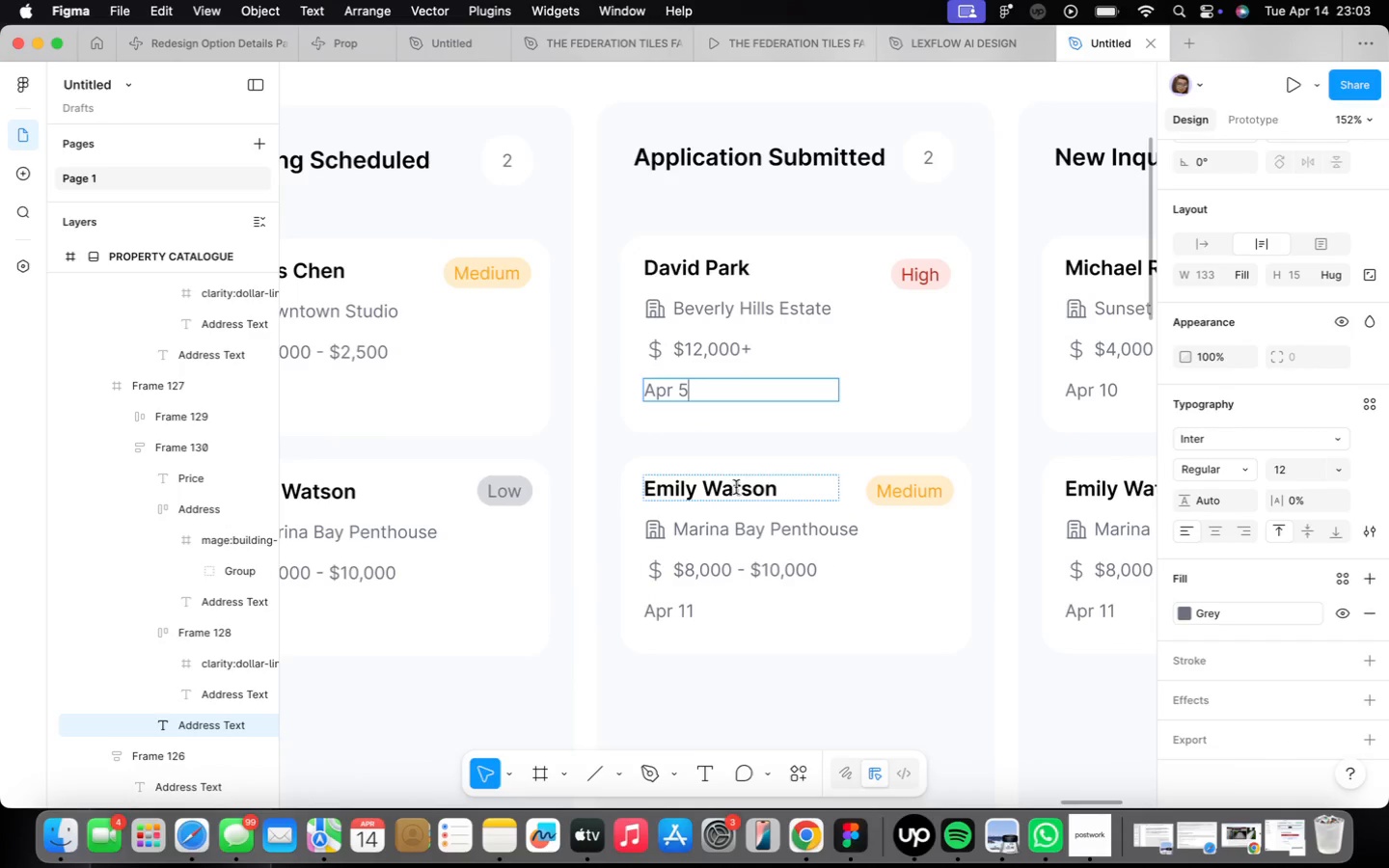 
double_click([736, 486])
 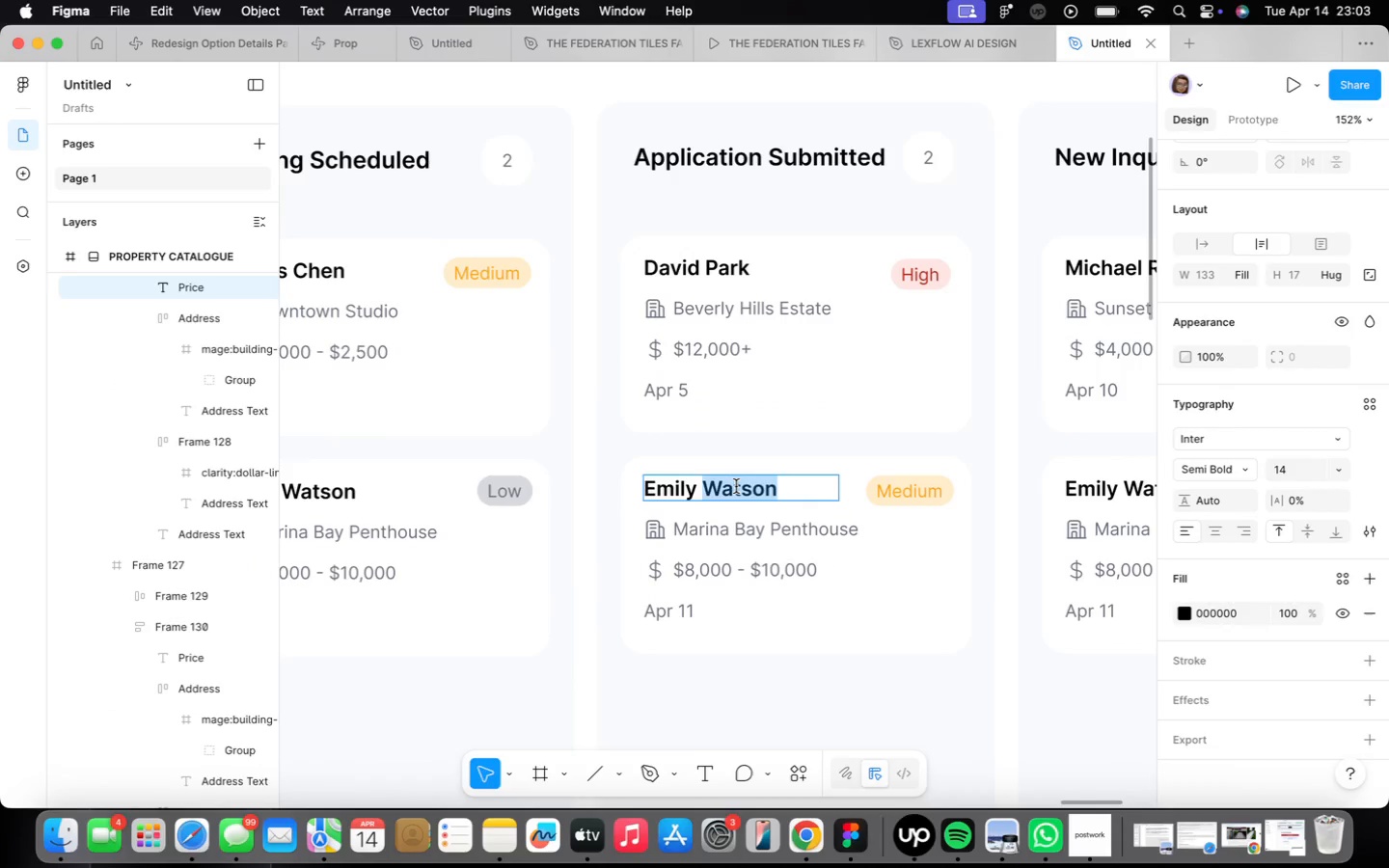 
triple_click([736, 486])
 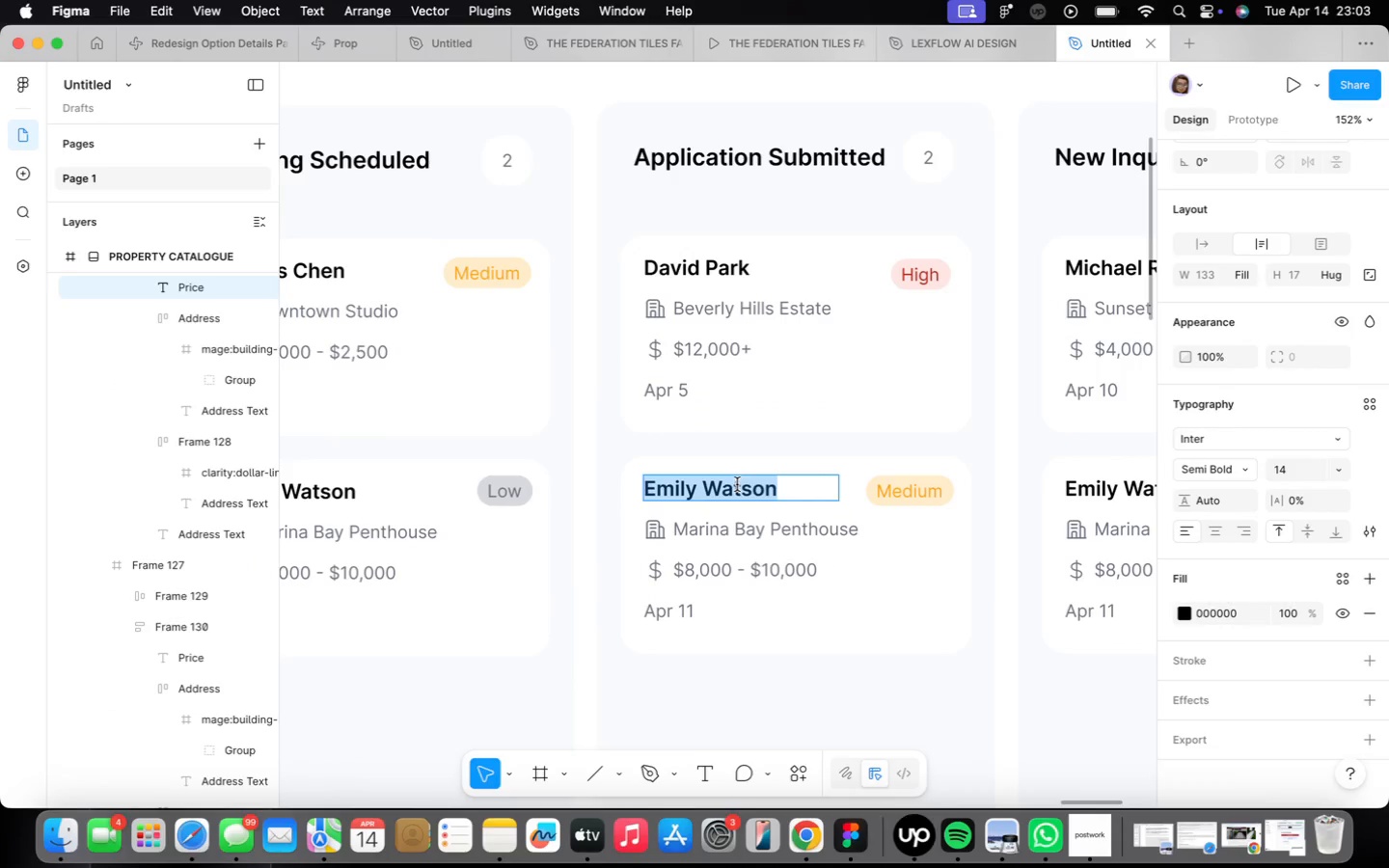 
type(Lisa Anderson)
 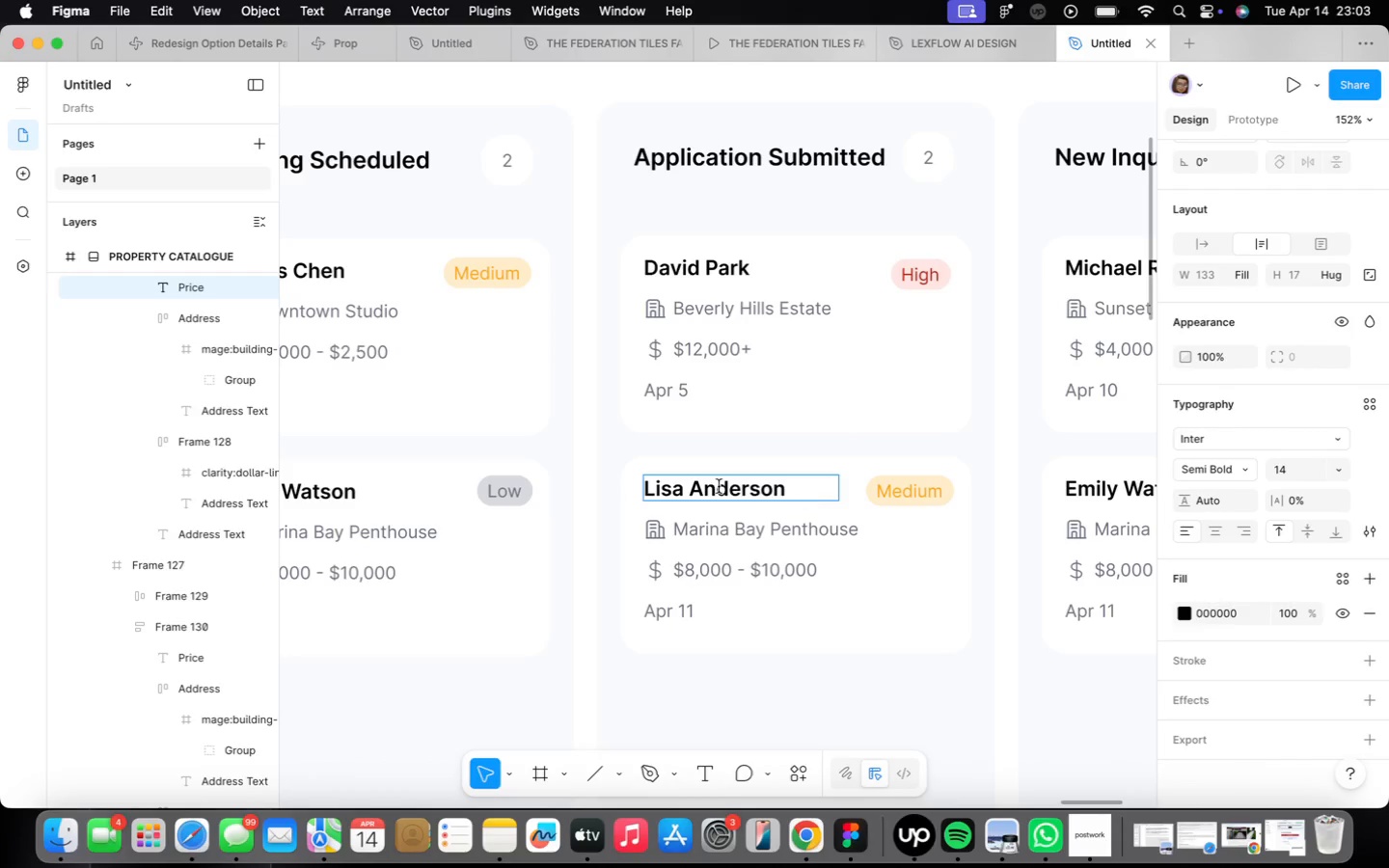 
double_click([760, 536])
 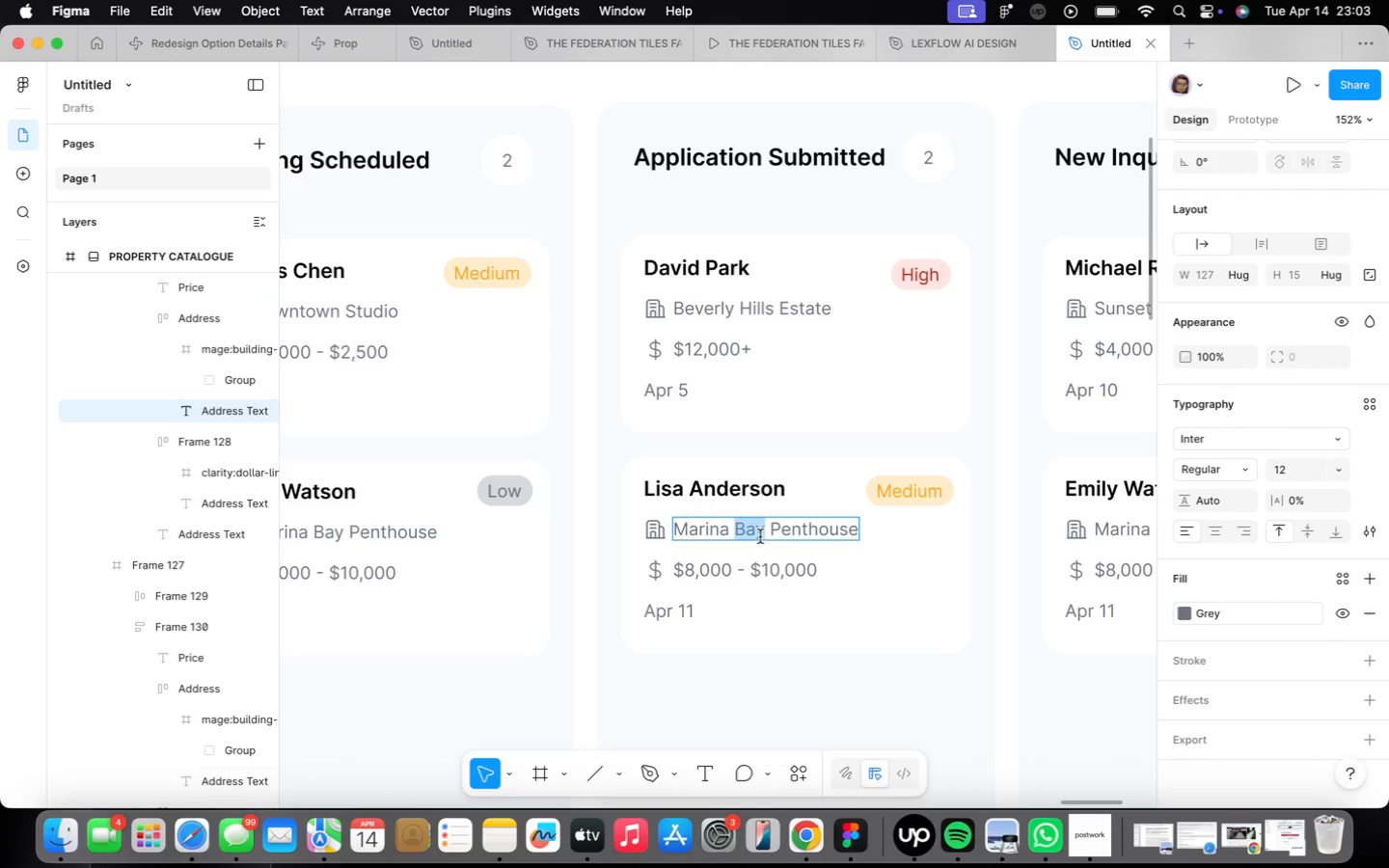 
triple_click([760, 536])
 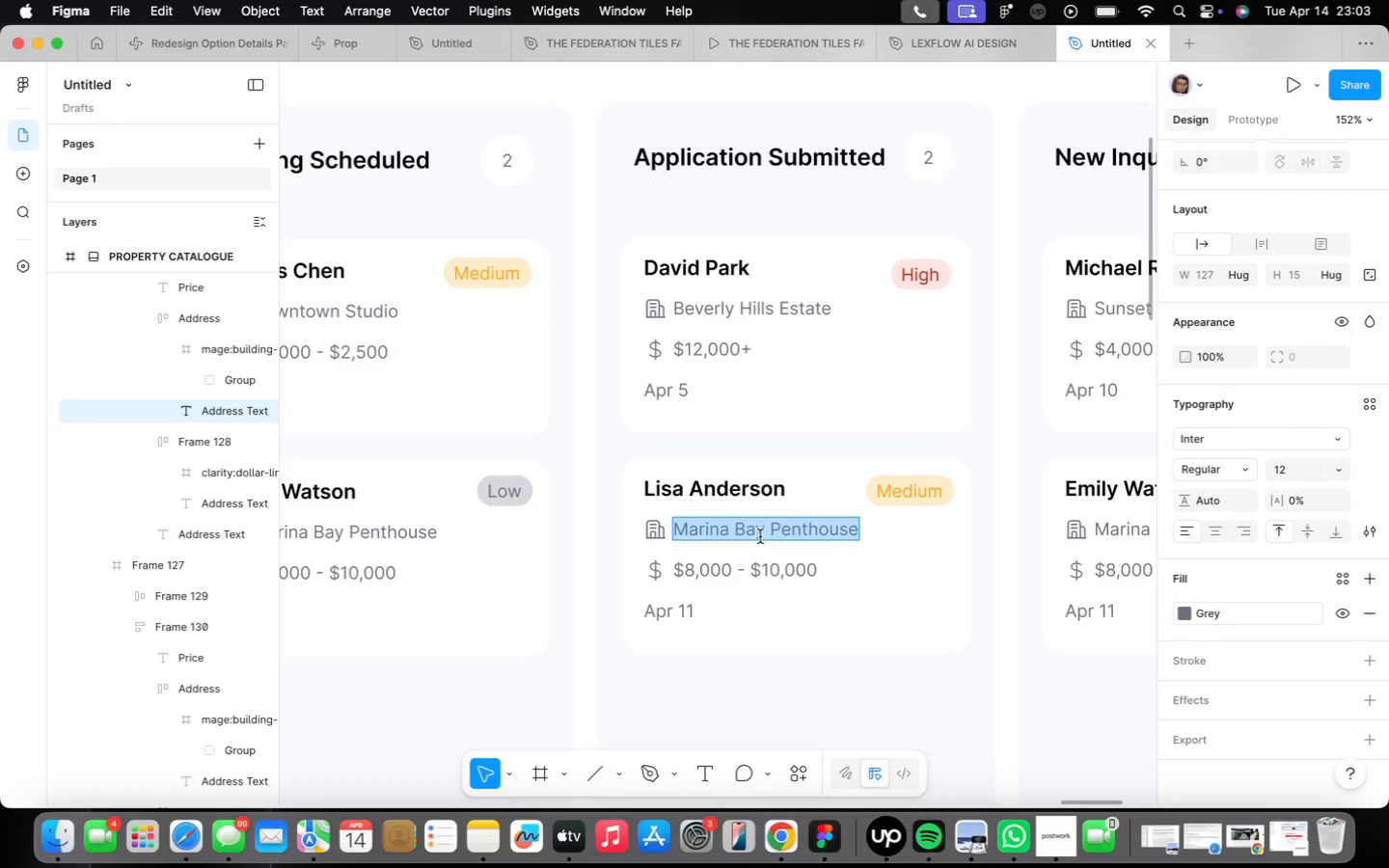 
wait(16.96)
 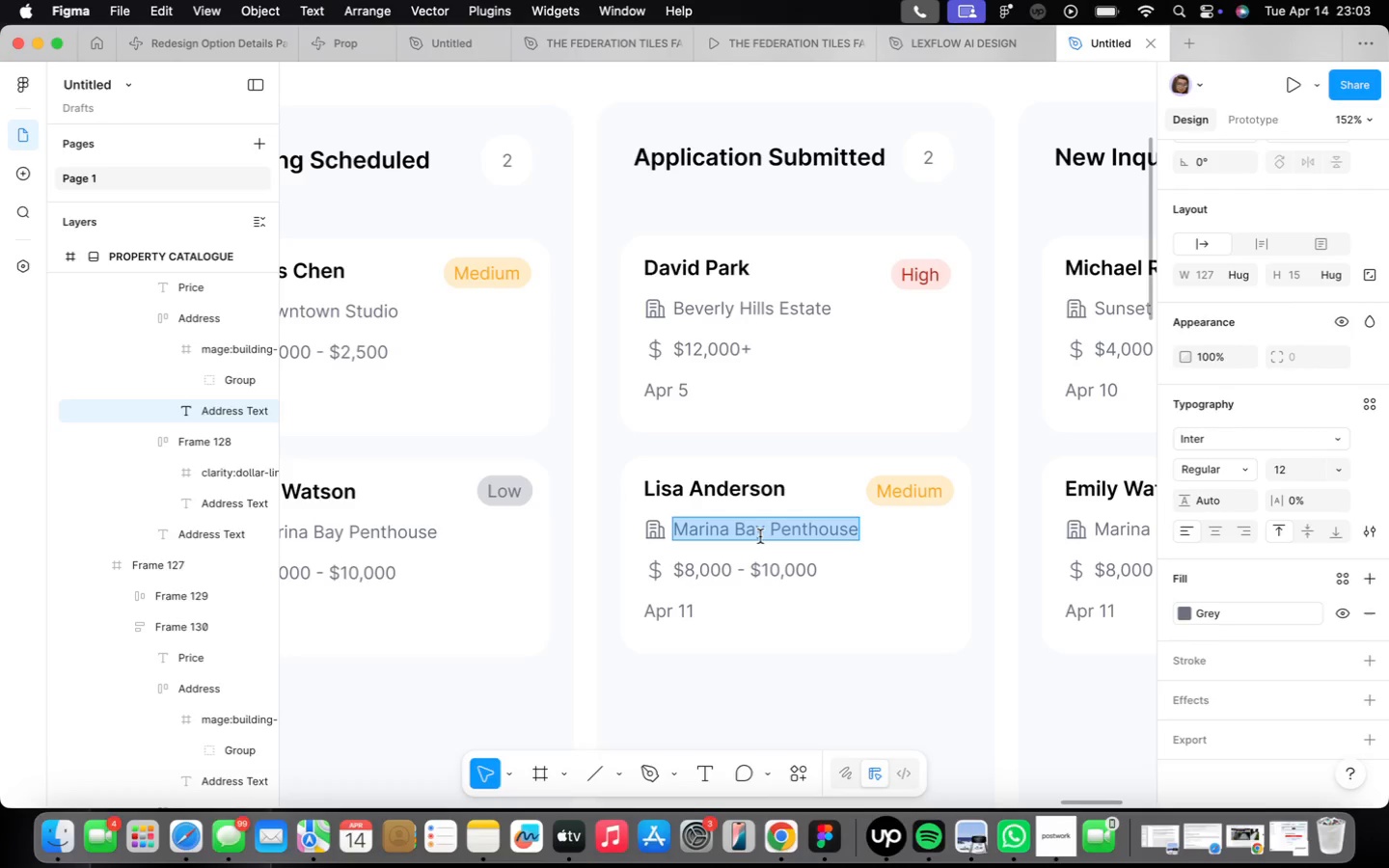 
type(Silver Lake Mode)
 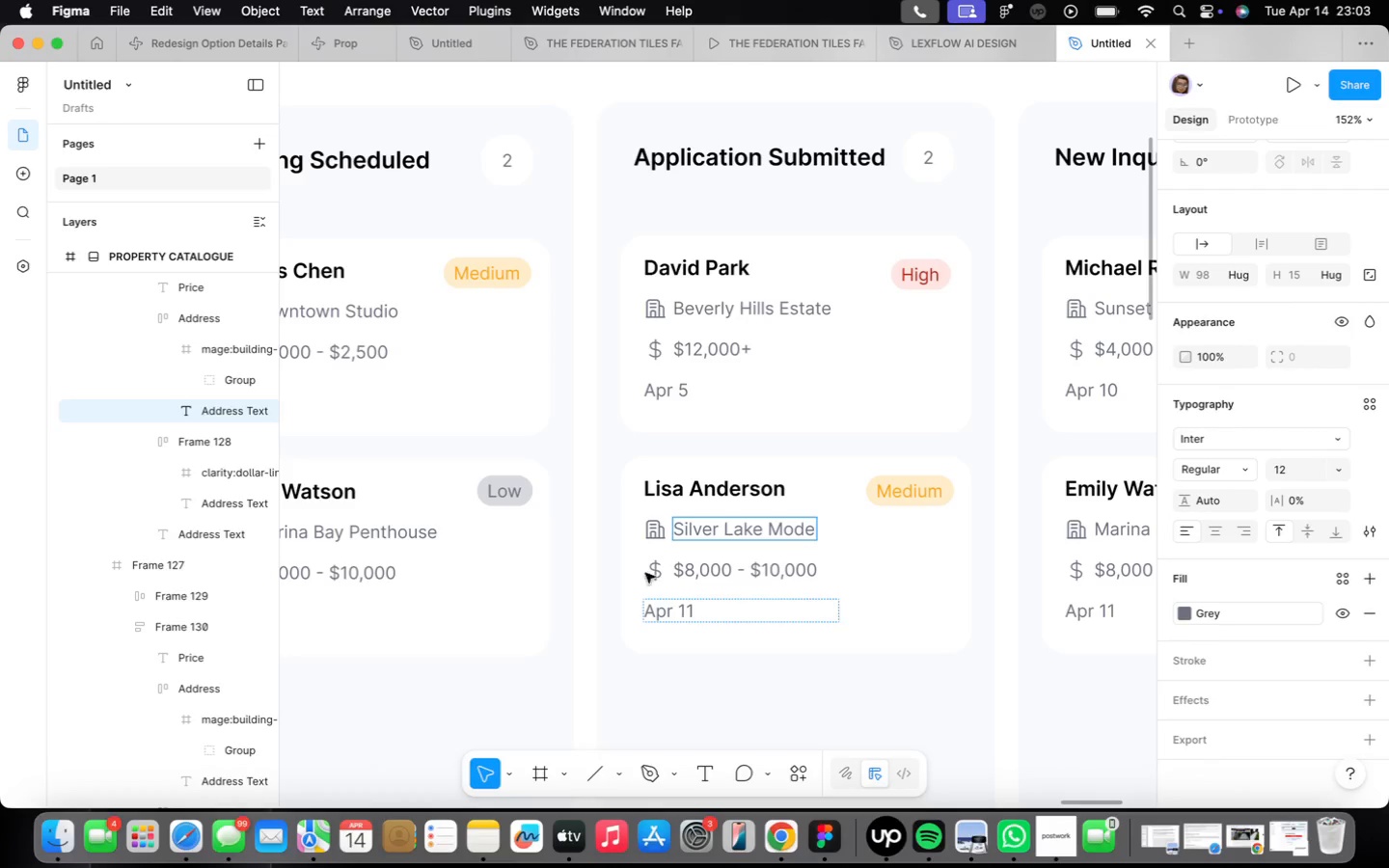 
scroll: coordinate [729, 581], scroll_direction: up, amount: 3.0
 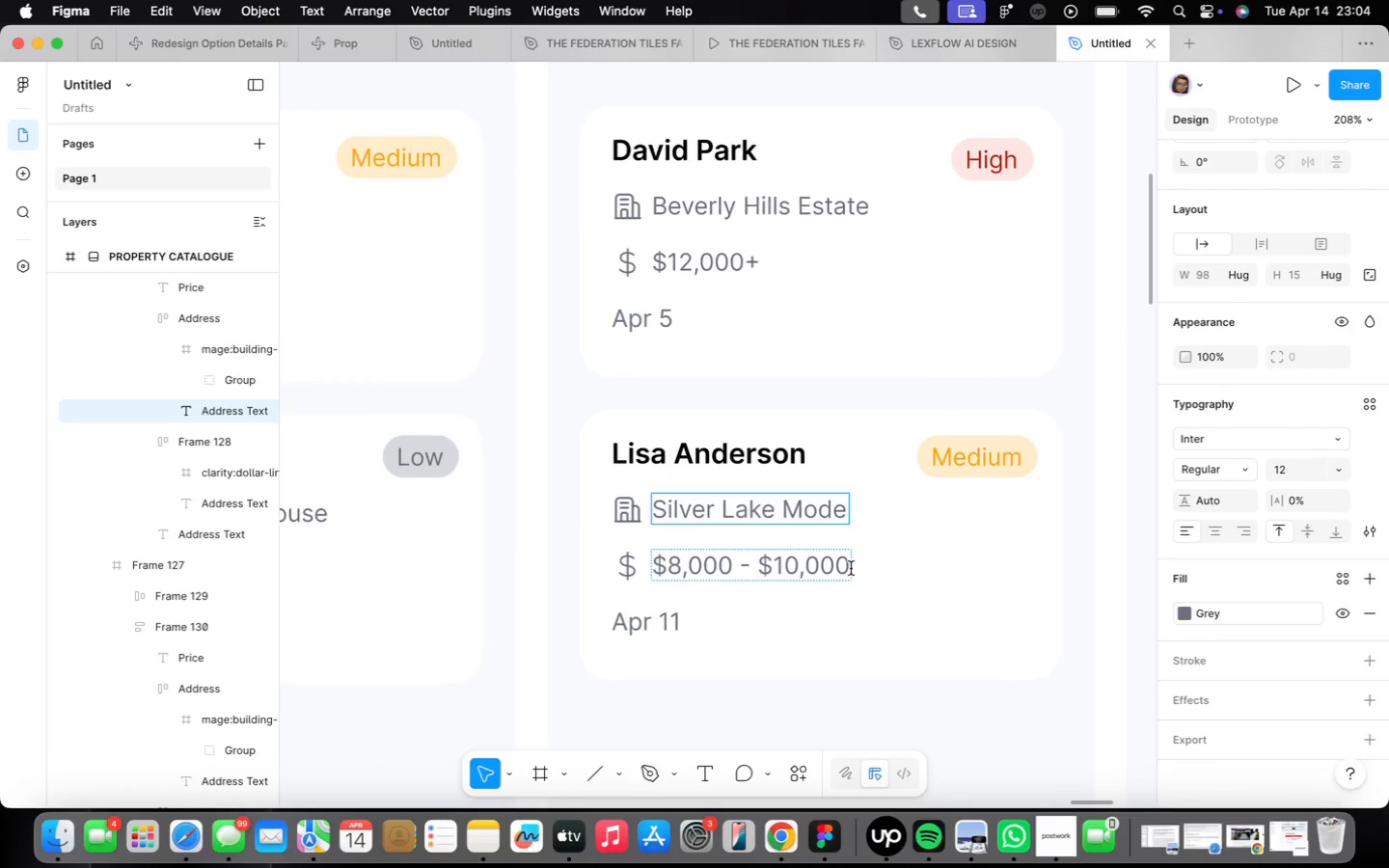 
left_click_drag(start_coordinate=[850, 566], to_coordinate=[735, 575])
 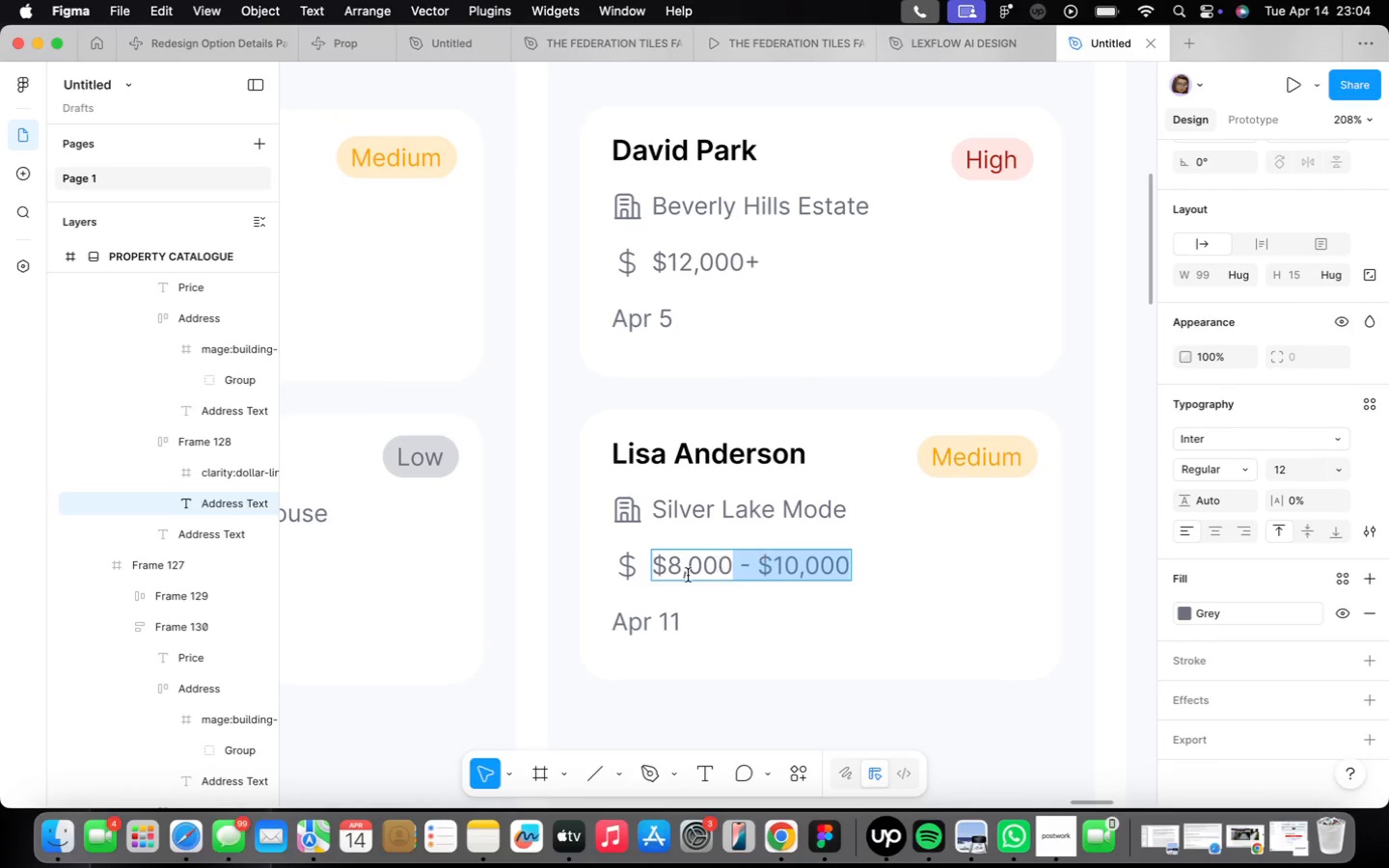 
left_click([679, 570])
 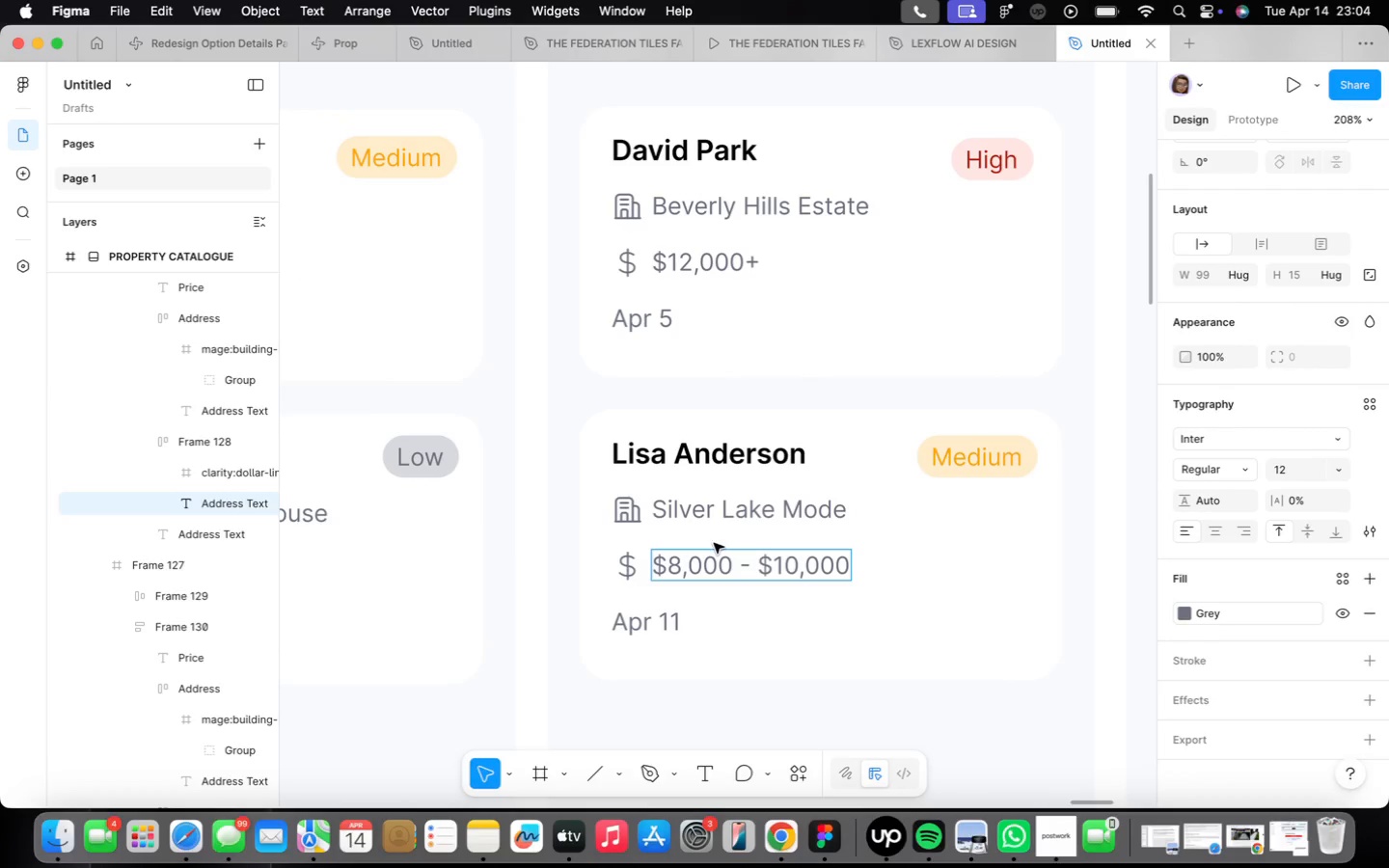 
key(Backspace)
 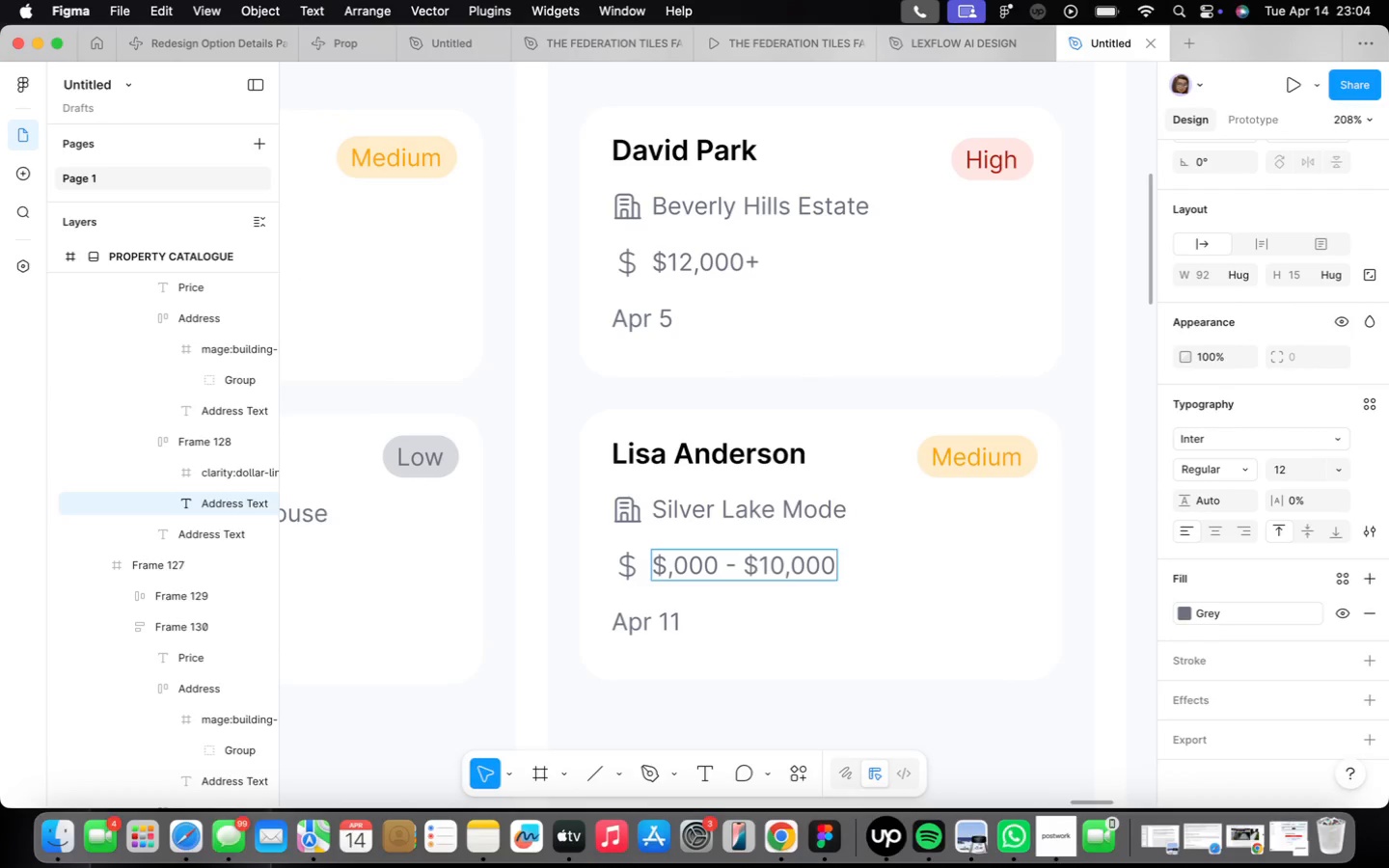 
key(5)
 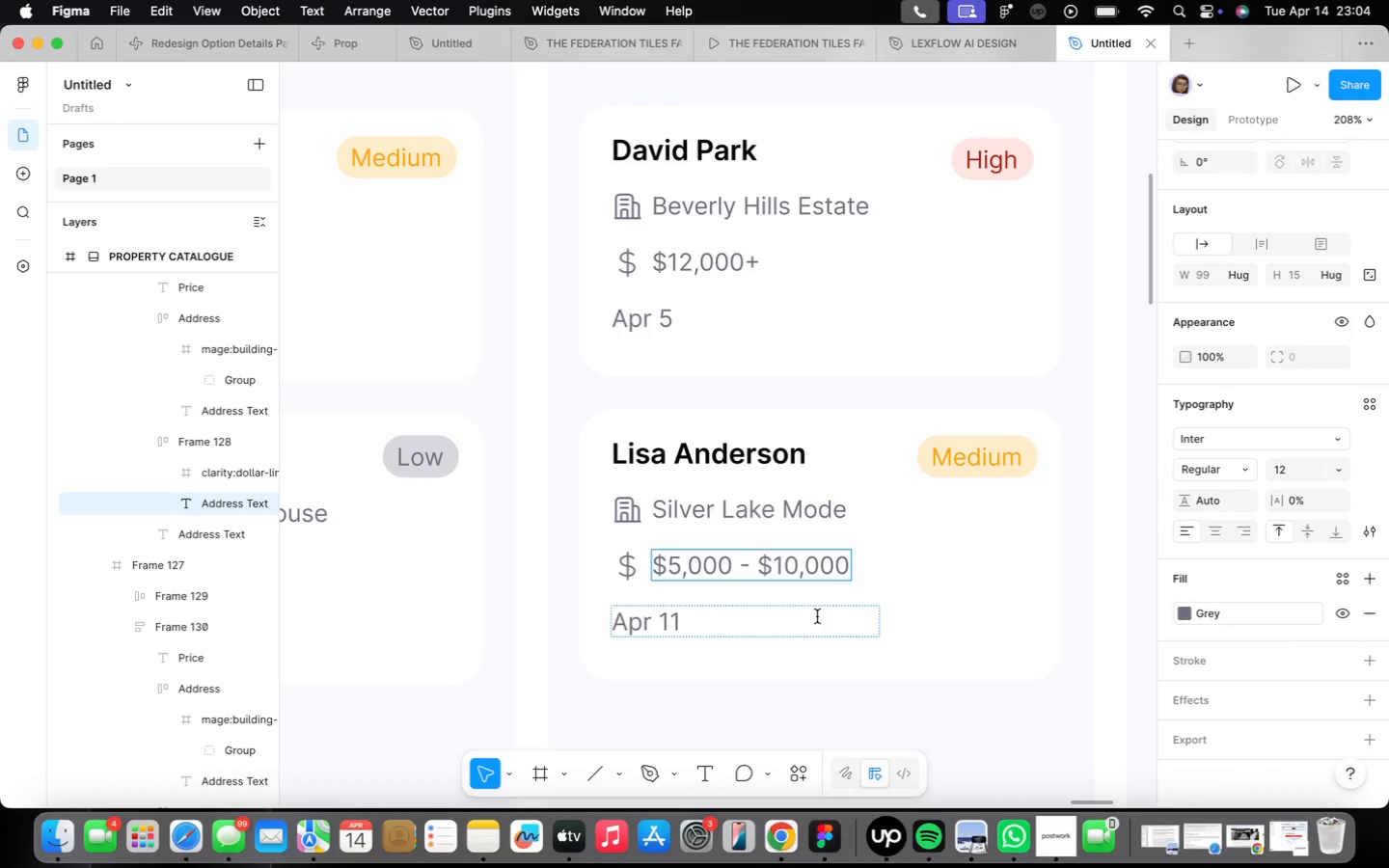 
left_click([796, 575])
 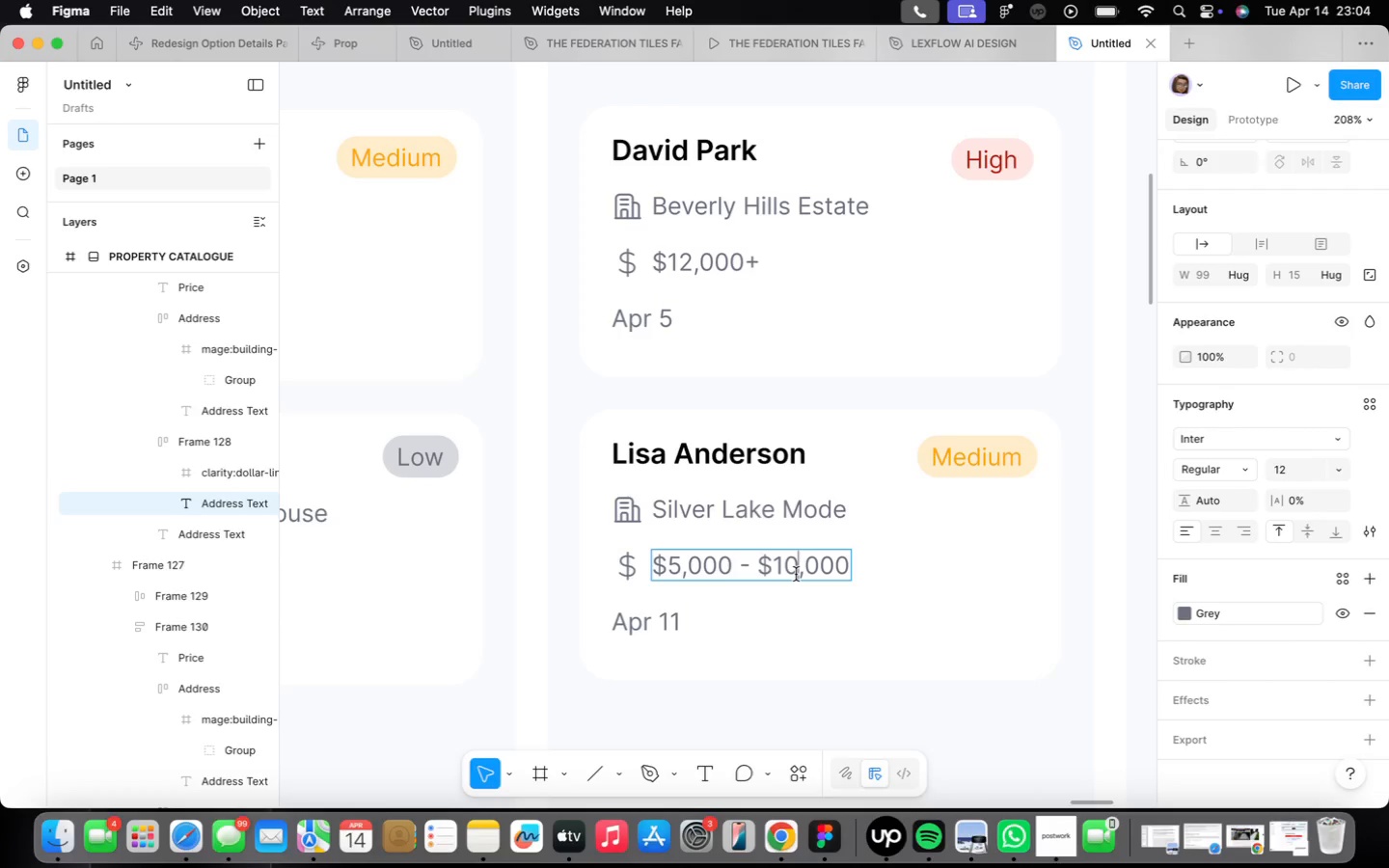 
wait(25.46)
 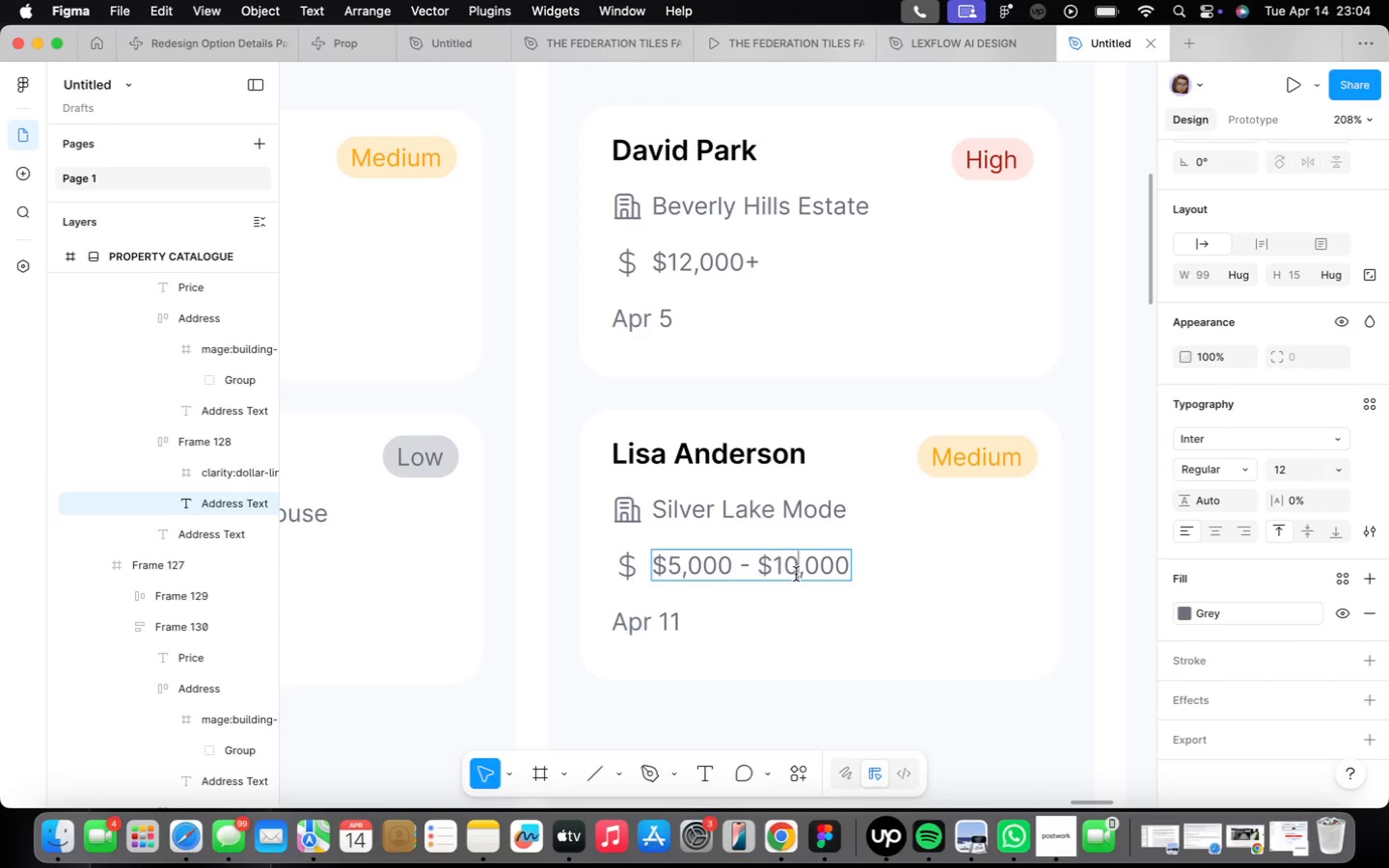 
left_click_drag(start_coordinate=[739, 567], to_coordinate=[833, 583])
 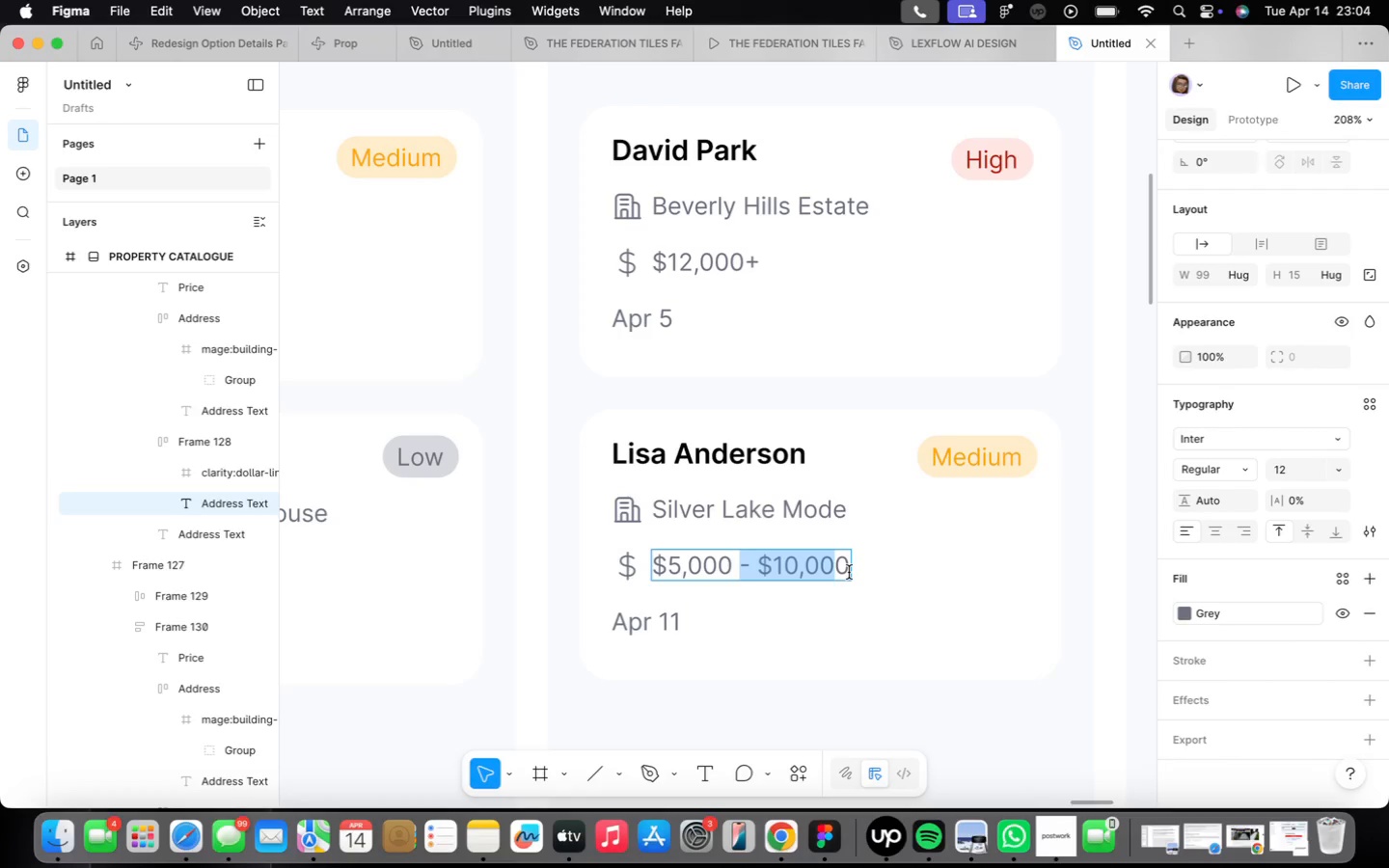 
wait(7.7)
 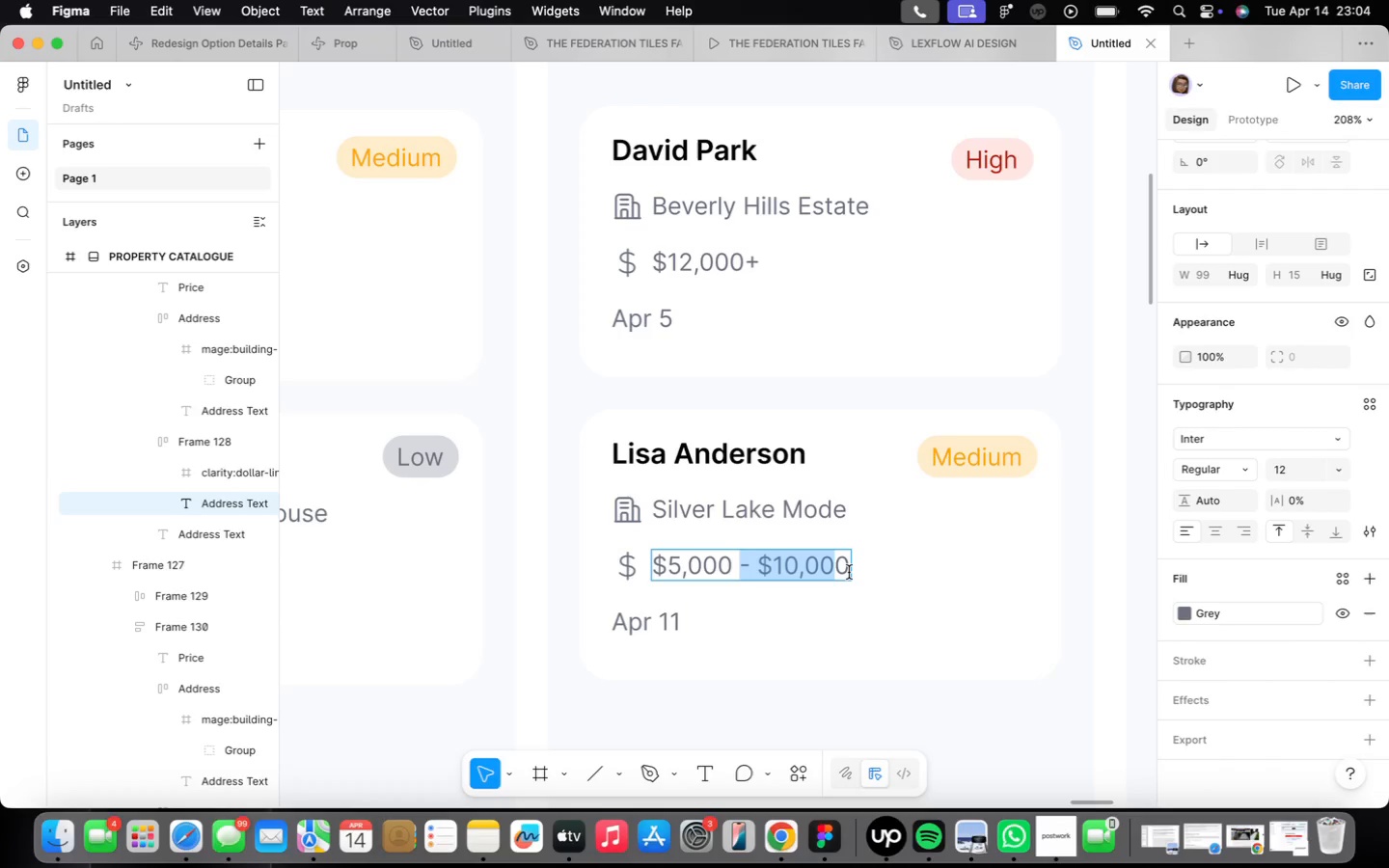 
left_click([912, 579])
 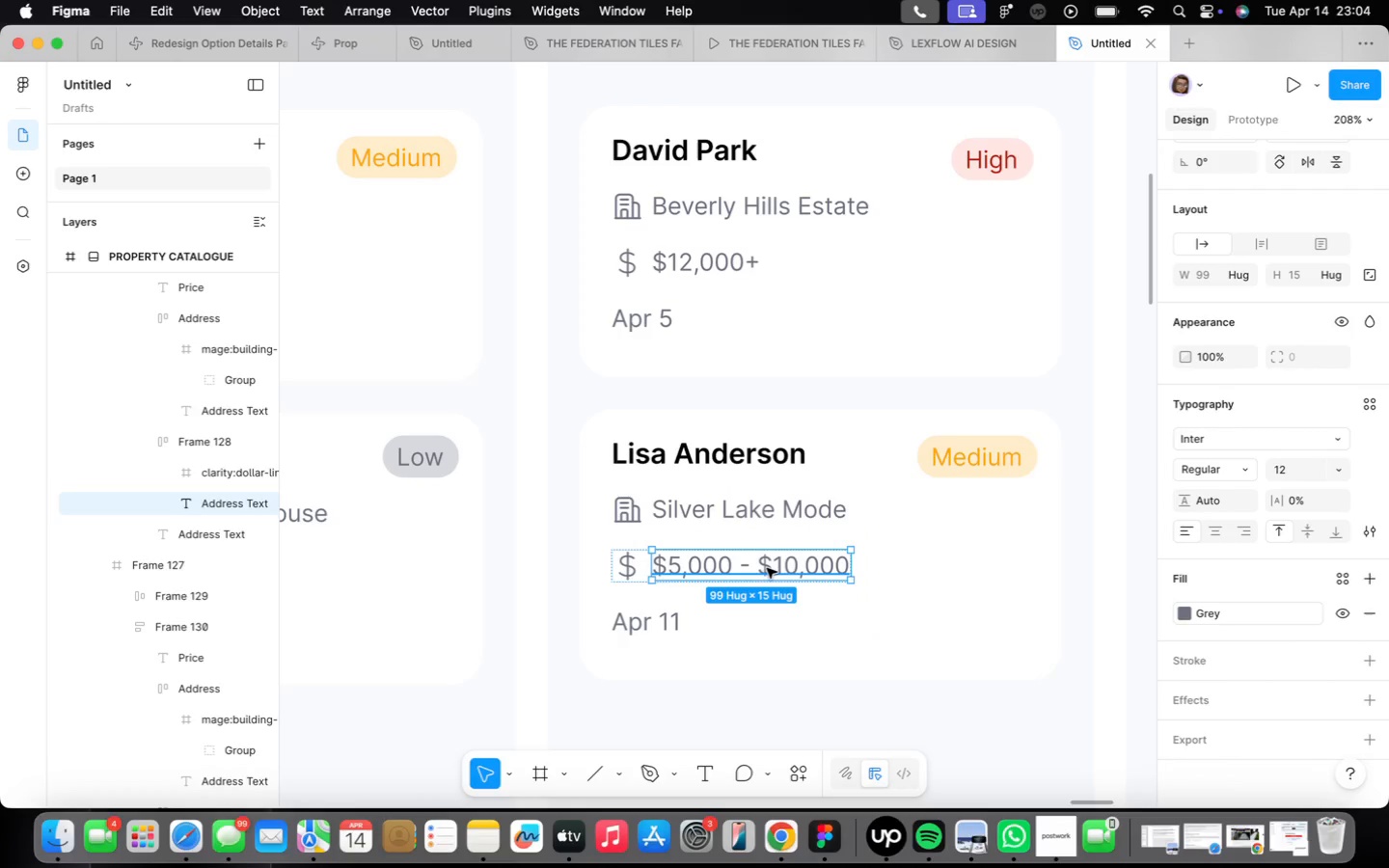 
double_click([767, 568])
 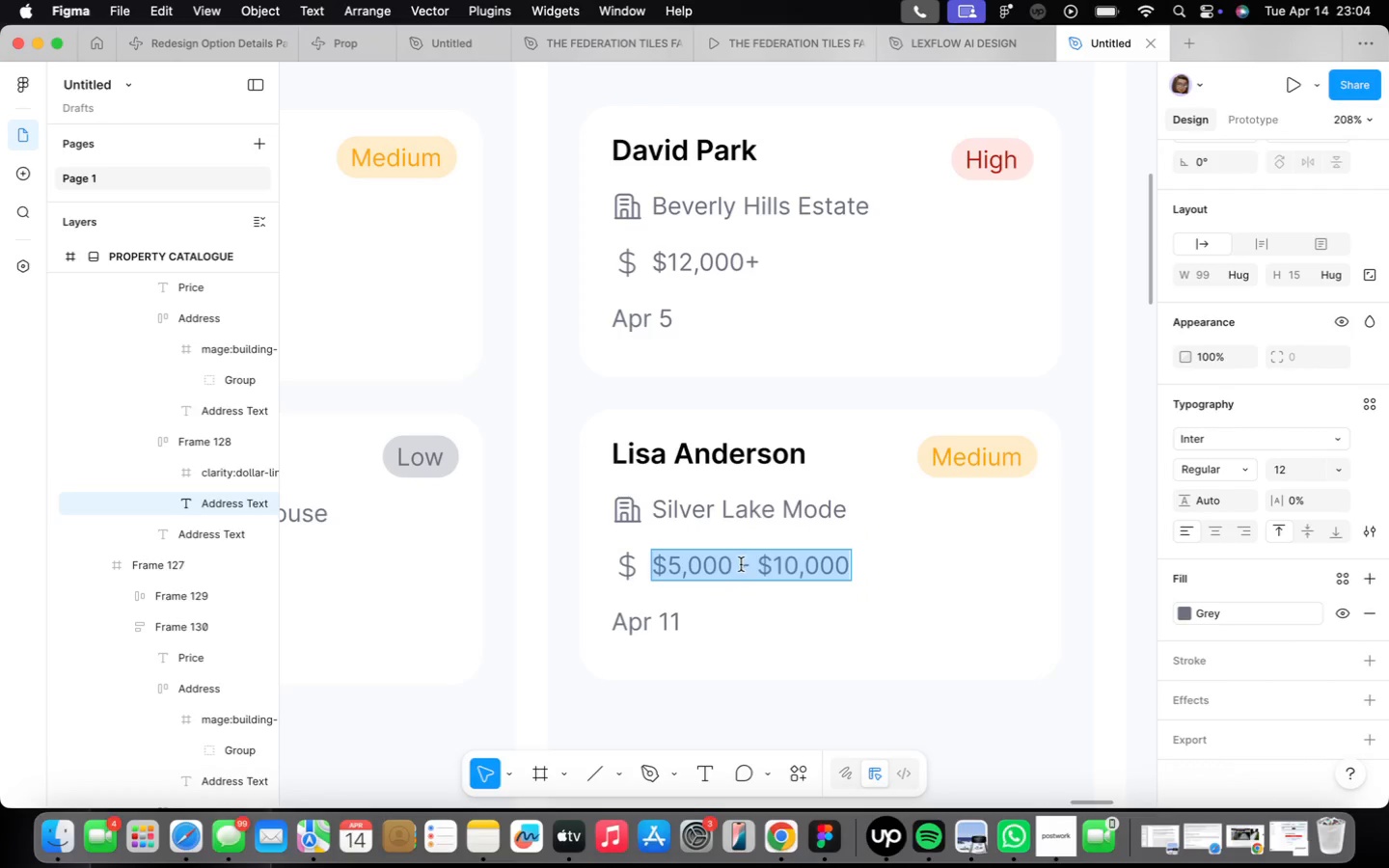 
left_click_drag(start_coordinate=[739, 564], to_coordinate=[853, 563])
 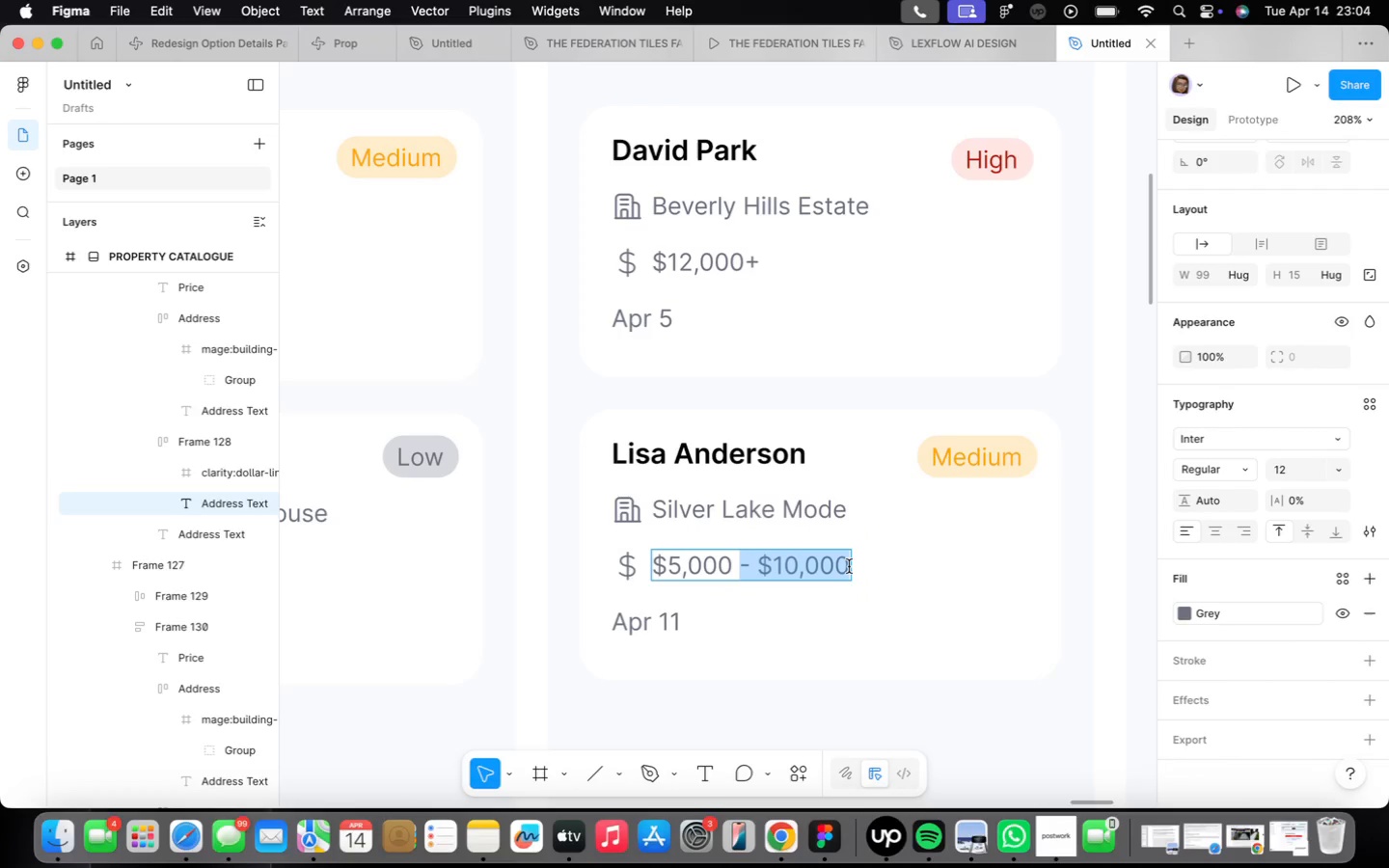 
left_click([842, 561])
 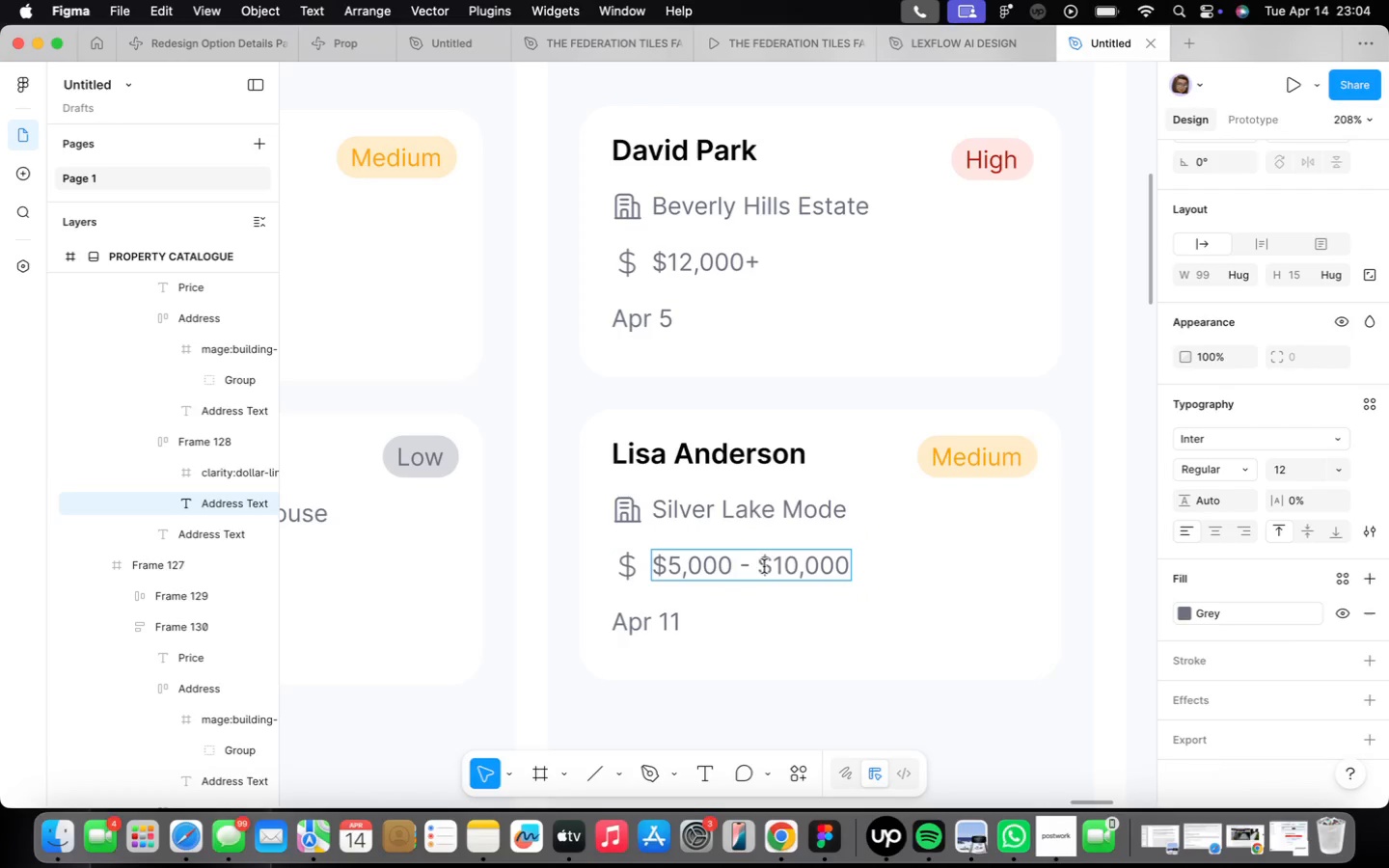 
left_click_drag(start_coordinate=[762, 567], to_coordinate=[844, 565])
 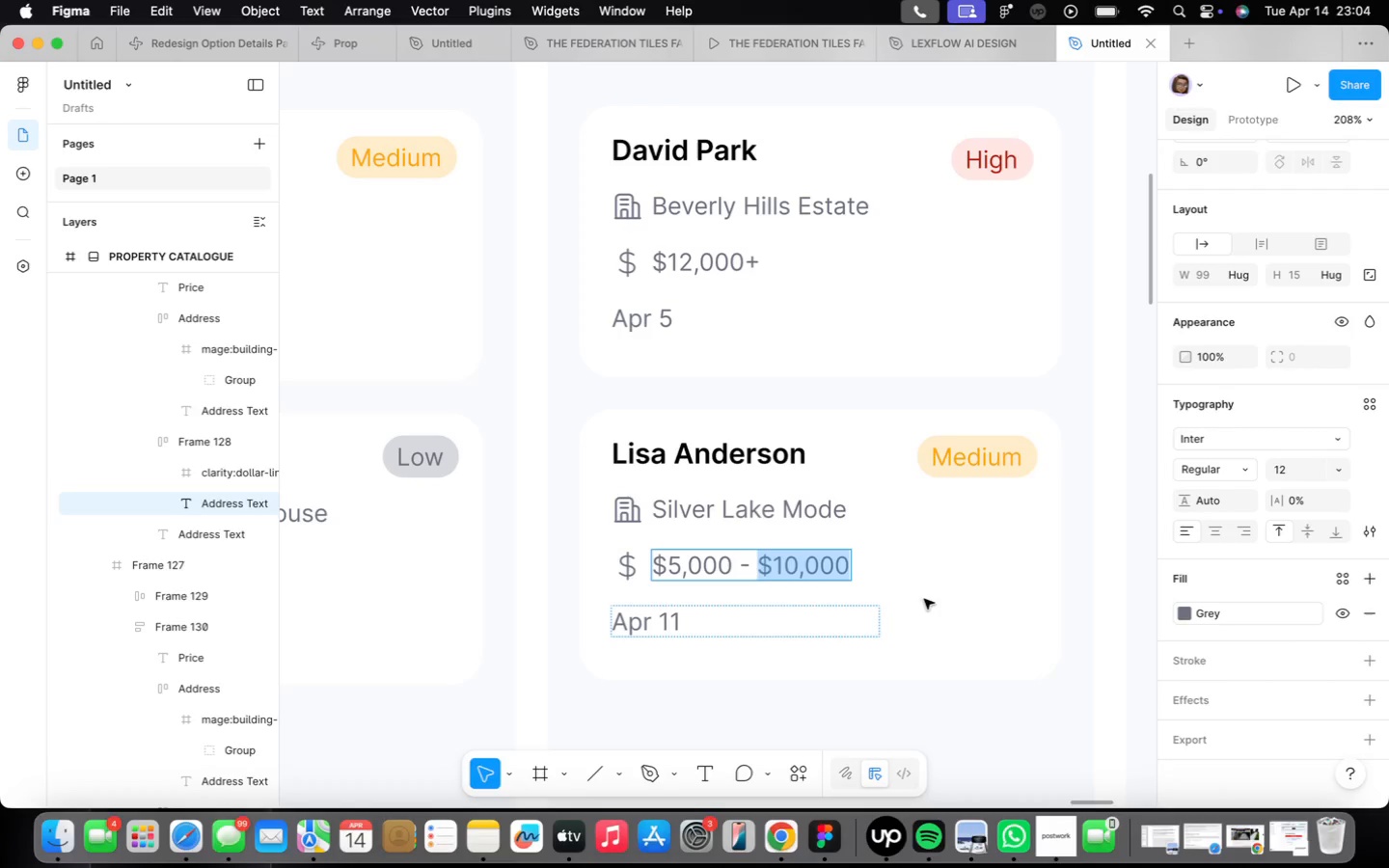 
left_click([782, 573])
 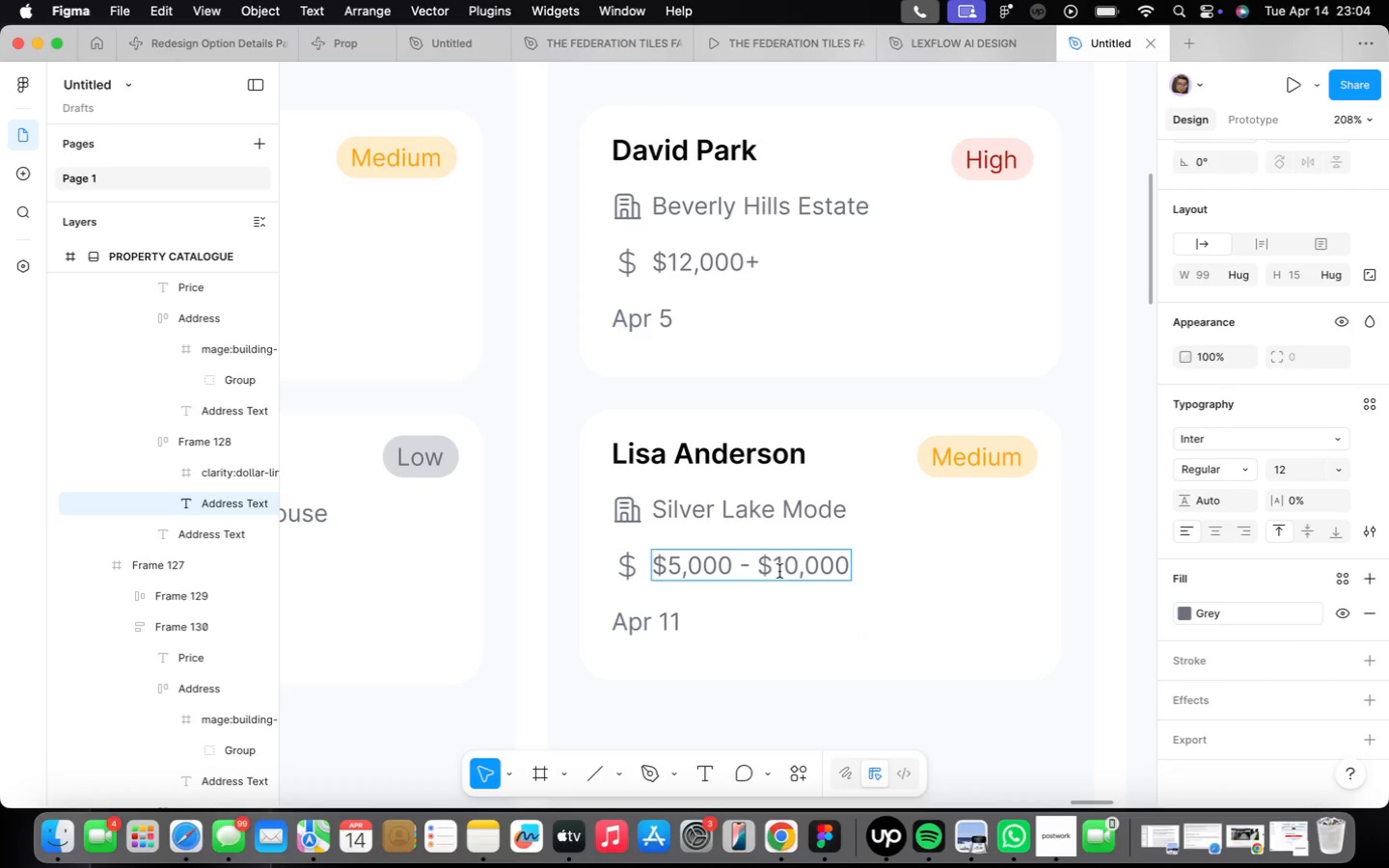 
left_click_drag(start_coordinate=[779, 571], to_coordinate=[855, 575])
 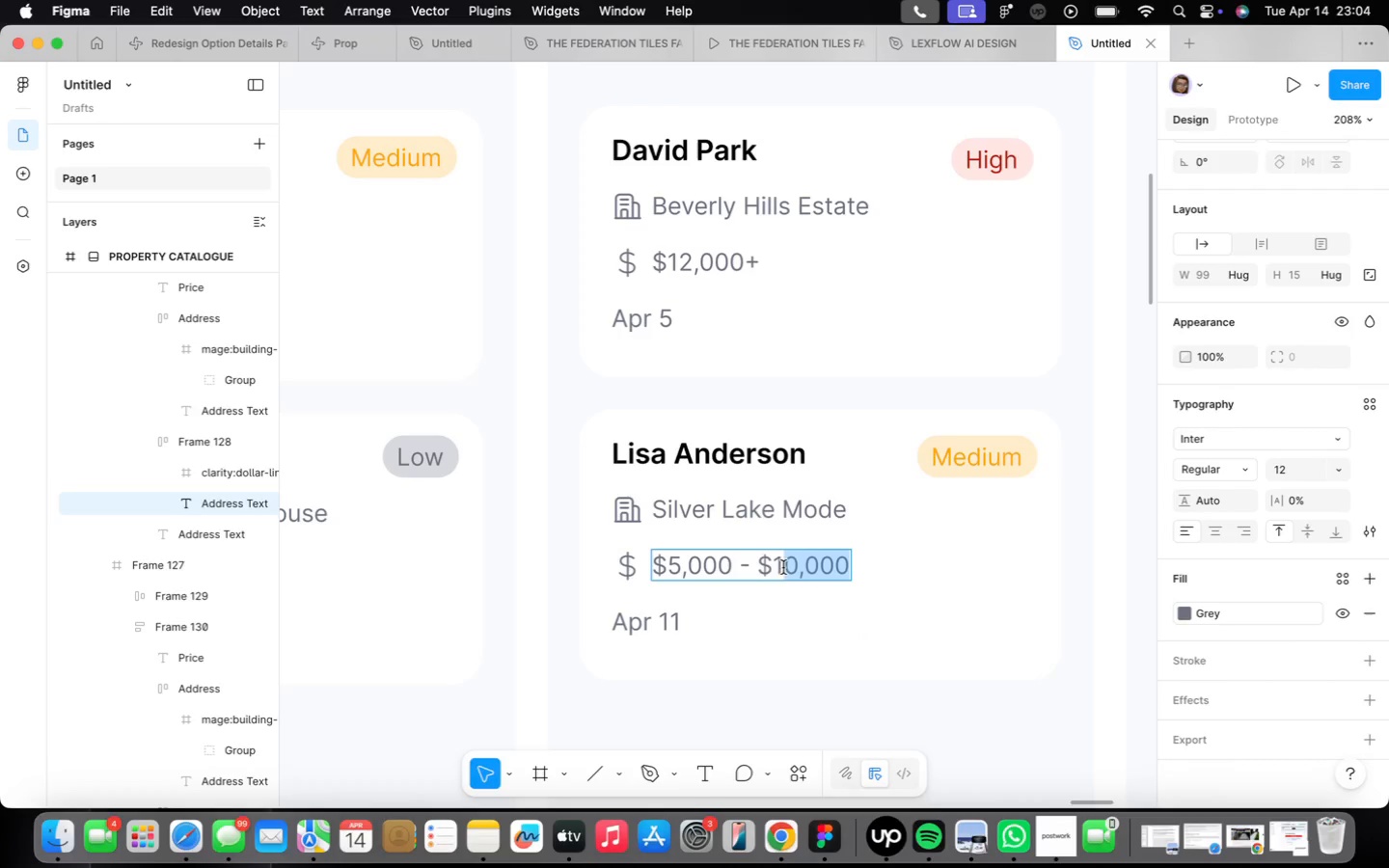 
left_click_drag(start_coordinate=[777, 564], to_coordinate=[874, 583])
 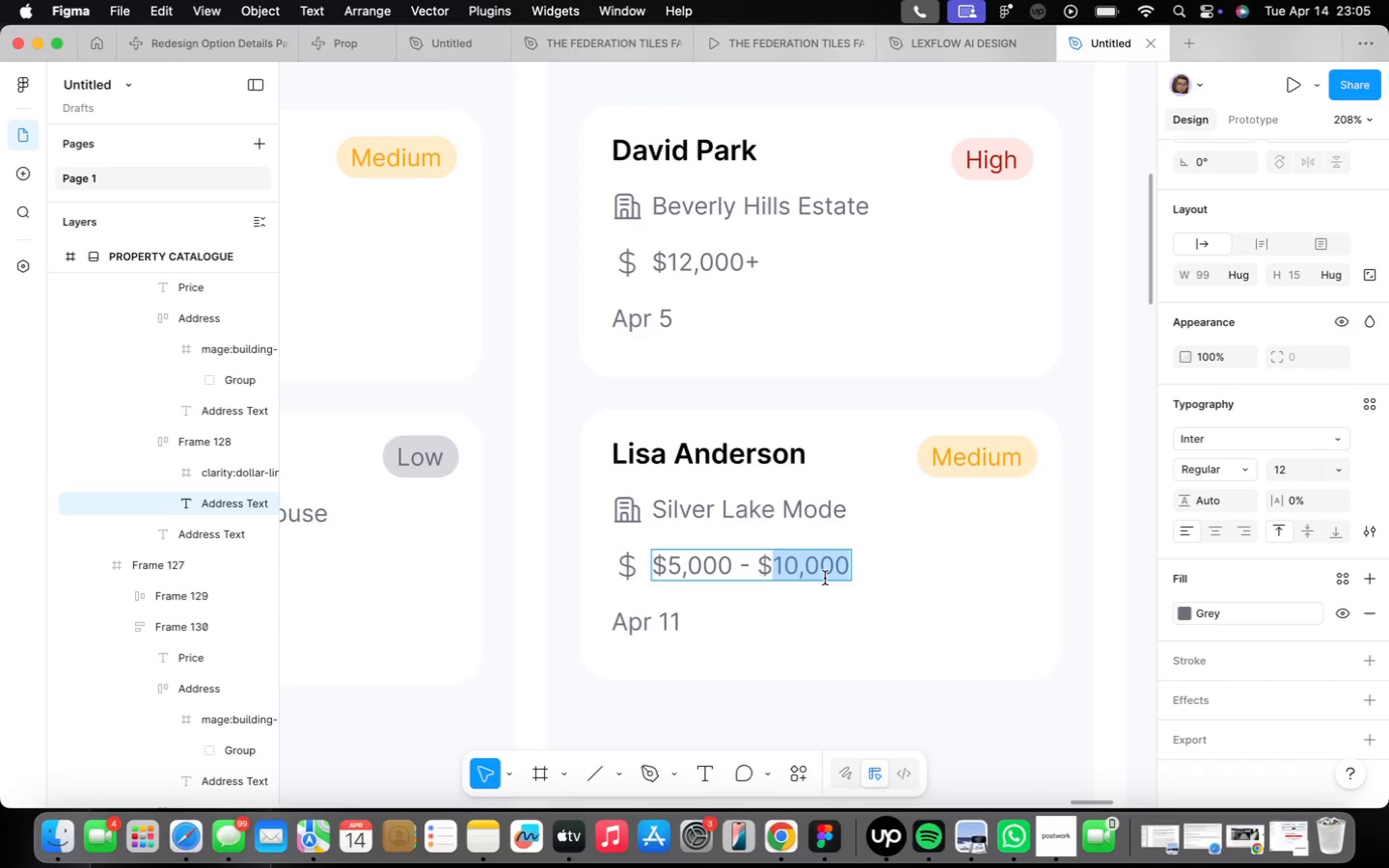 
type(6000)
 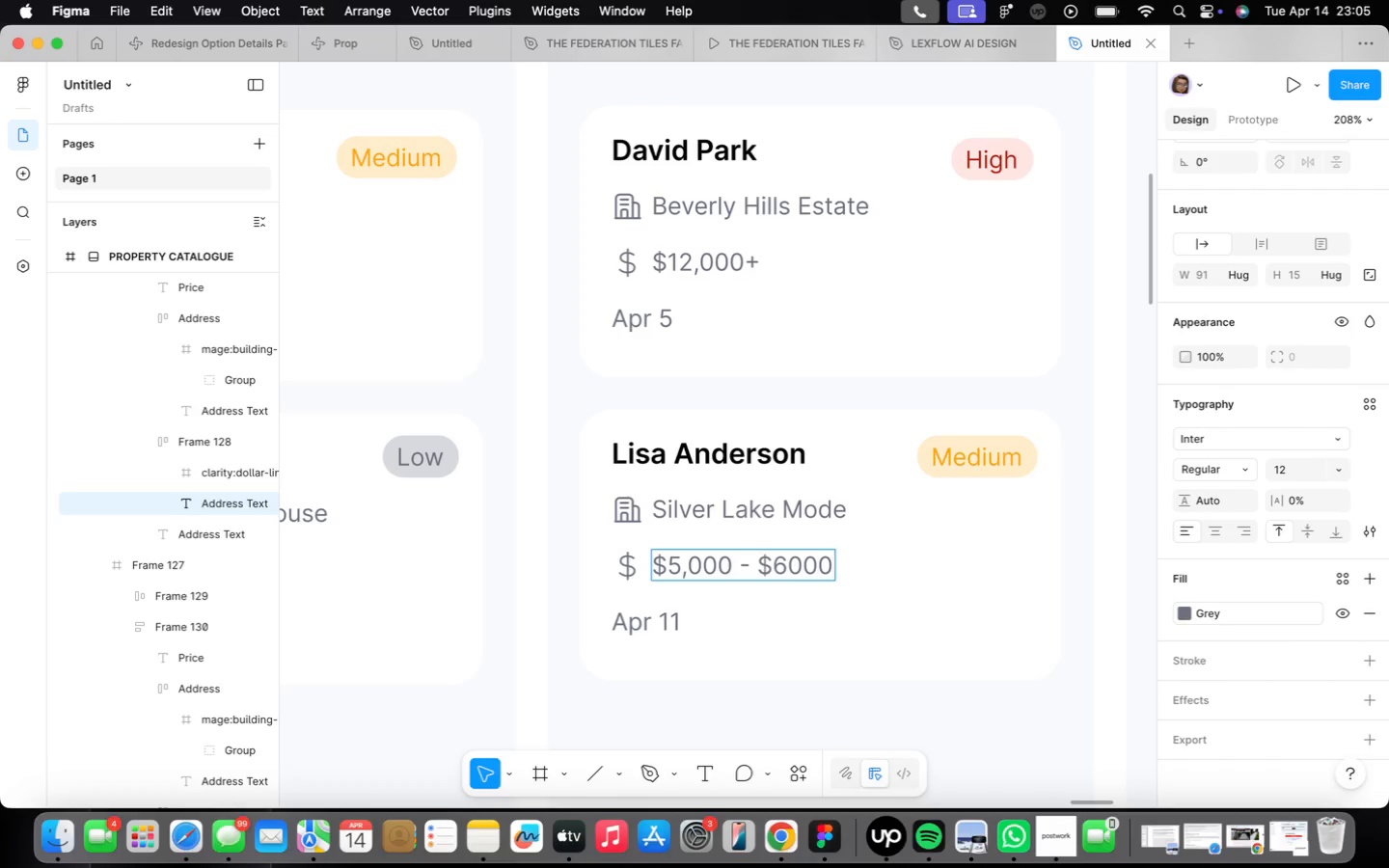 
key(ArrowLeft)
 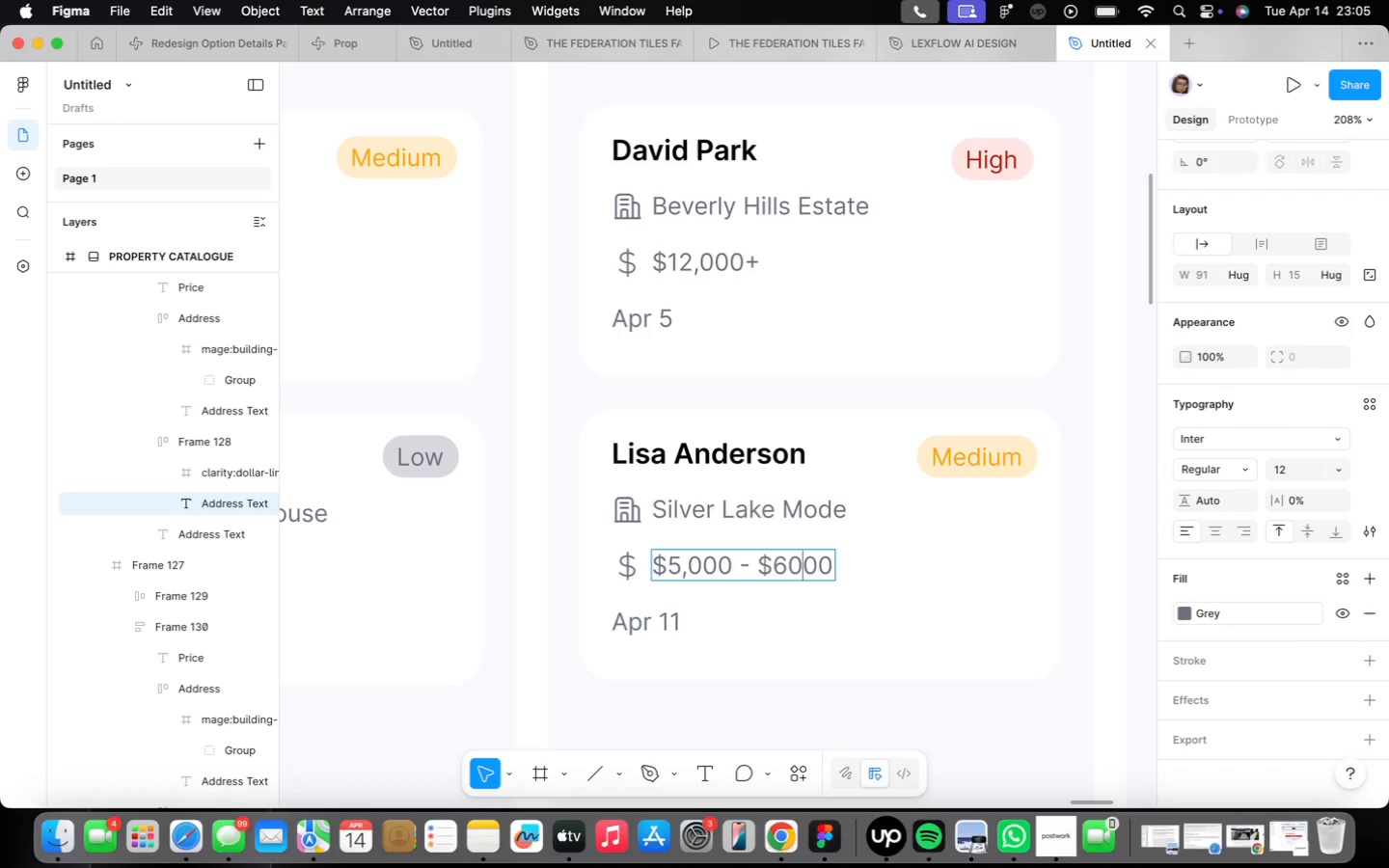 
key(ArrowLeft)
 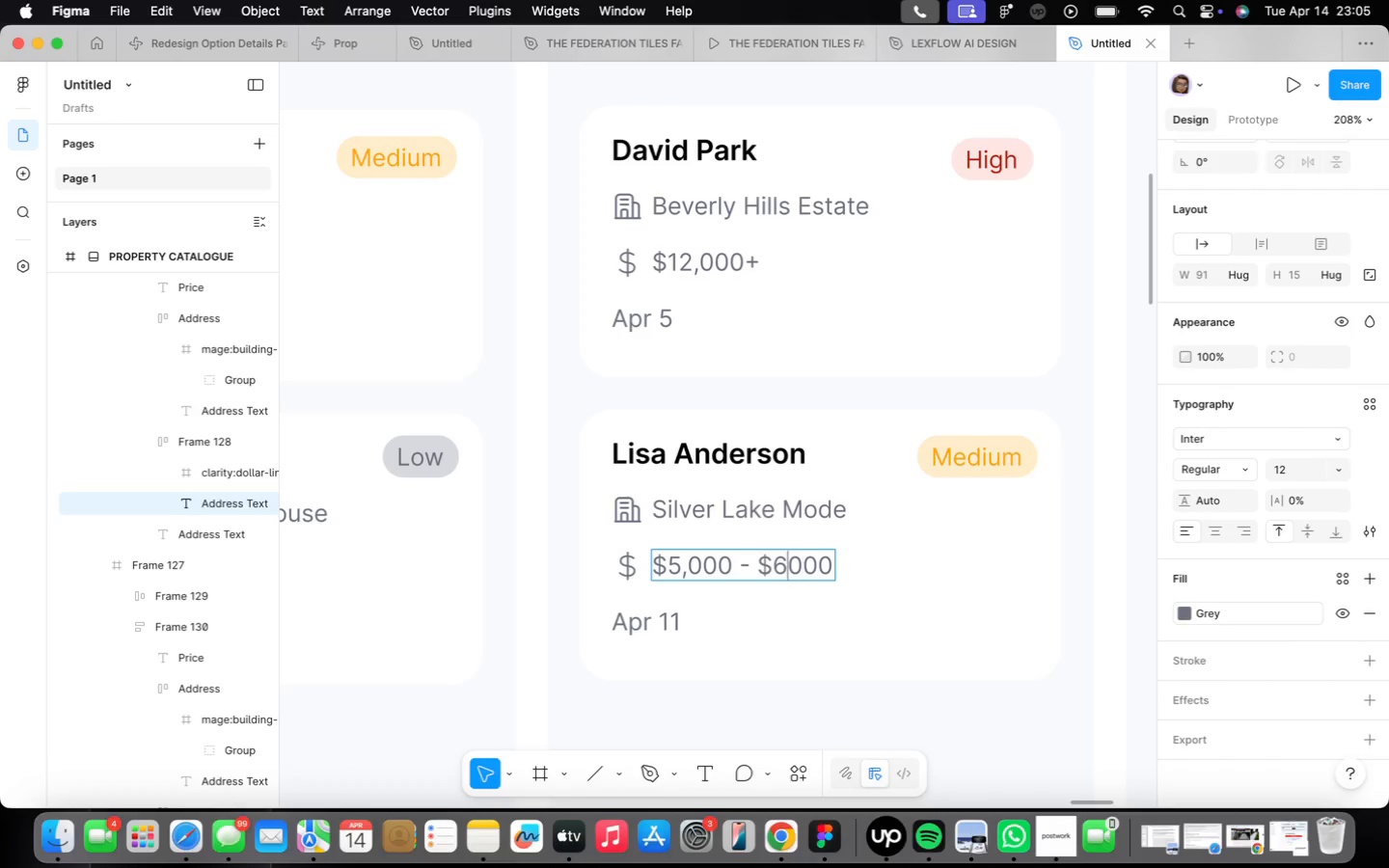 
key(ArrowLeft)
 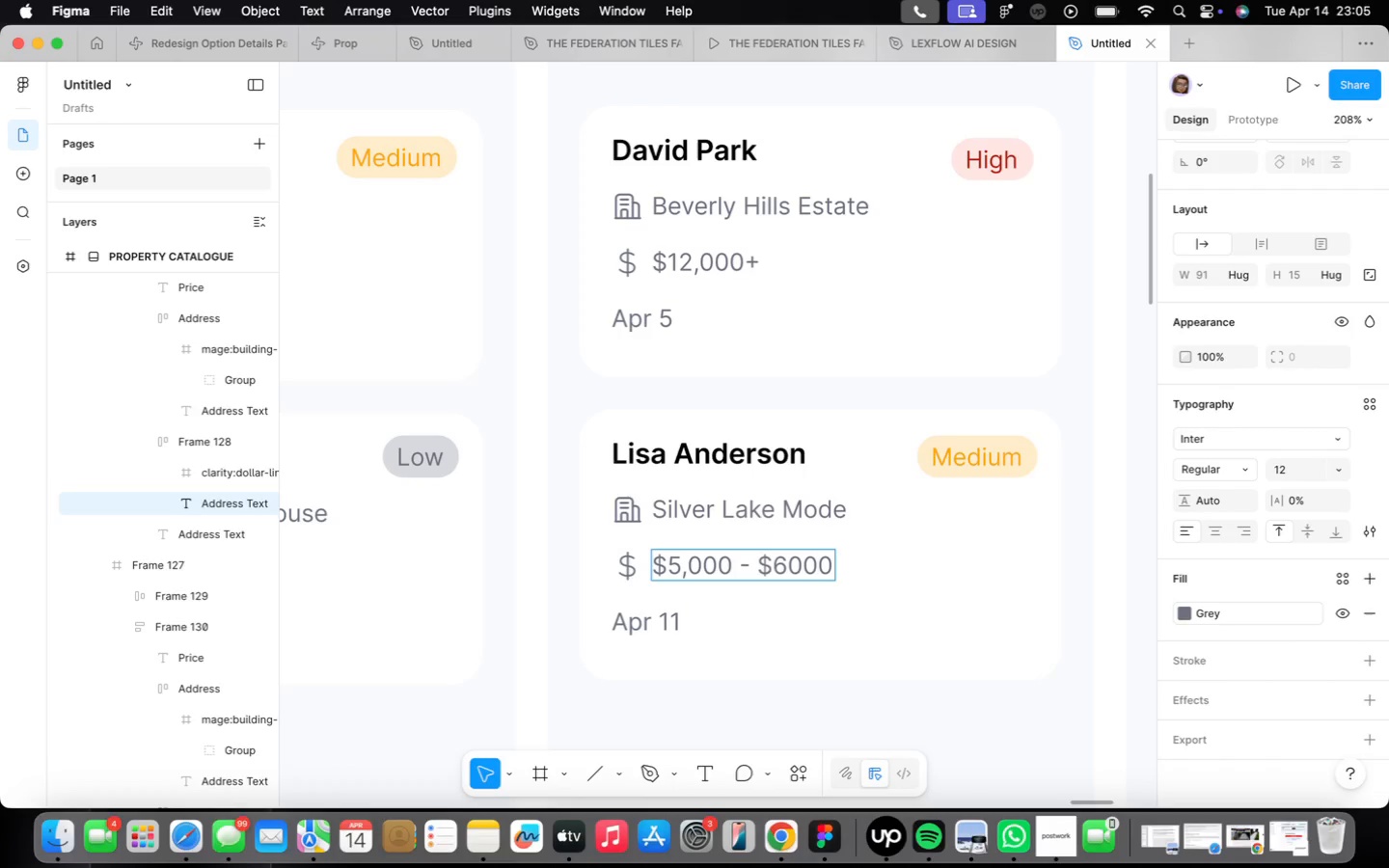 
key(Comma)
 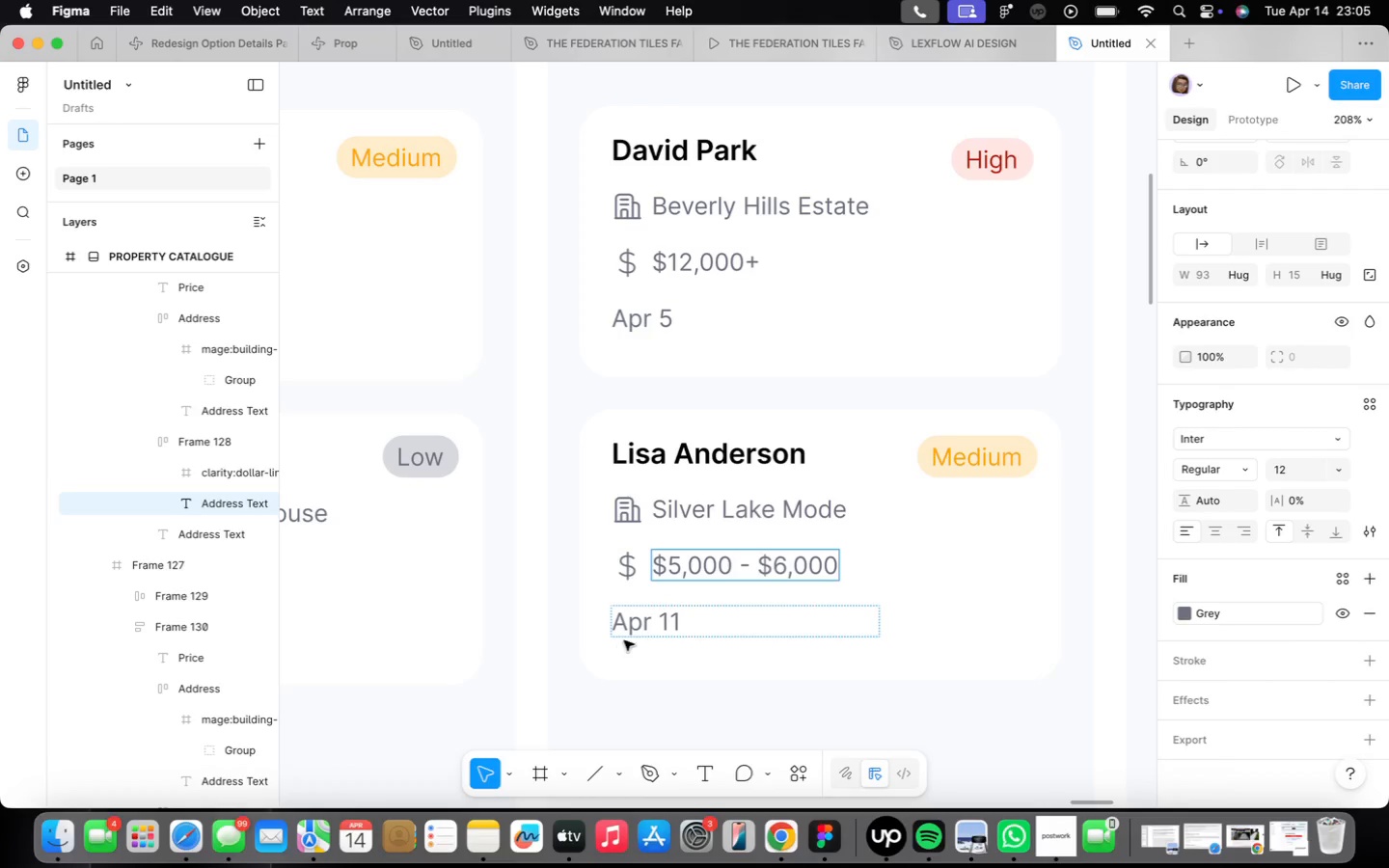 
left_click_drag(start_coordinate=[654, 617], to_coordinate=[679, 622])
 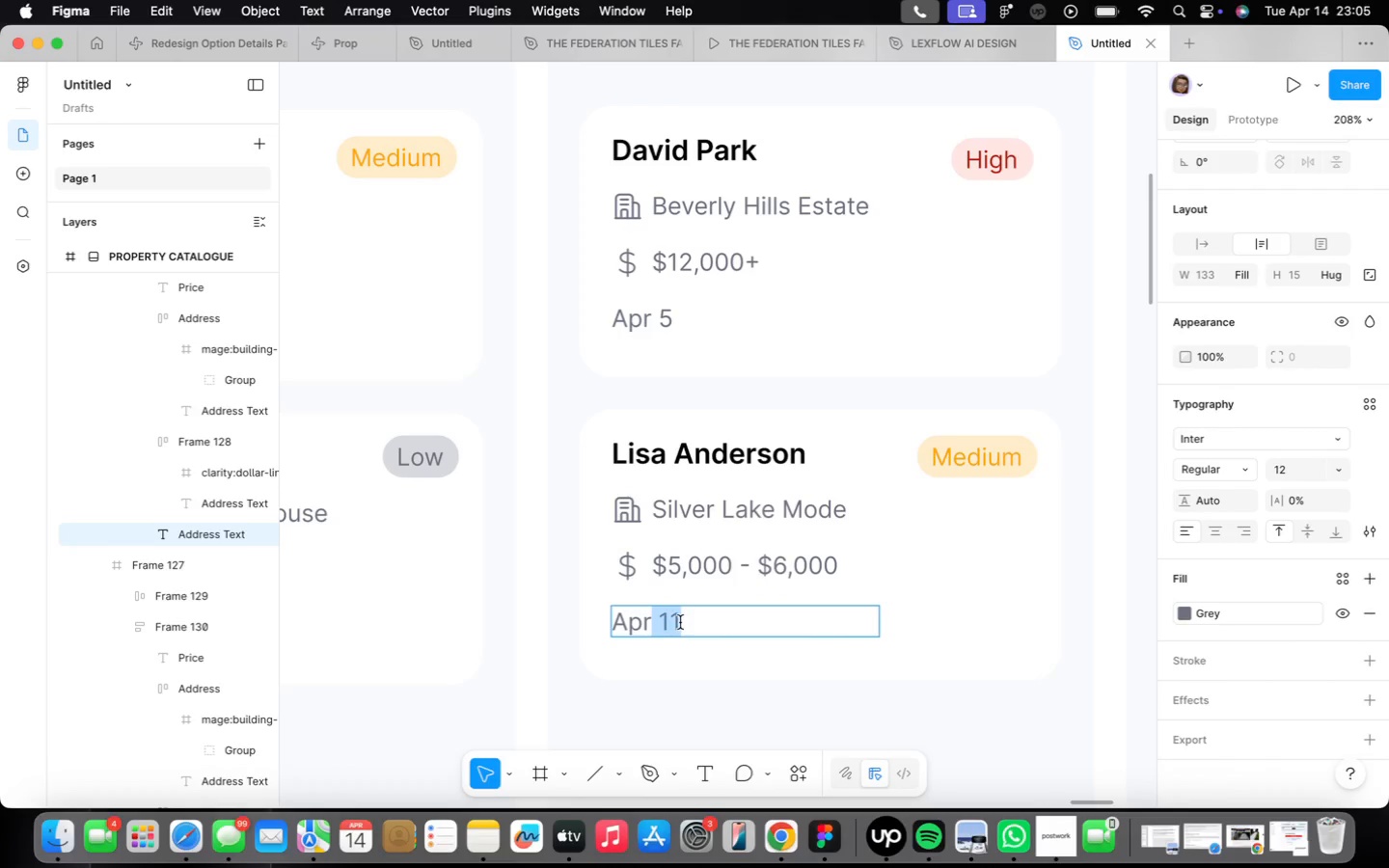 
key(7)
 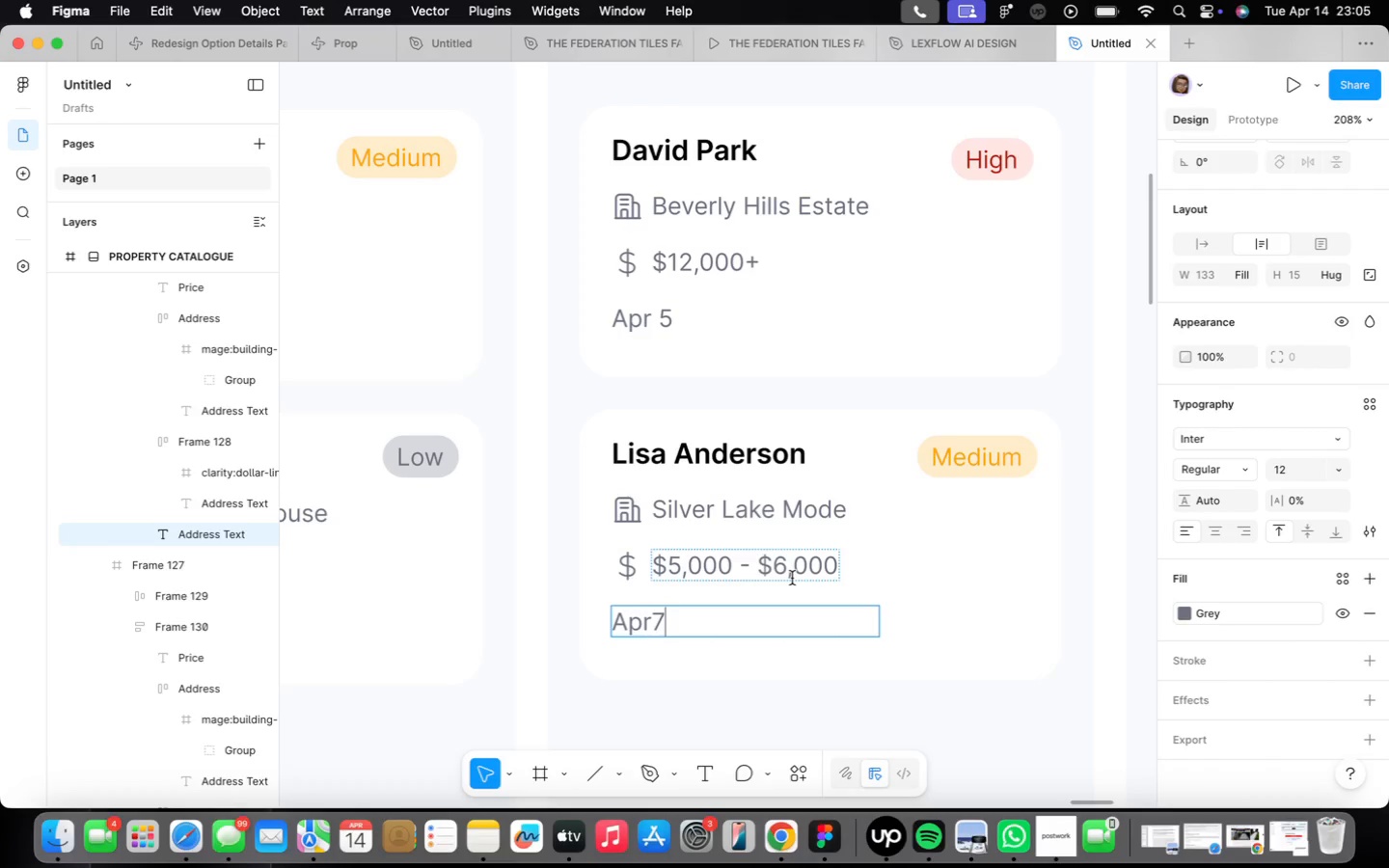 
key(ArrowLeft)
 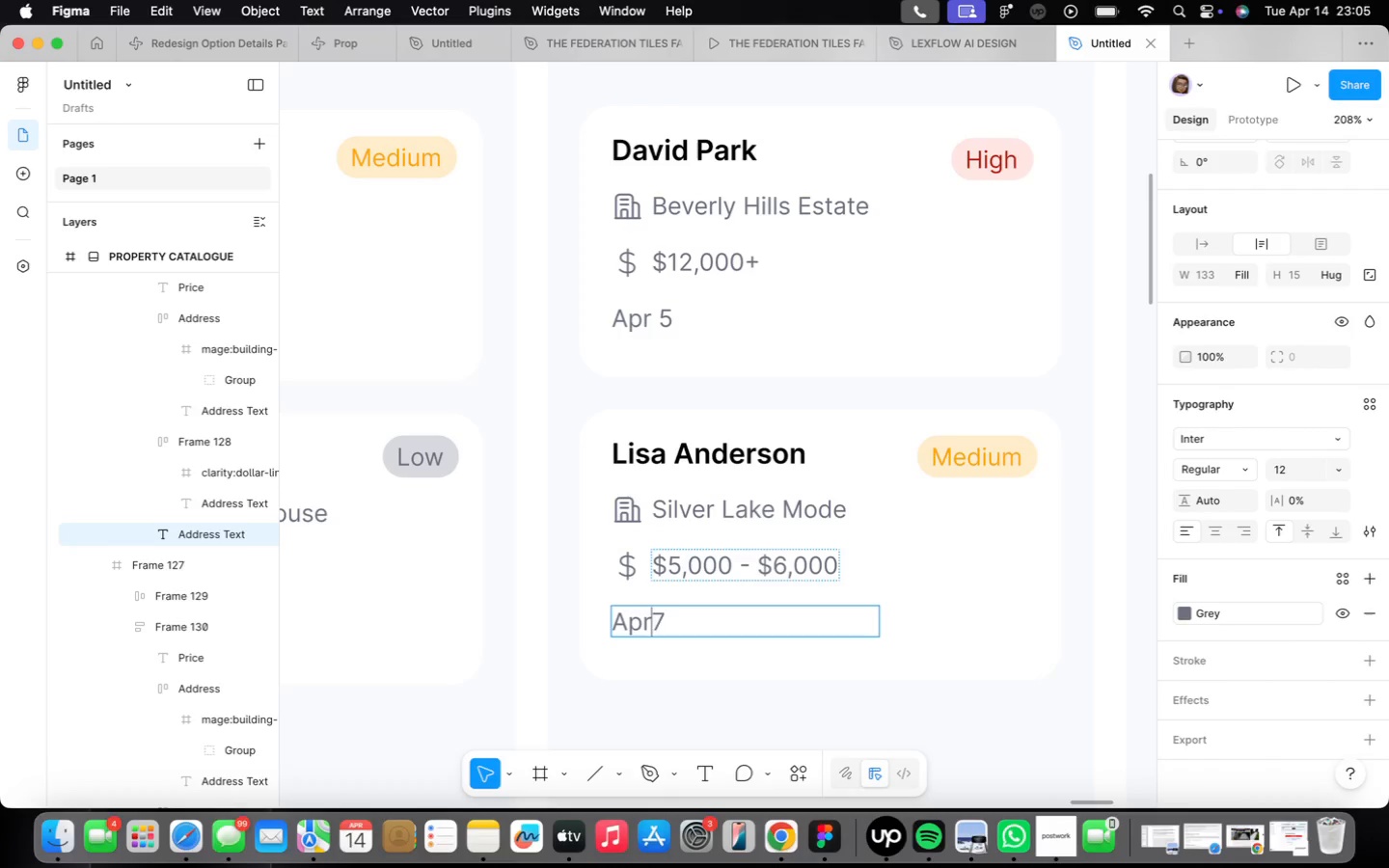 
key(N)
 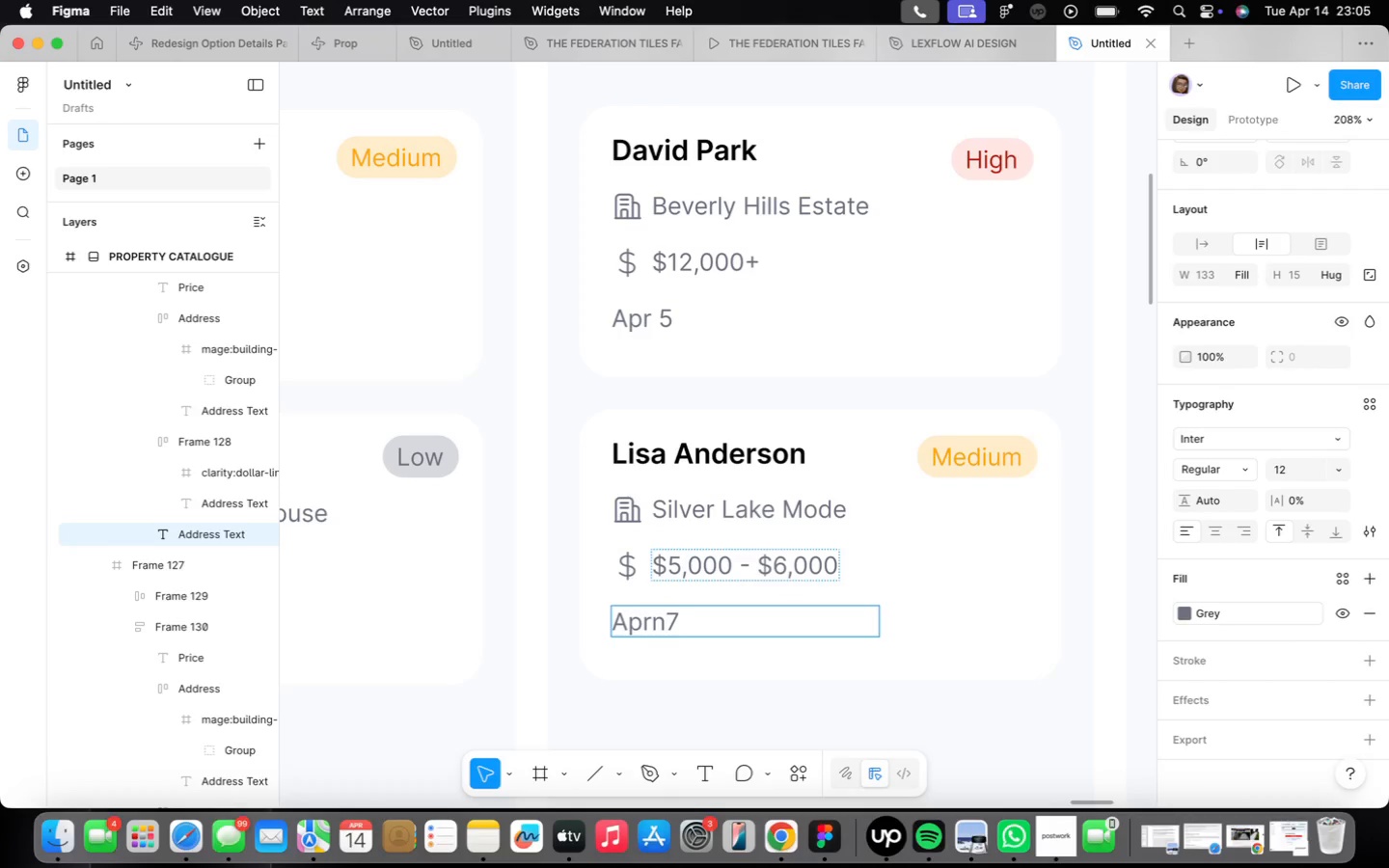 
key(Backspace)
 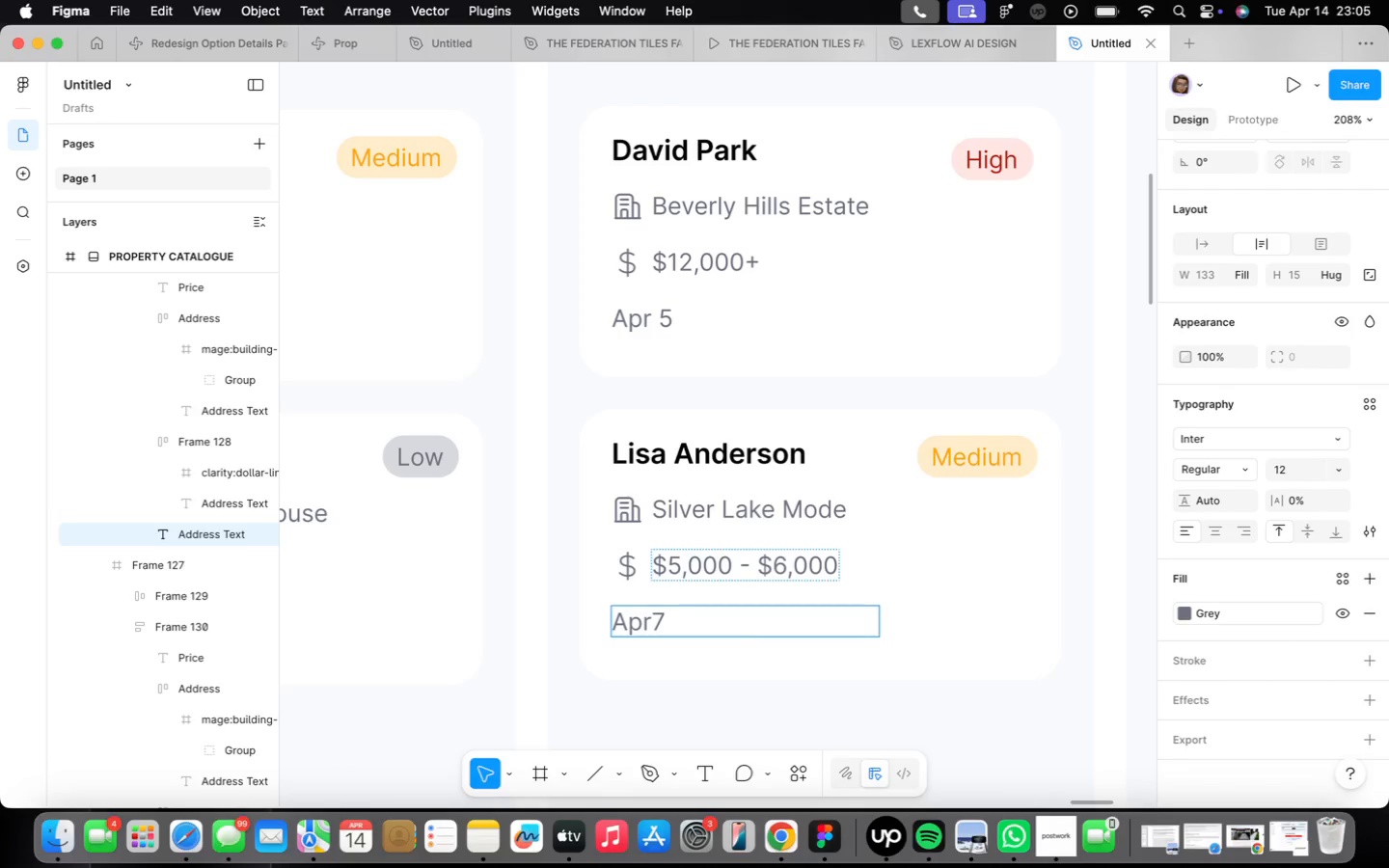 
key(N)
 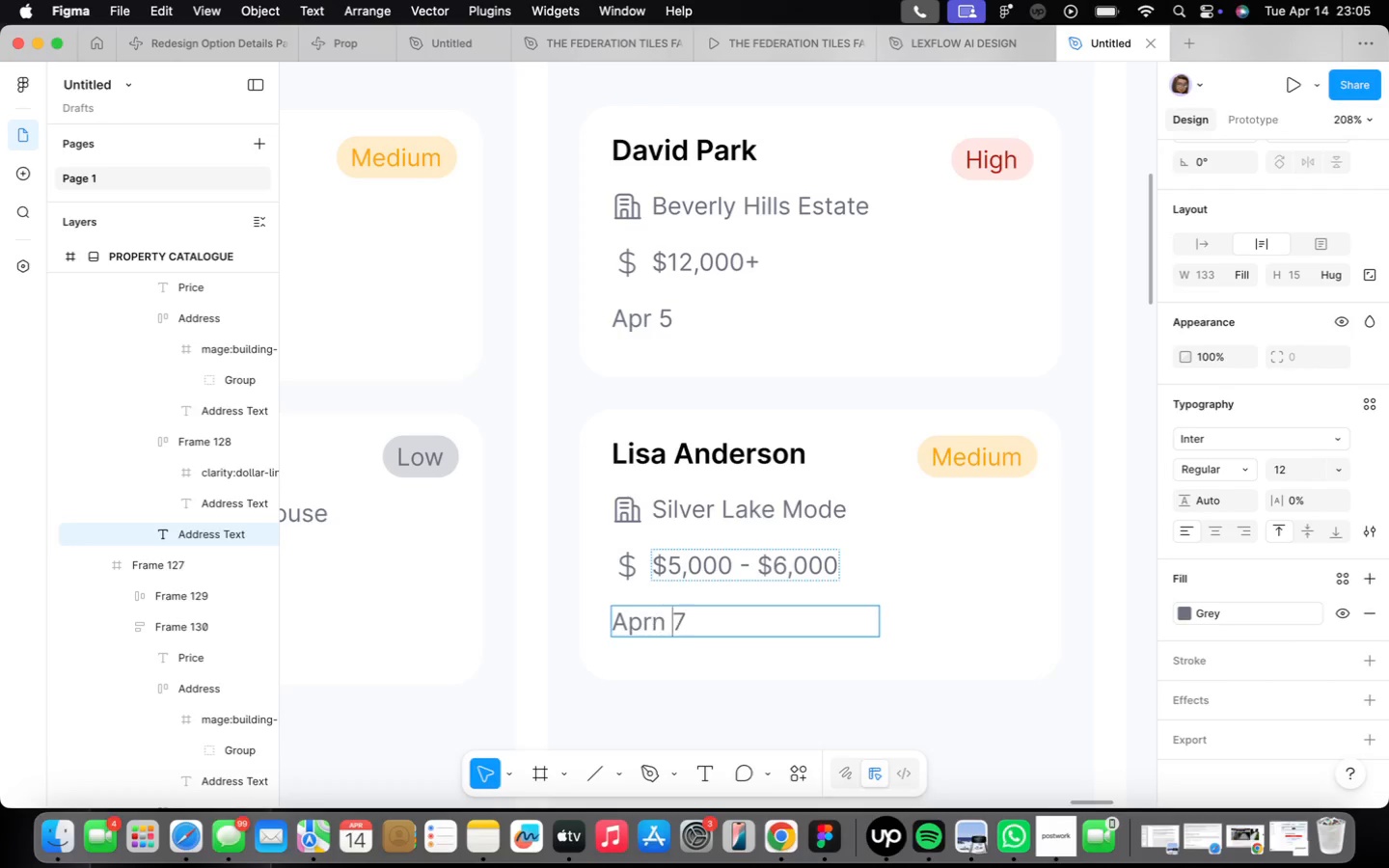 
key(Space)
 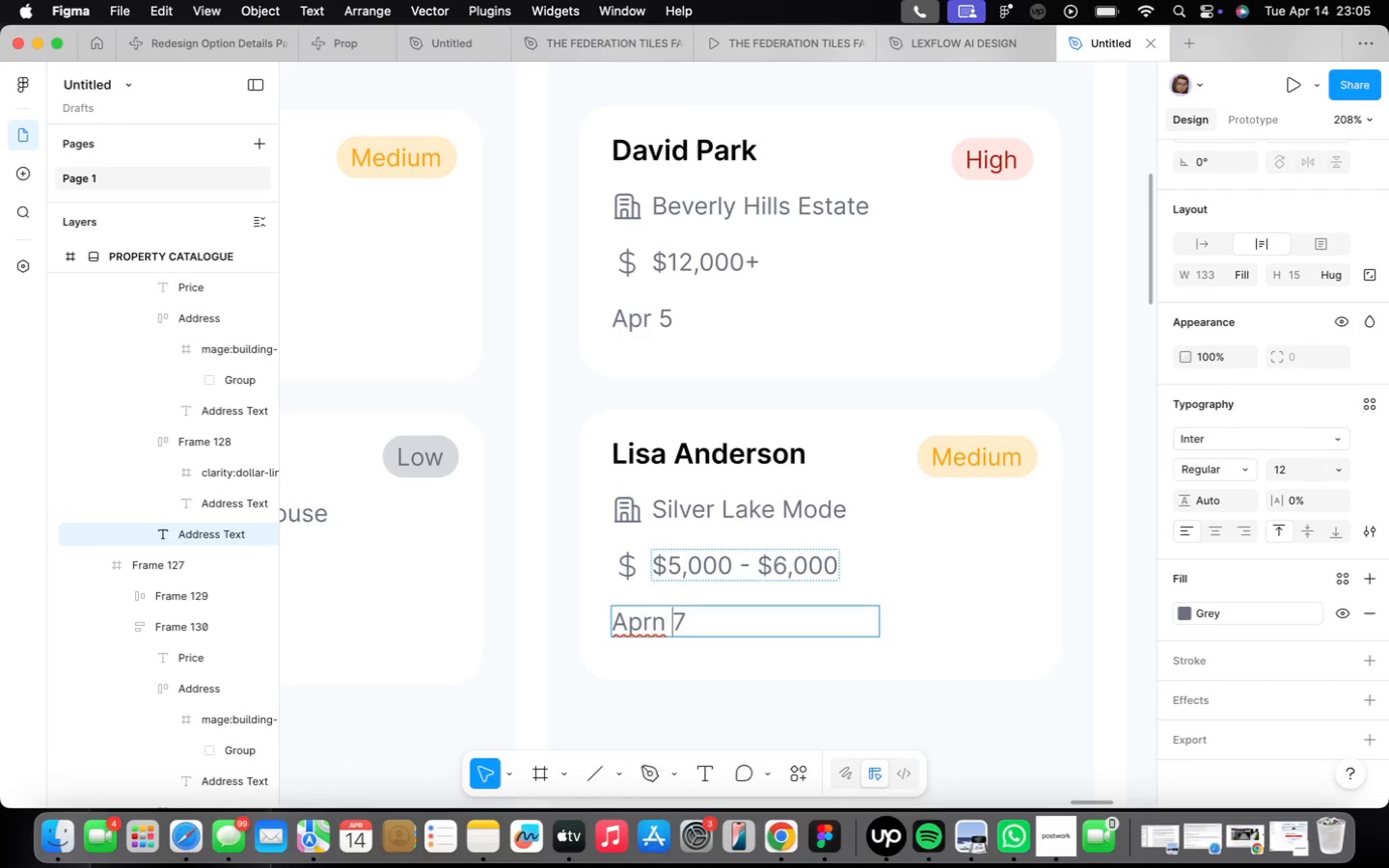 
key(Backspace)
 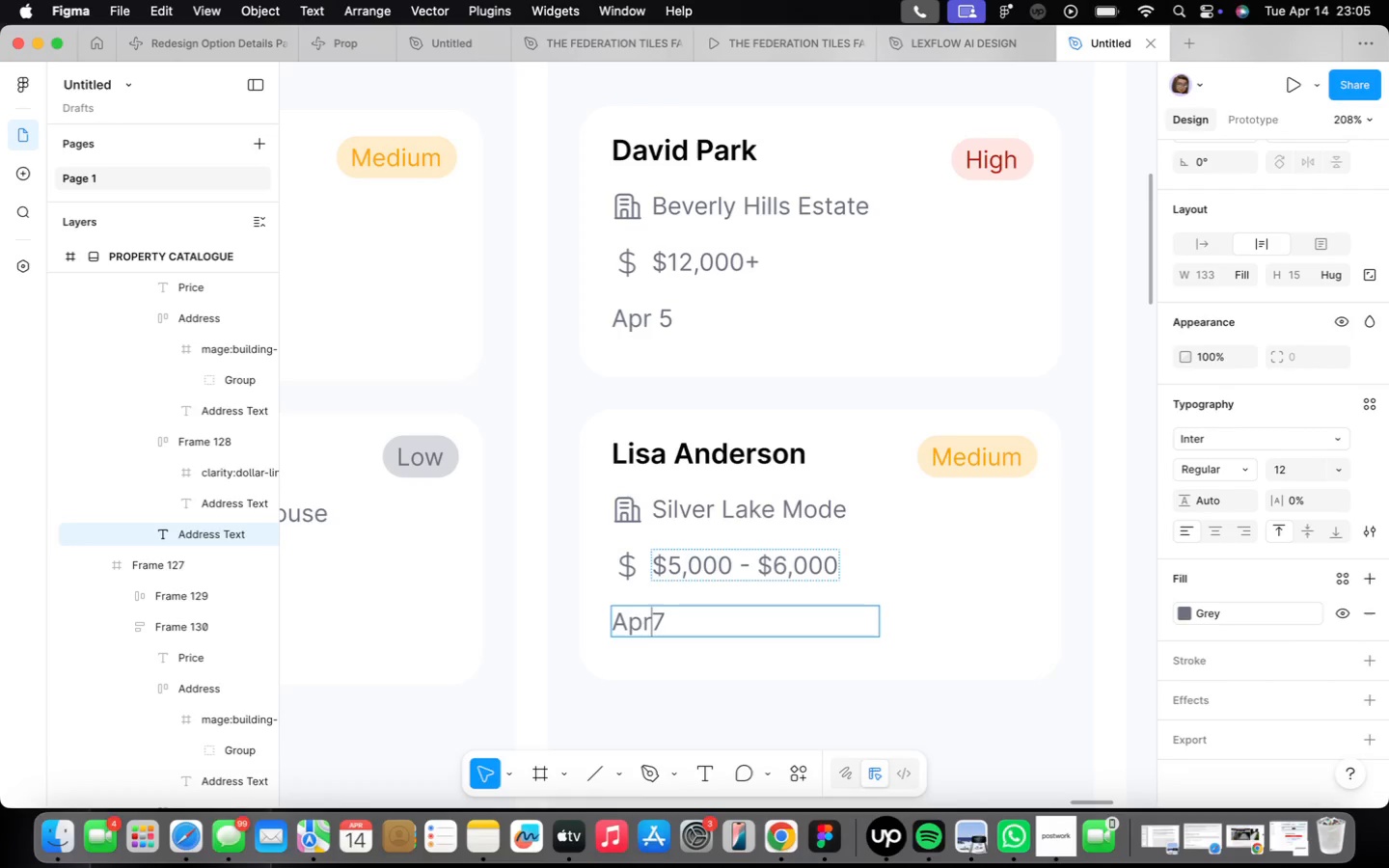 
key(Backspace)
 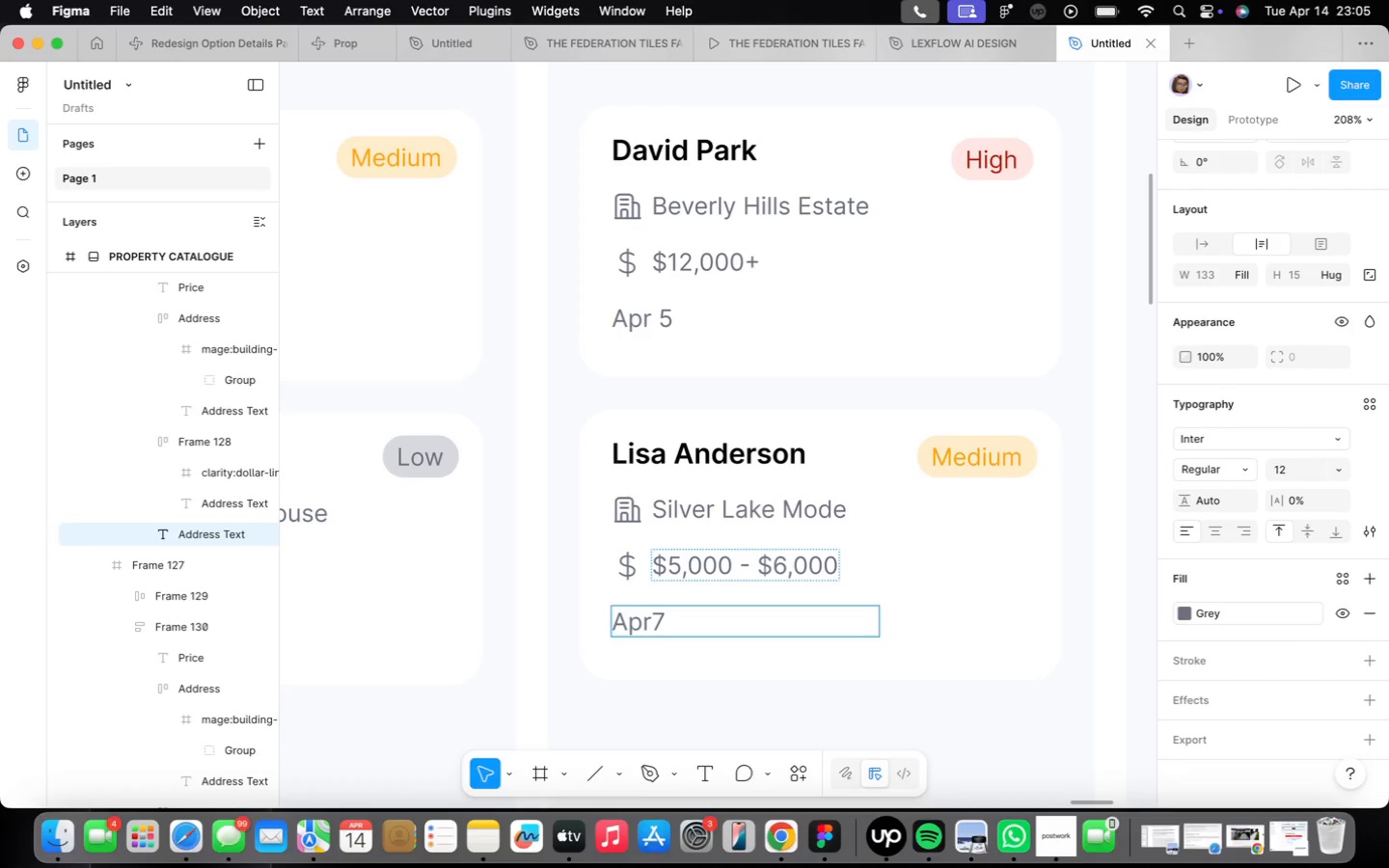 
key(Space)
 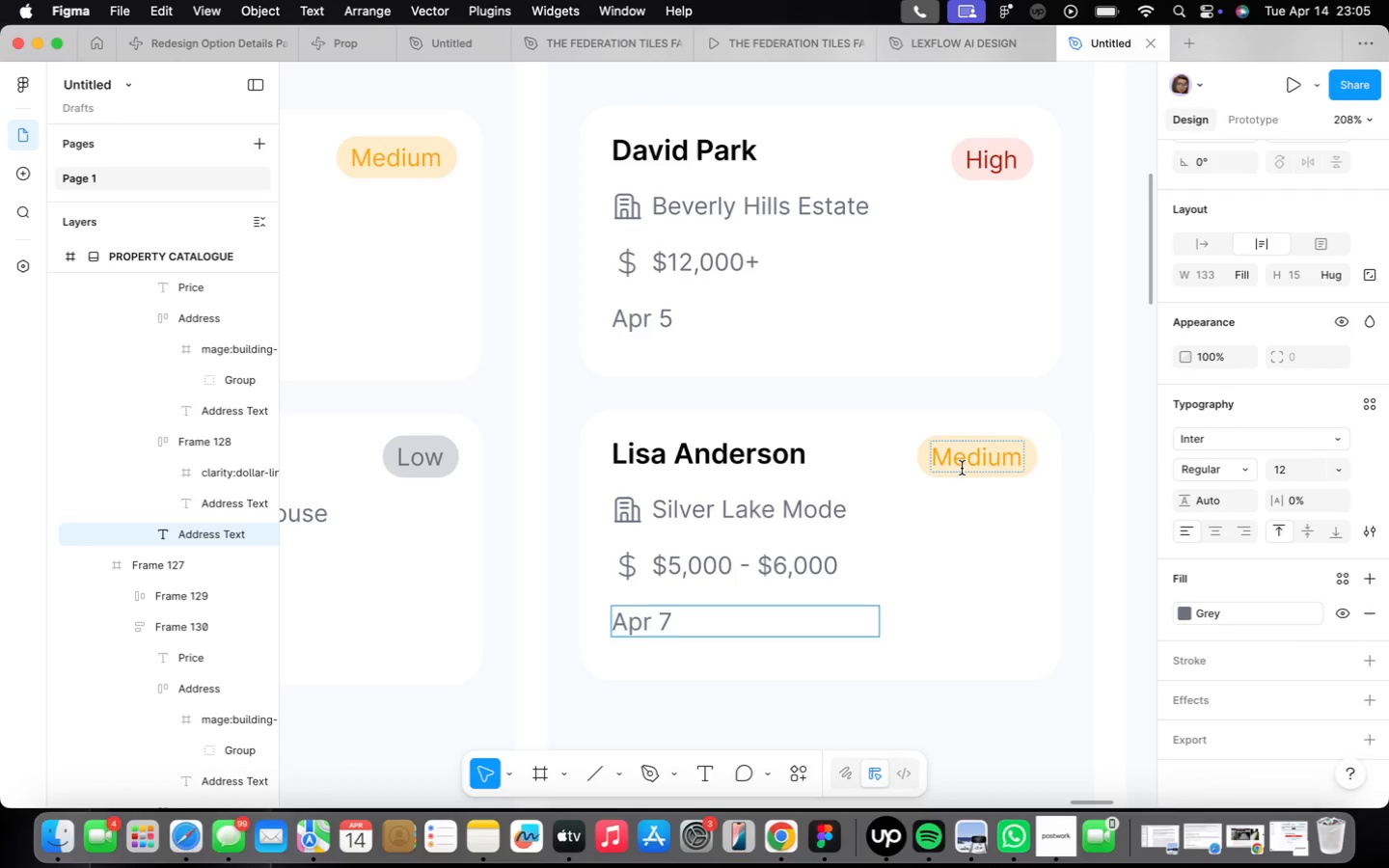 
wait(5.25)
 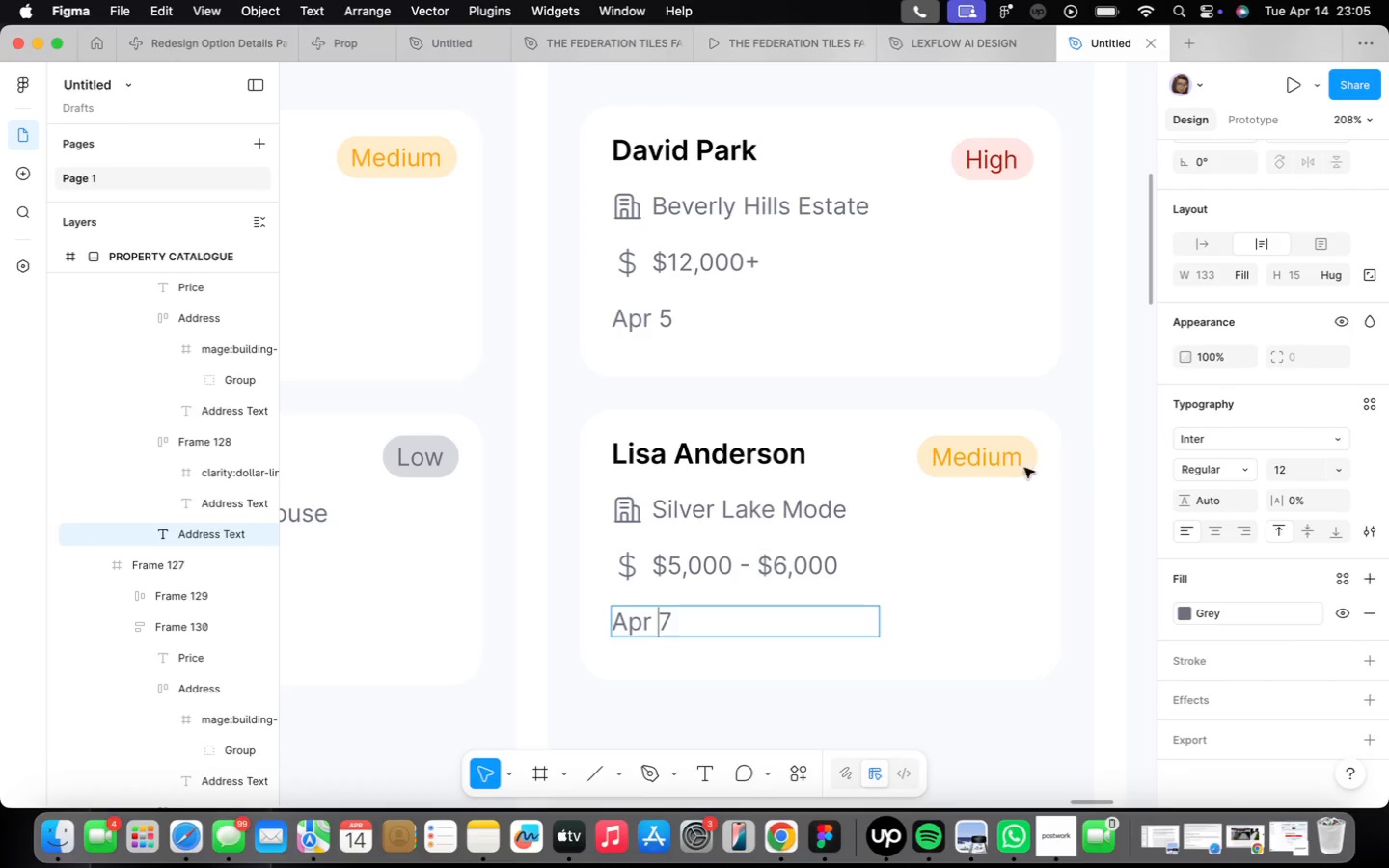 
double_click([963, 466])
 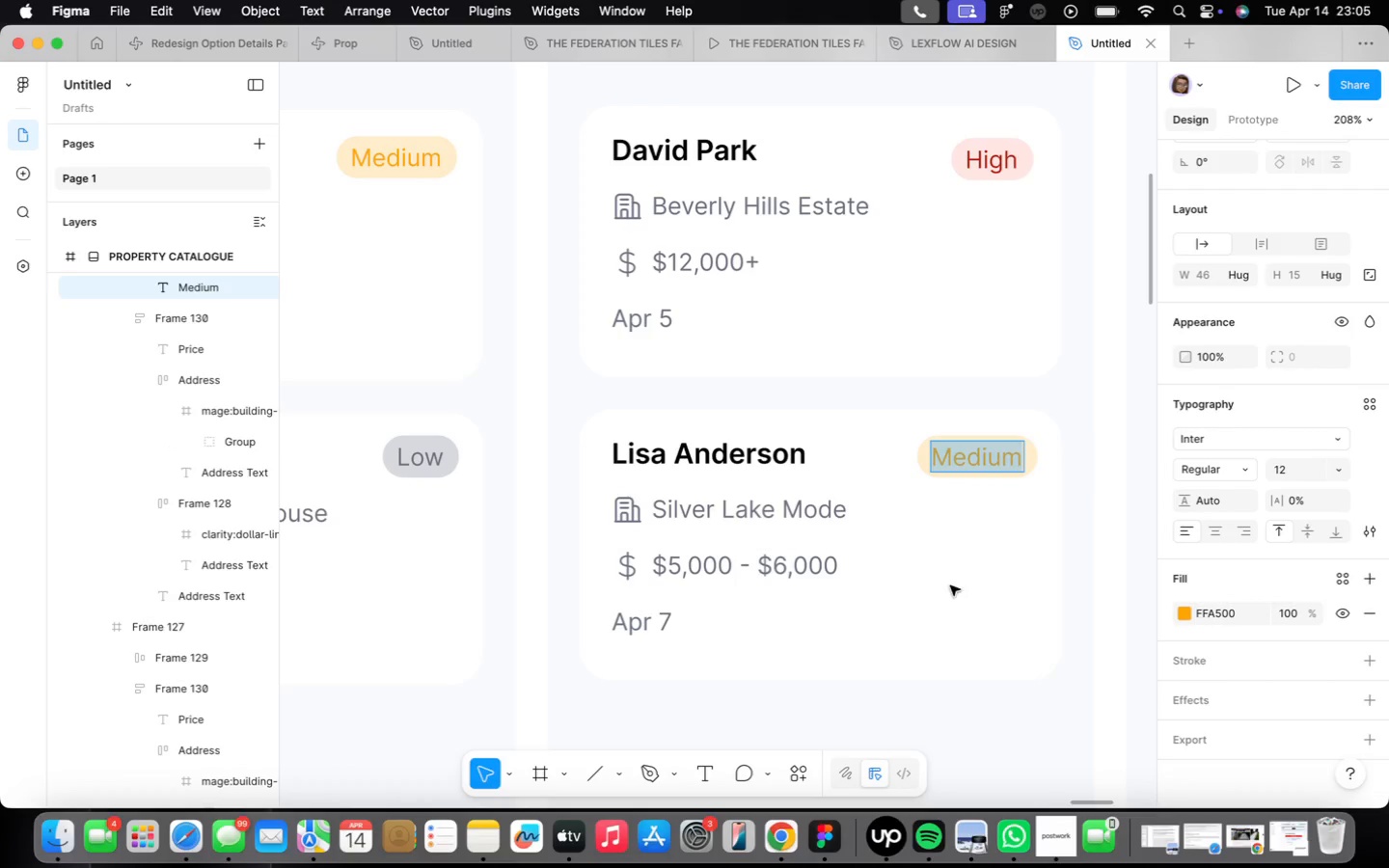 
left_click([955, 585])
 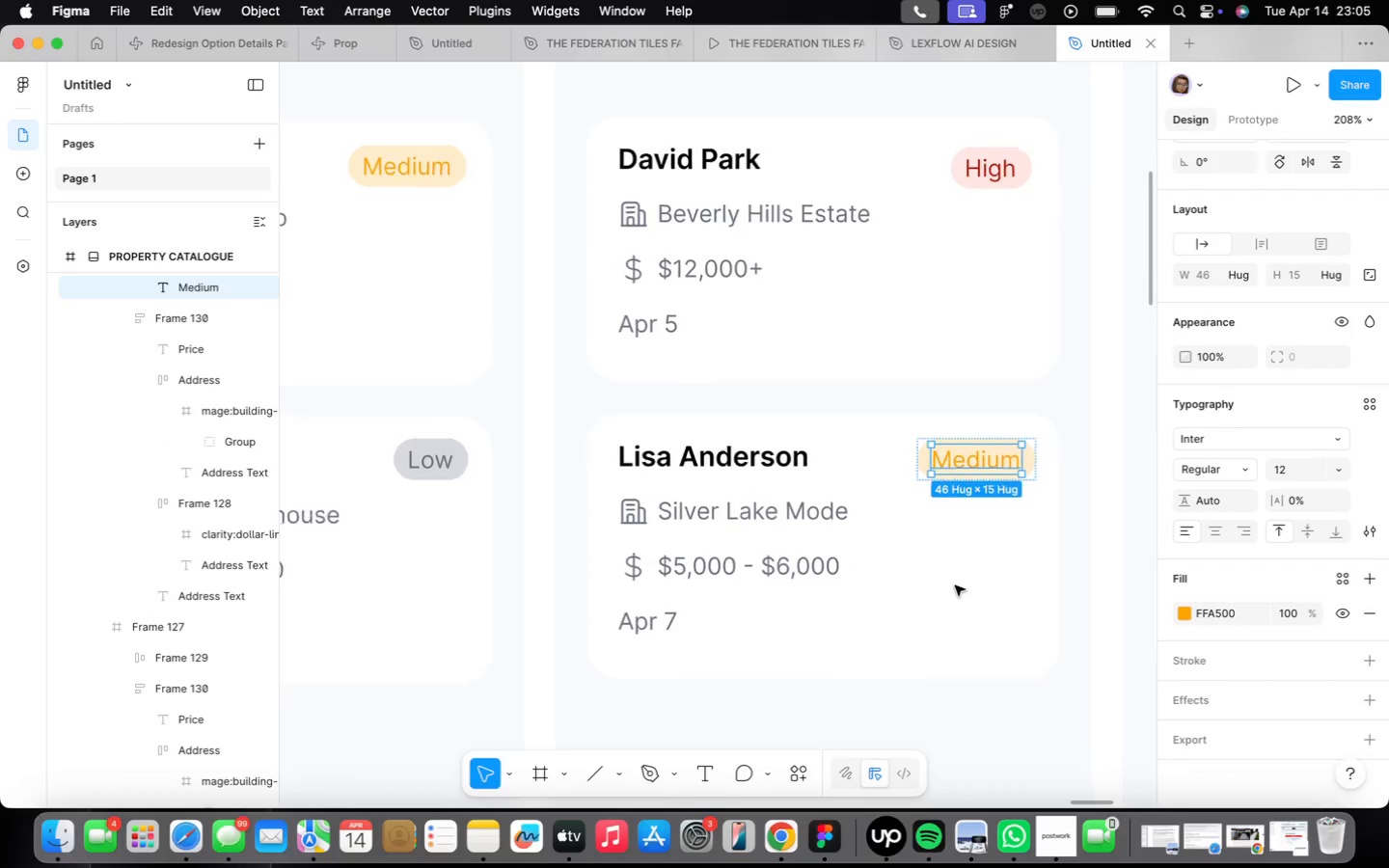 
right_click([1032, 556])
 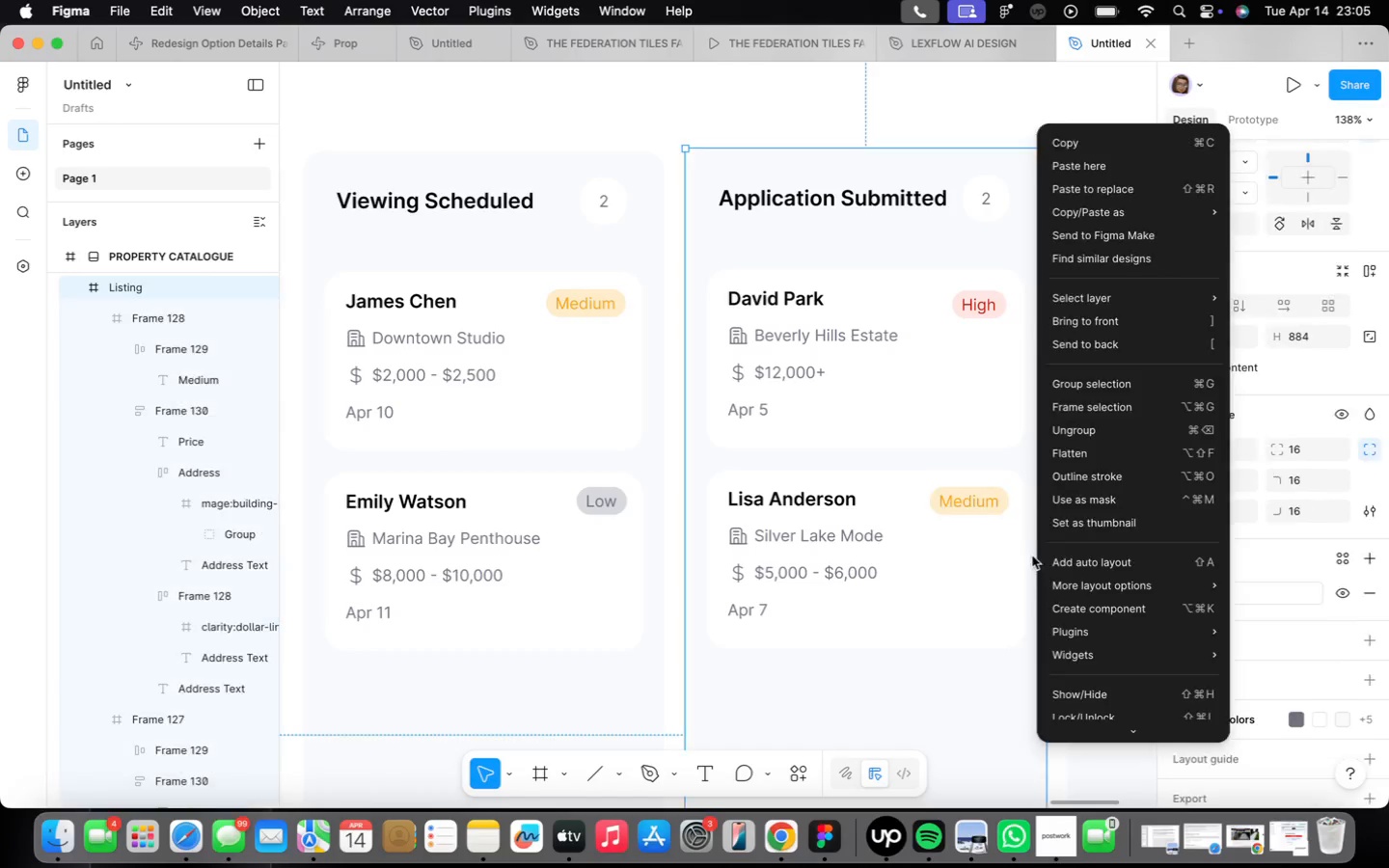 
scroll: coordinate [955, 585], scroll_direction: down, amount: 5.0
 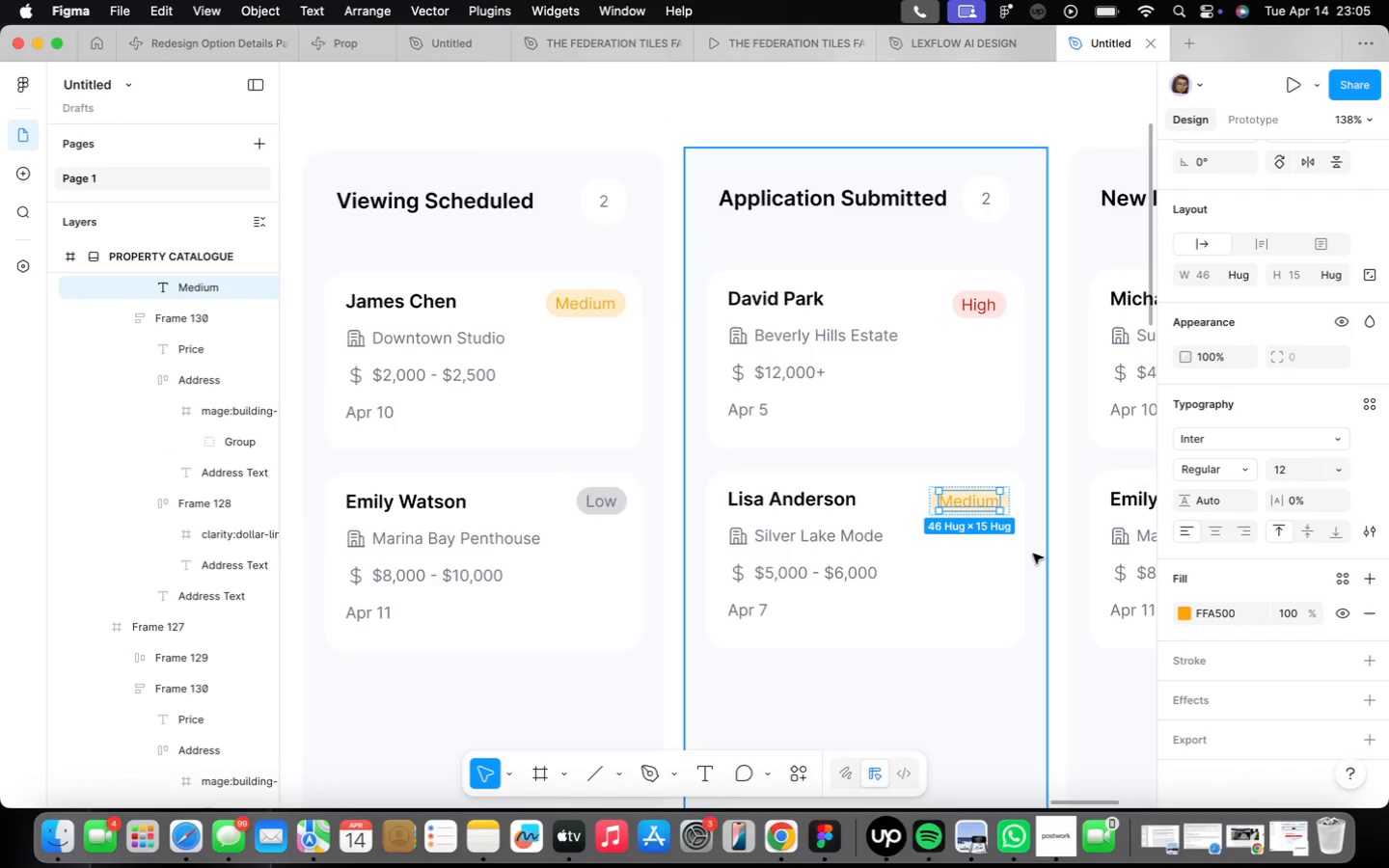 
left_click([1008, 617])
 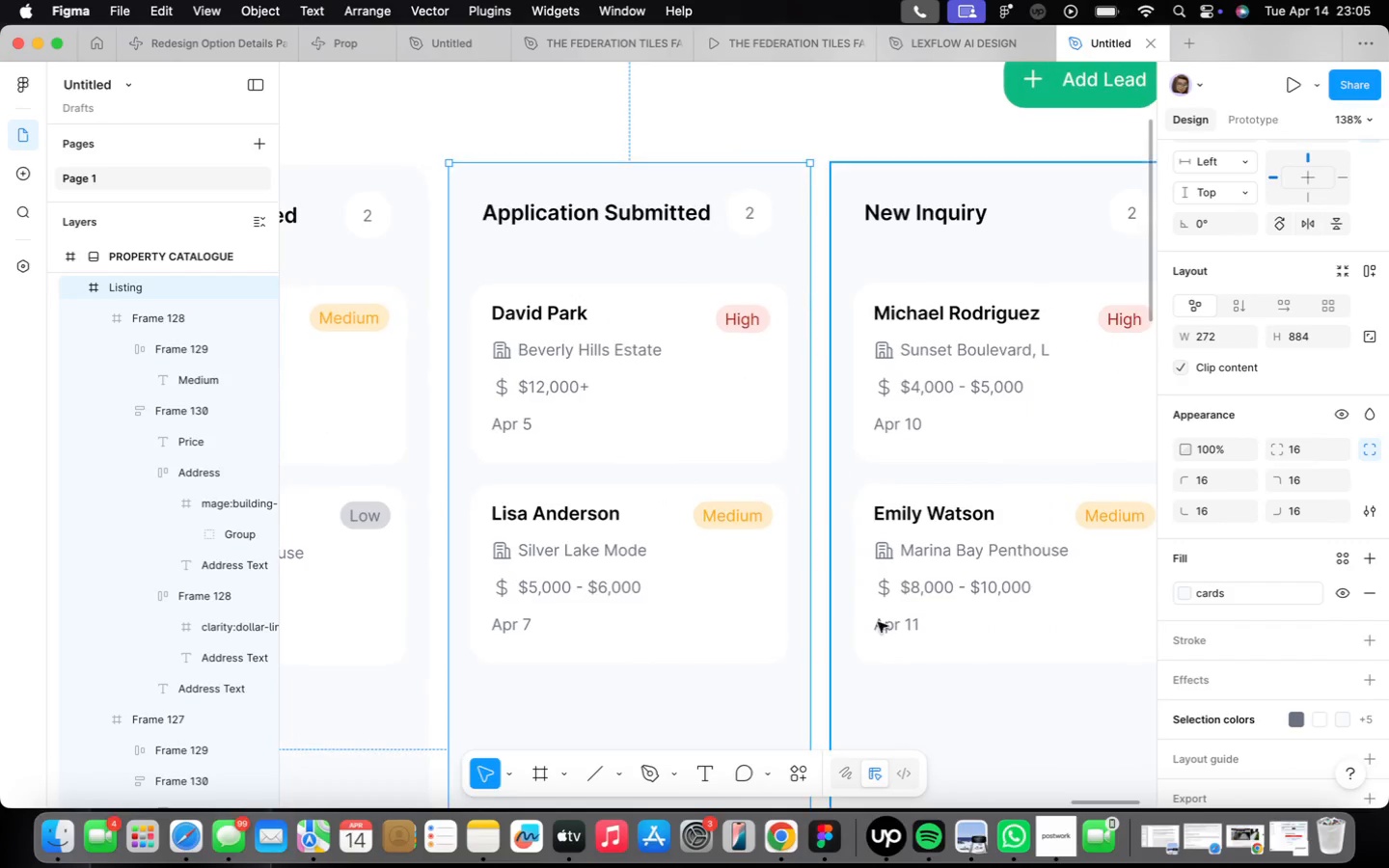 
scroll: coordinate [976, 560], scroll_direction: down, amount: 13.0
 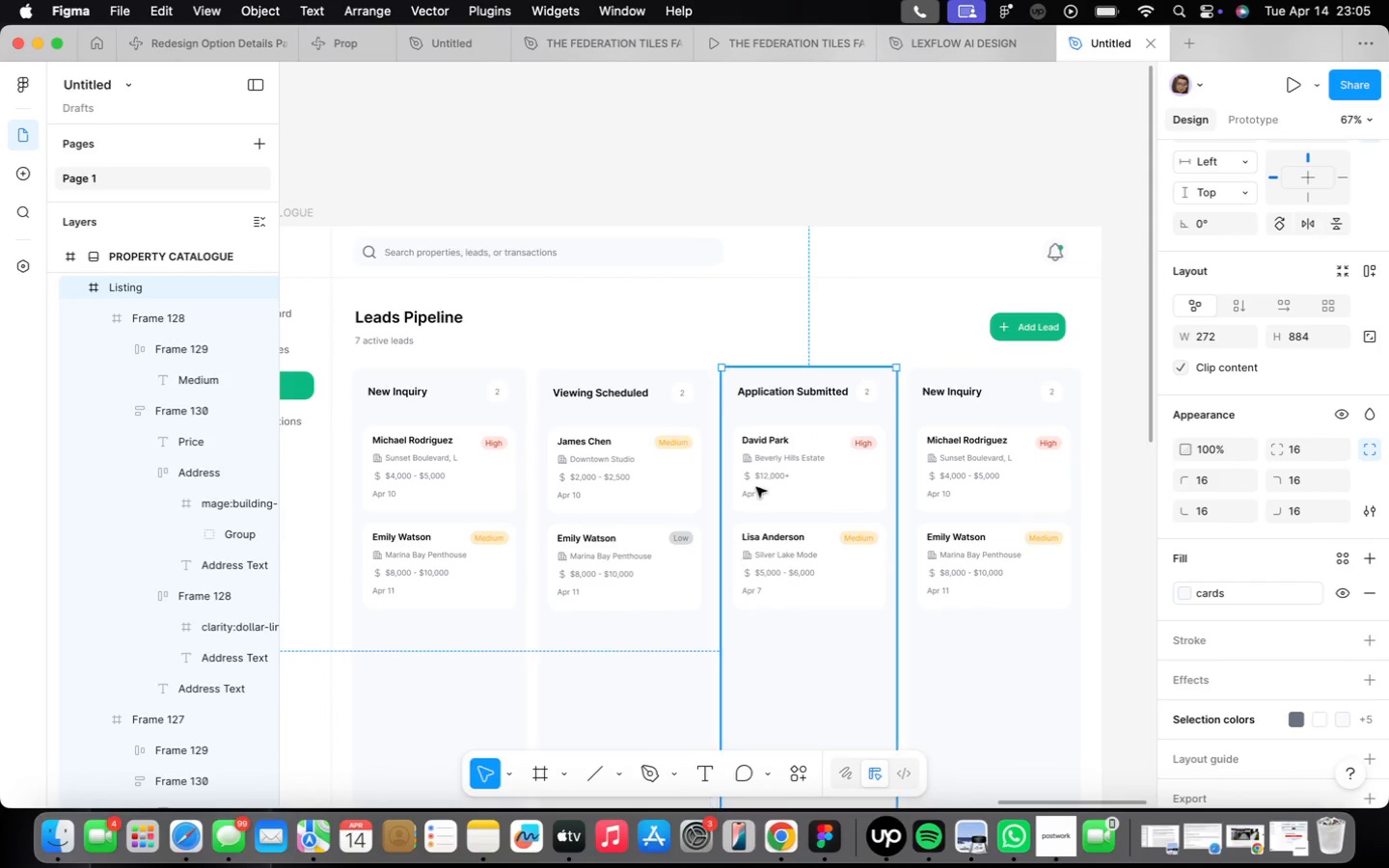 
double_click([933, 389])
 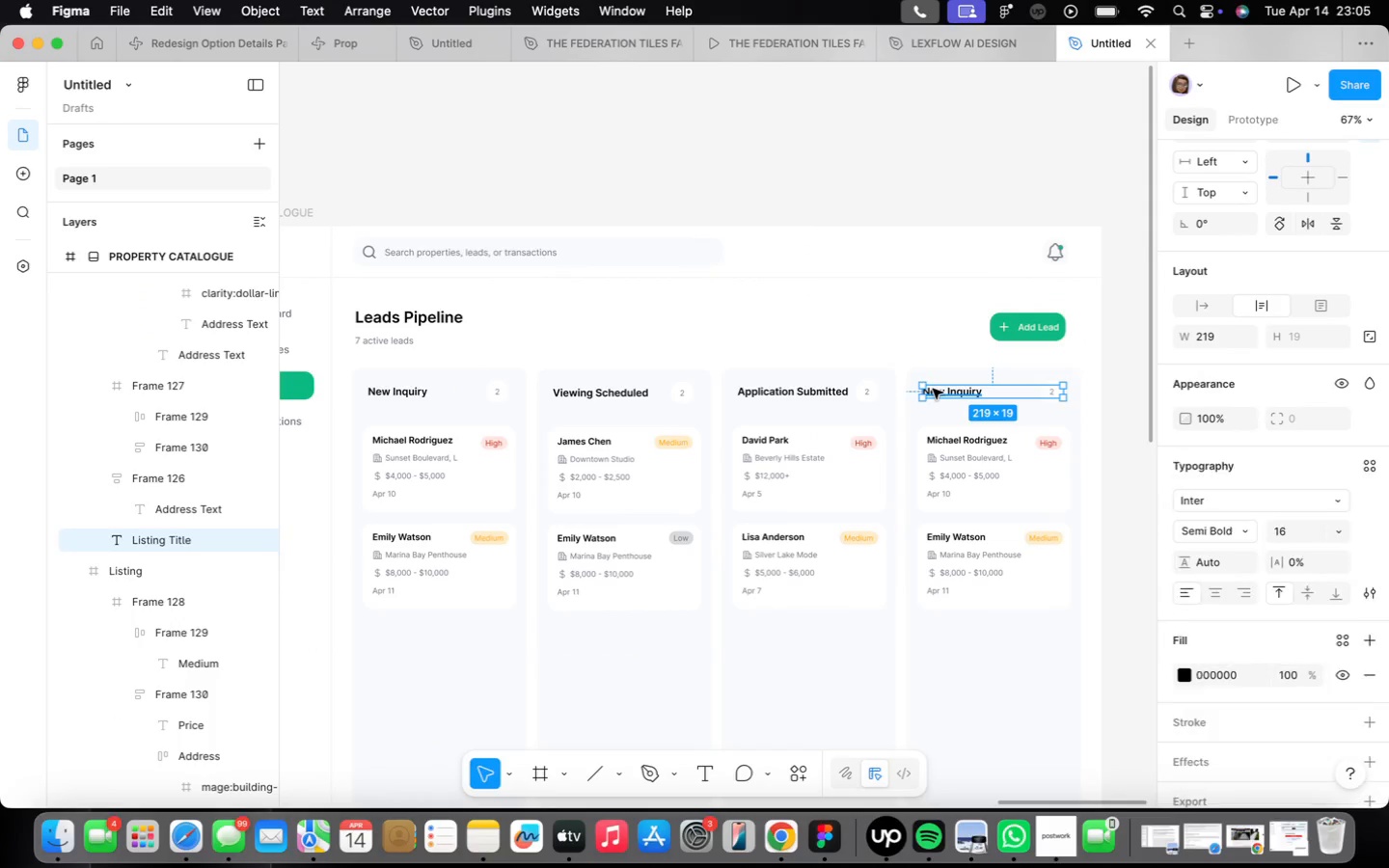 
triple_click([933, 389])
 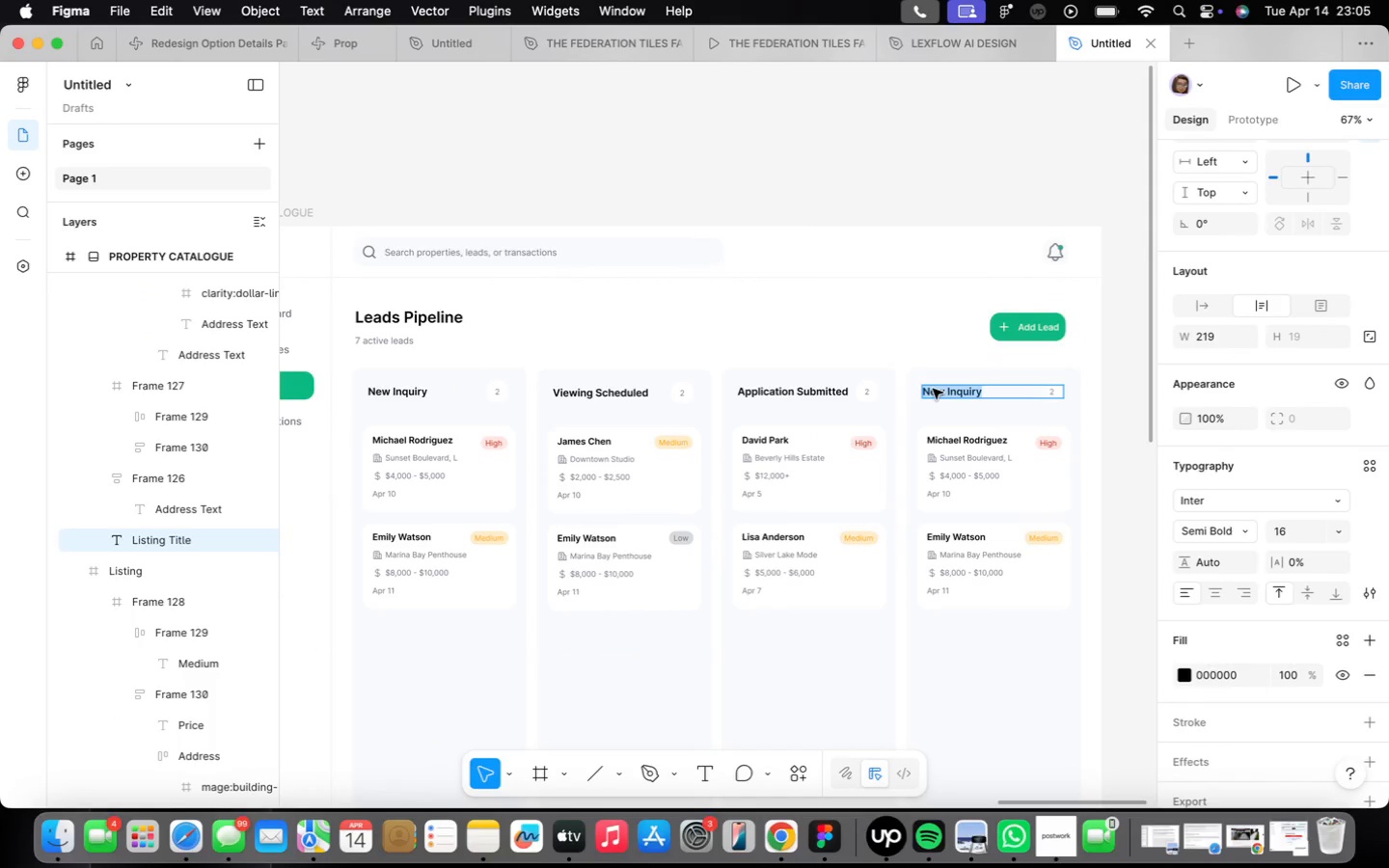 
triple_click([933, 389])
 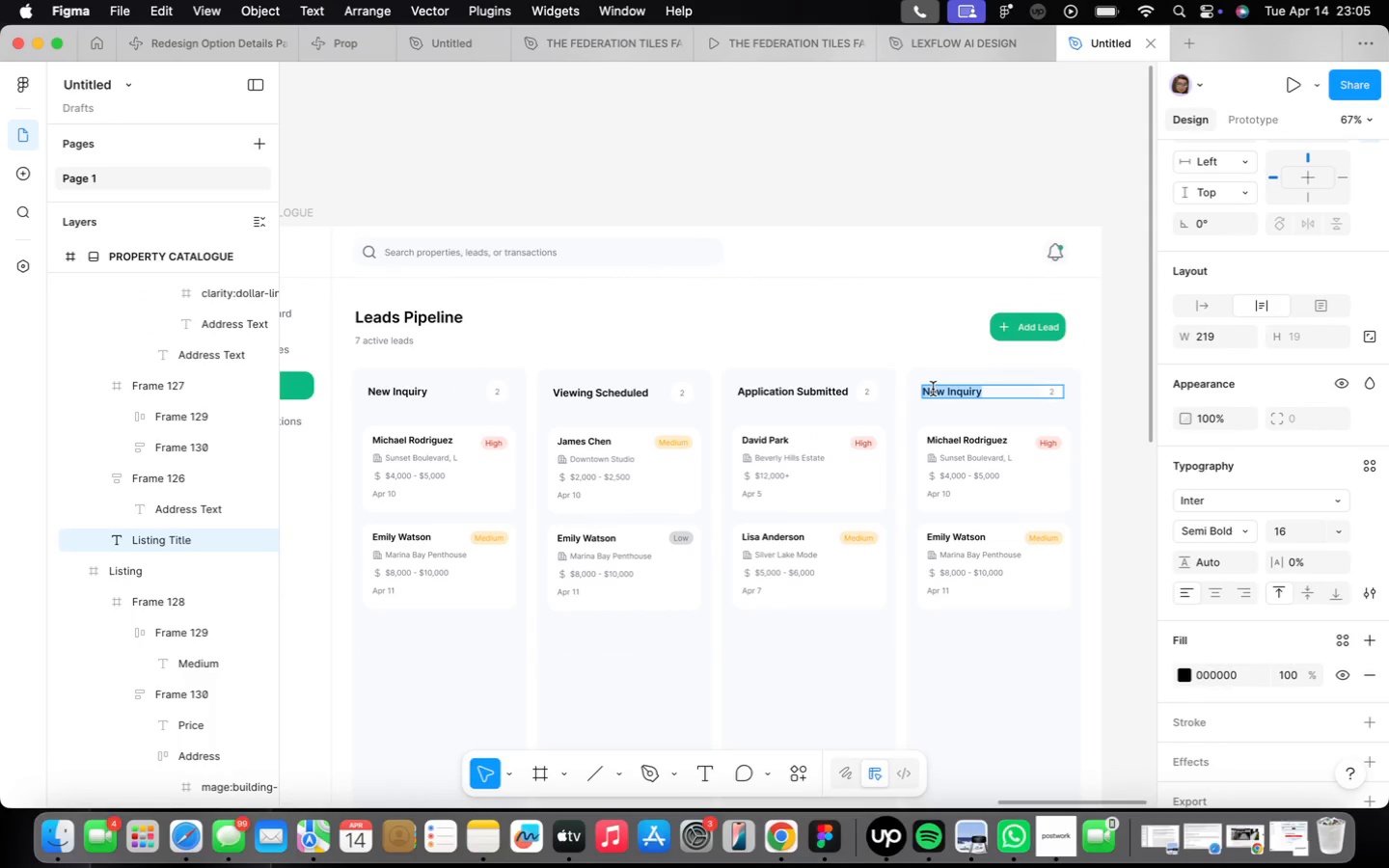 
type(Offer Made)
 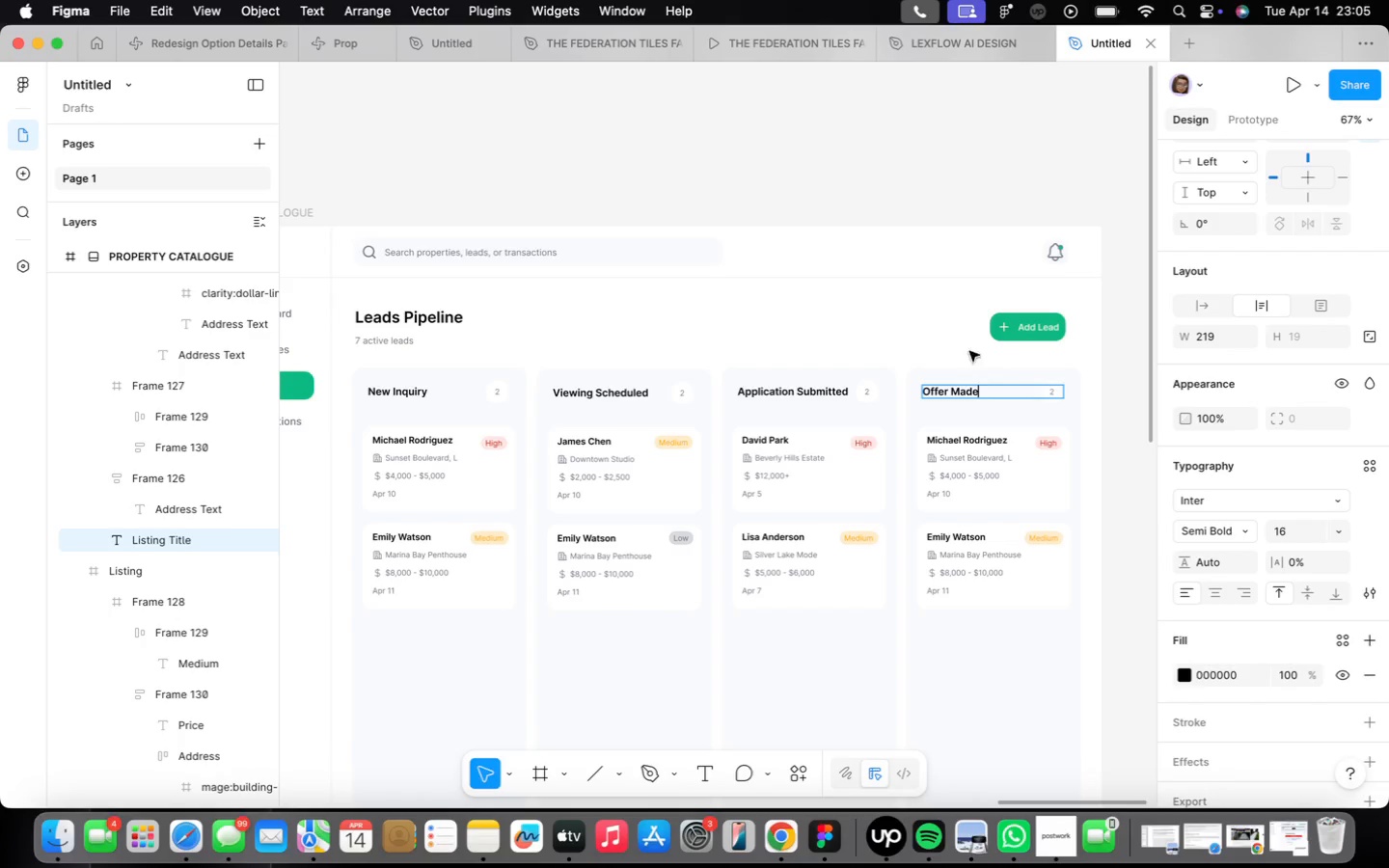 
scroll: coordinate [950, 346], scroll_direction: up, amount: 7.0
 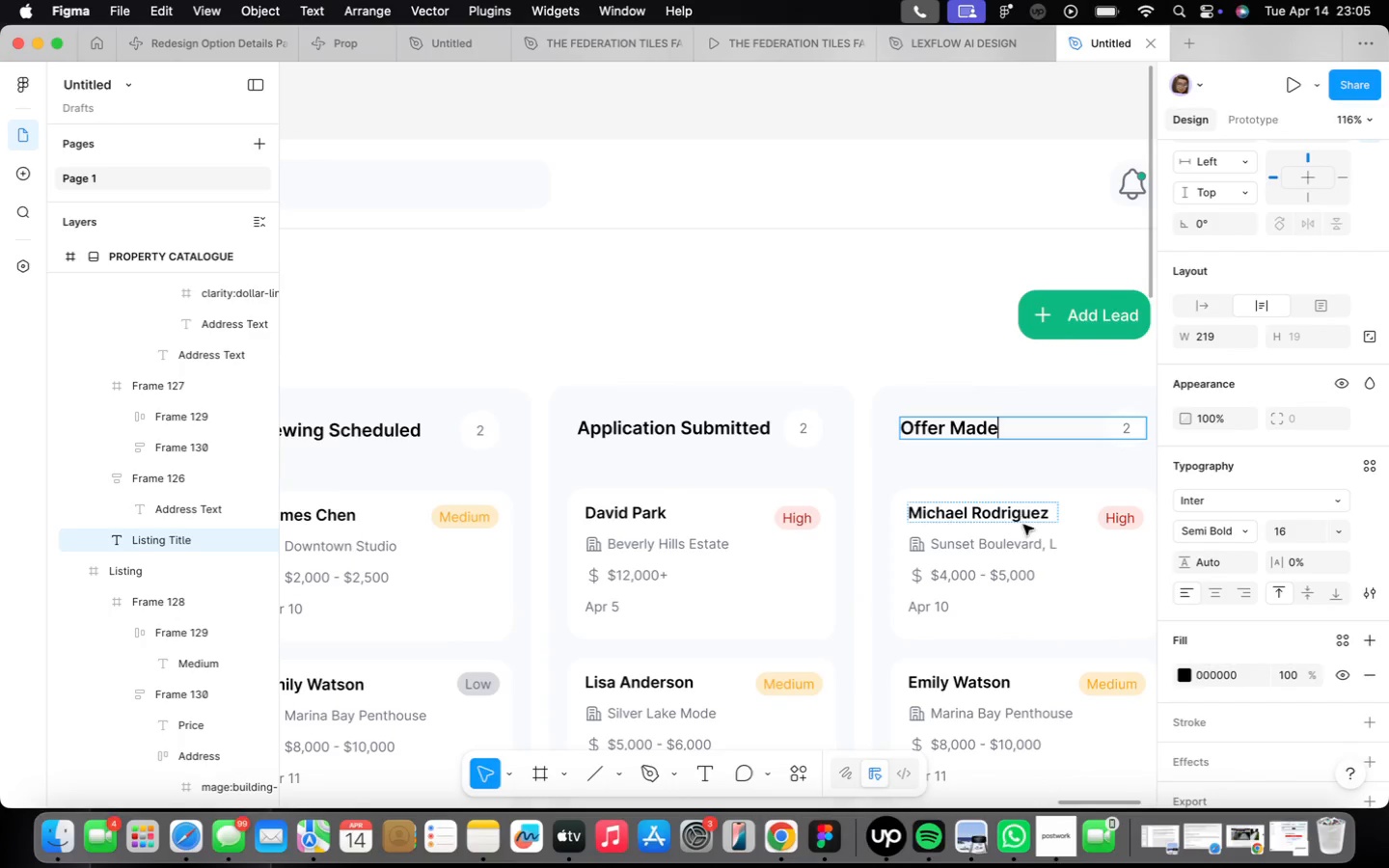 
scroll: coordinate [1029, 525], scroll_direction: down, amount: 3.0
 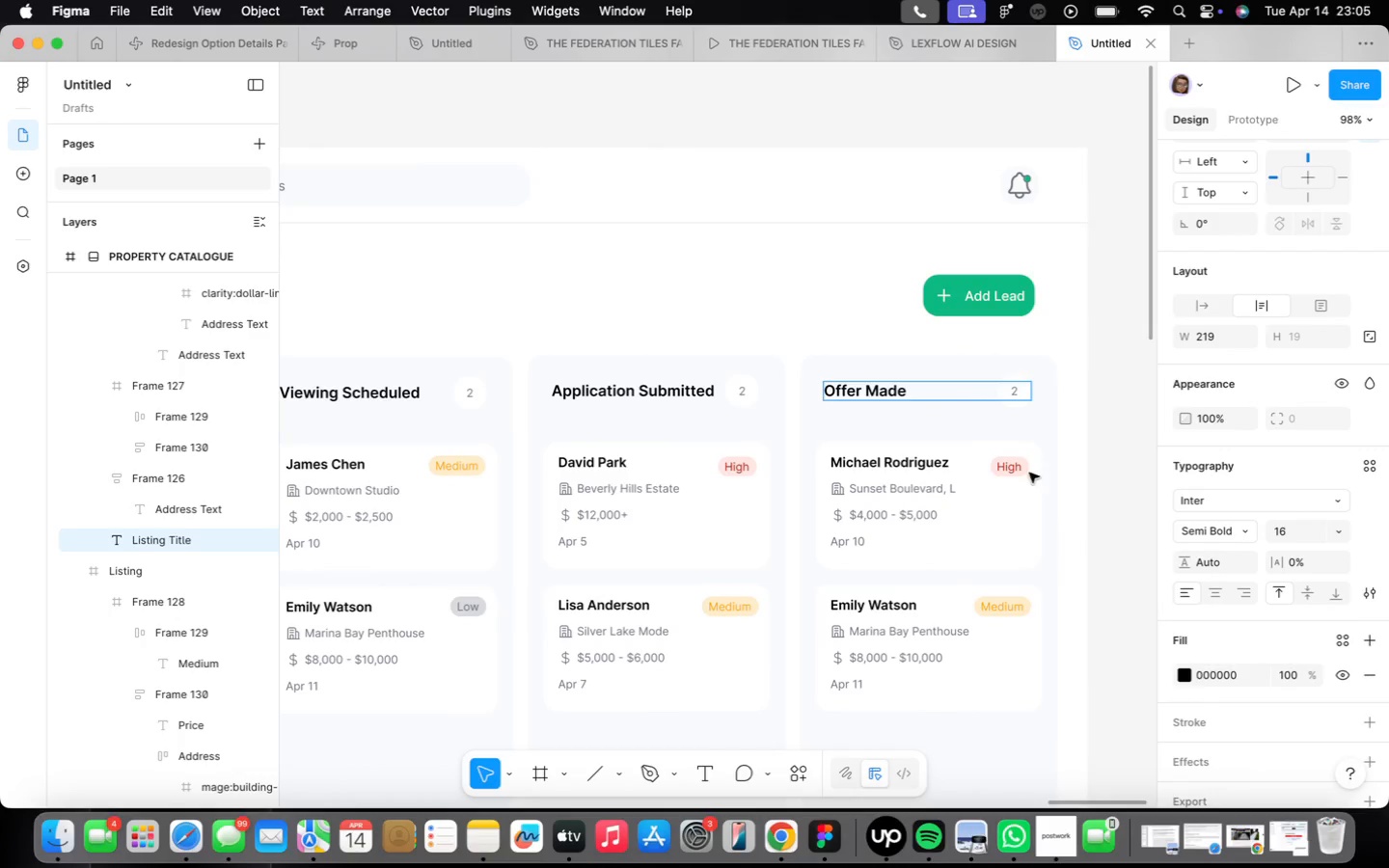 
scroll: coordinate [1036, 395], scroll_direction: up, amount: 2.0
 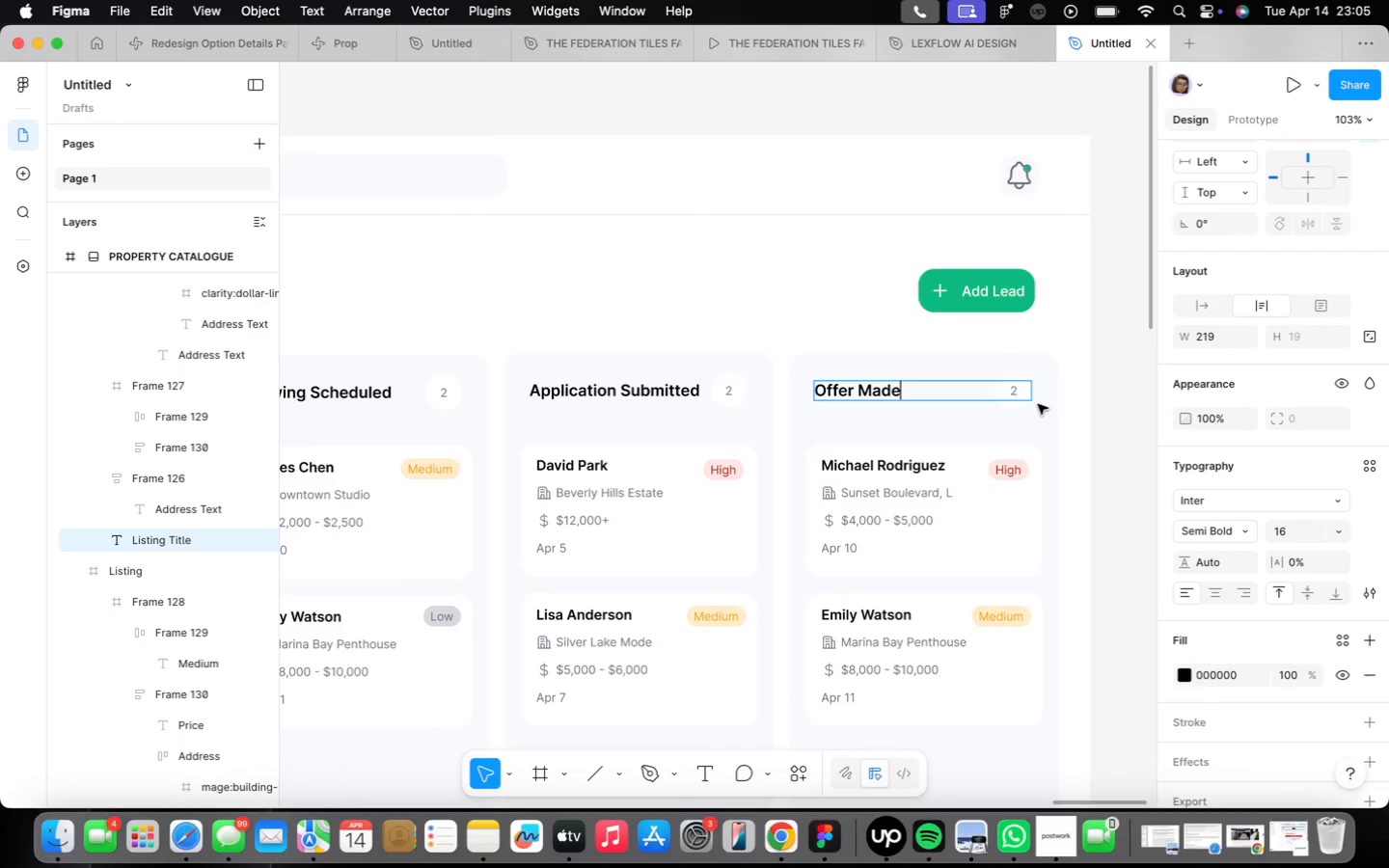 
left_click([1039, 401])
 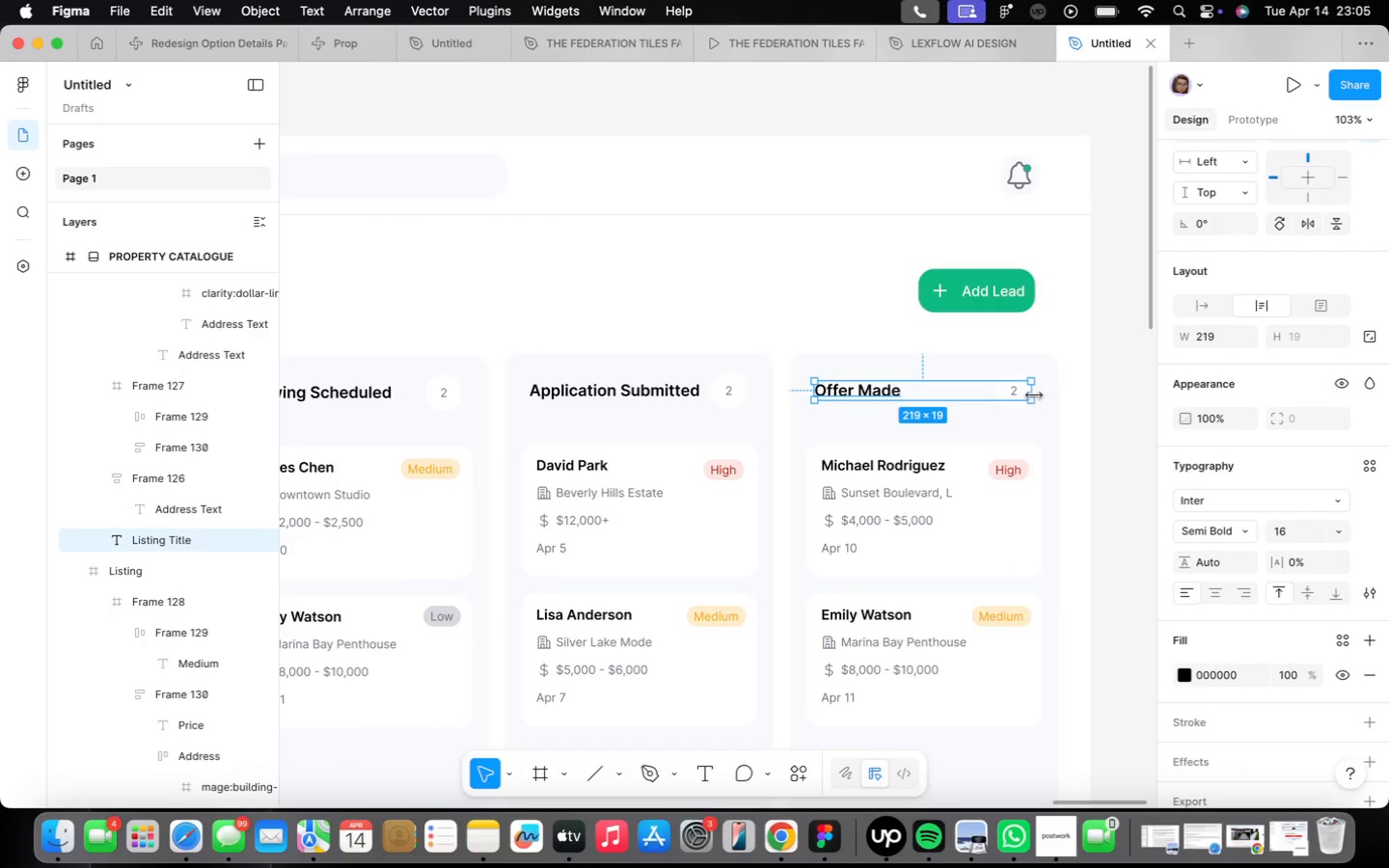 
left_click_drag(start_coordinate=[1034, 395], to_coordinate=[902, 410])
 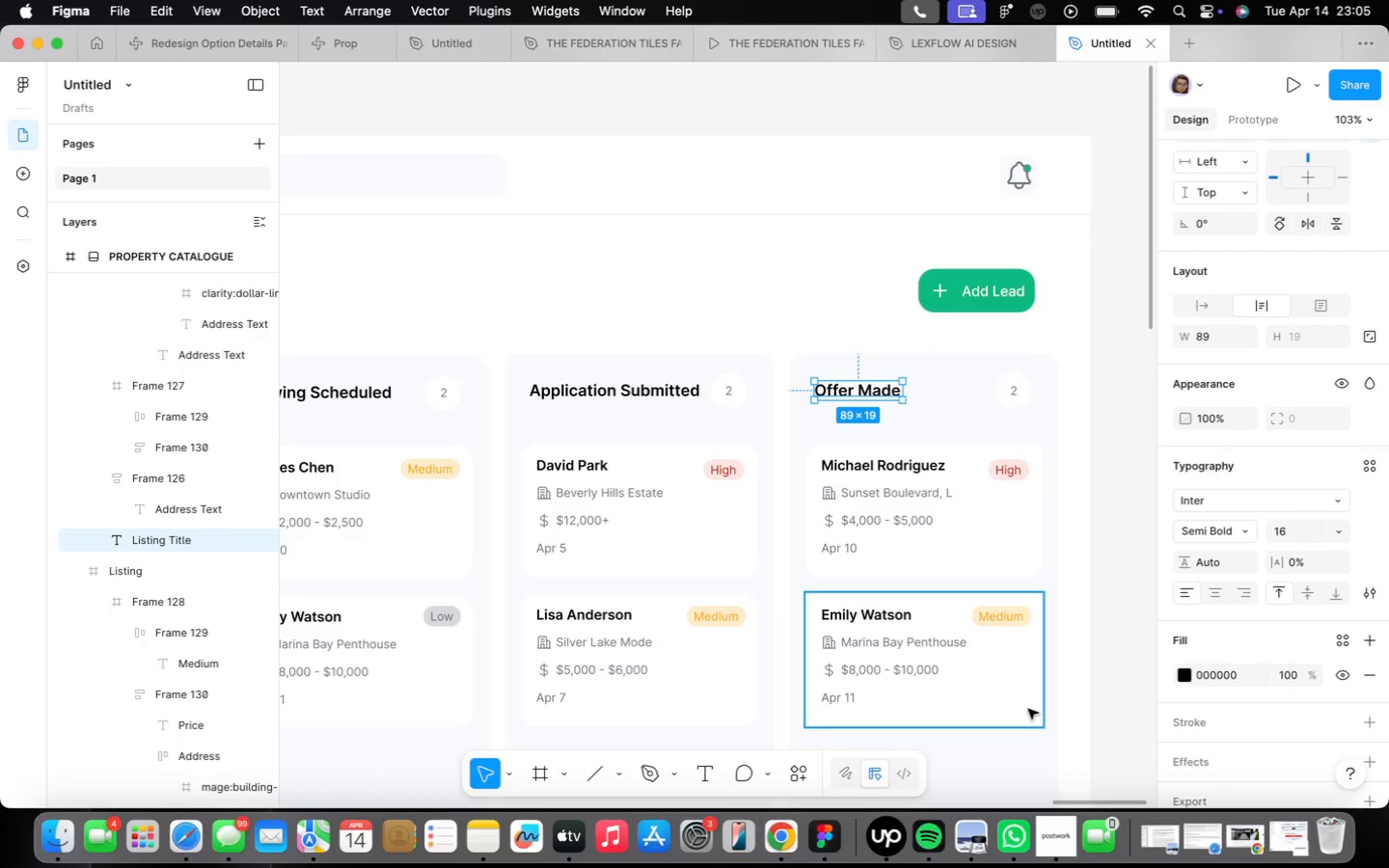 
wait(6.41)
 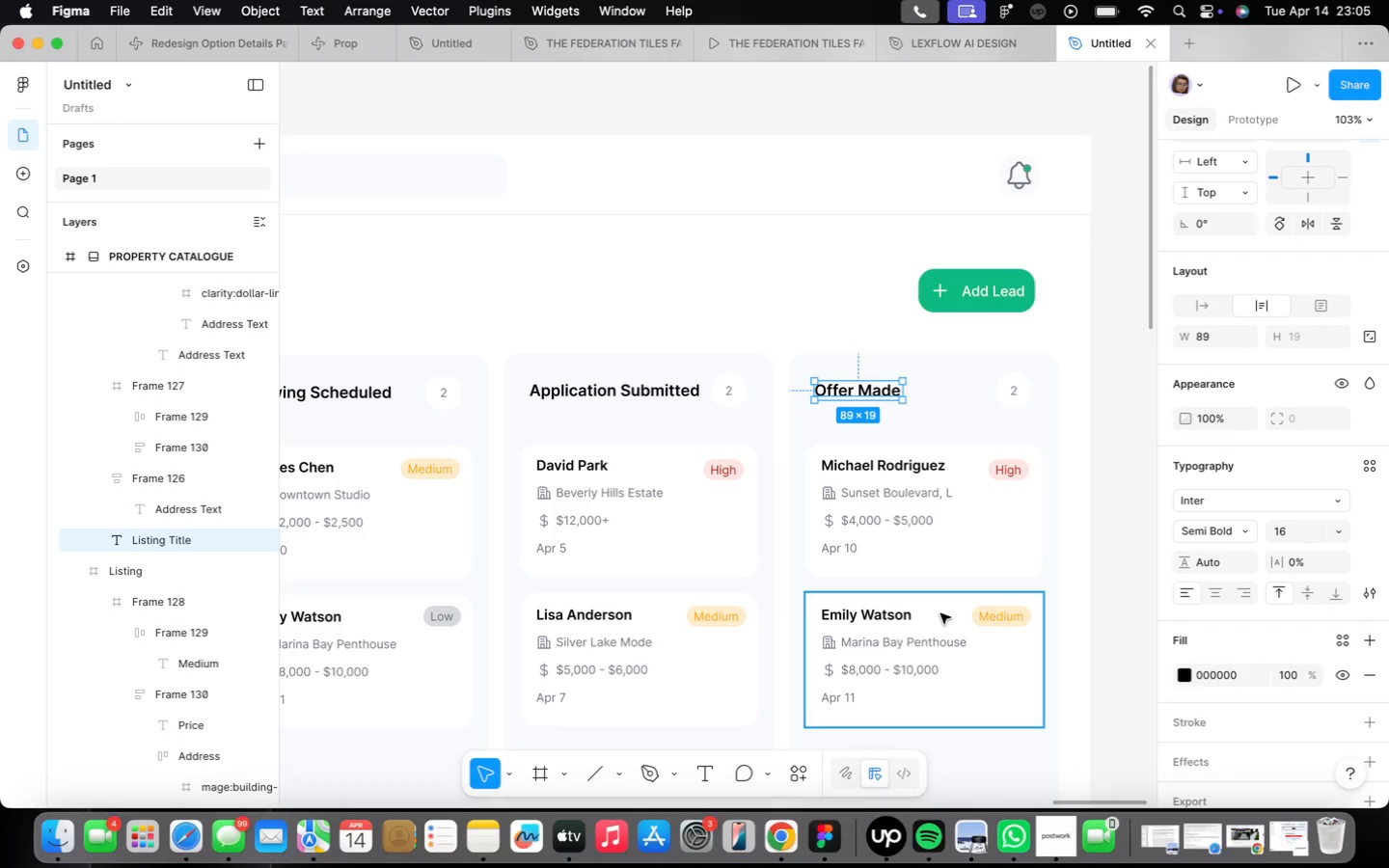 
left_click([827, 391])
 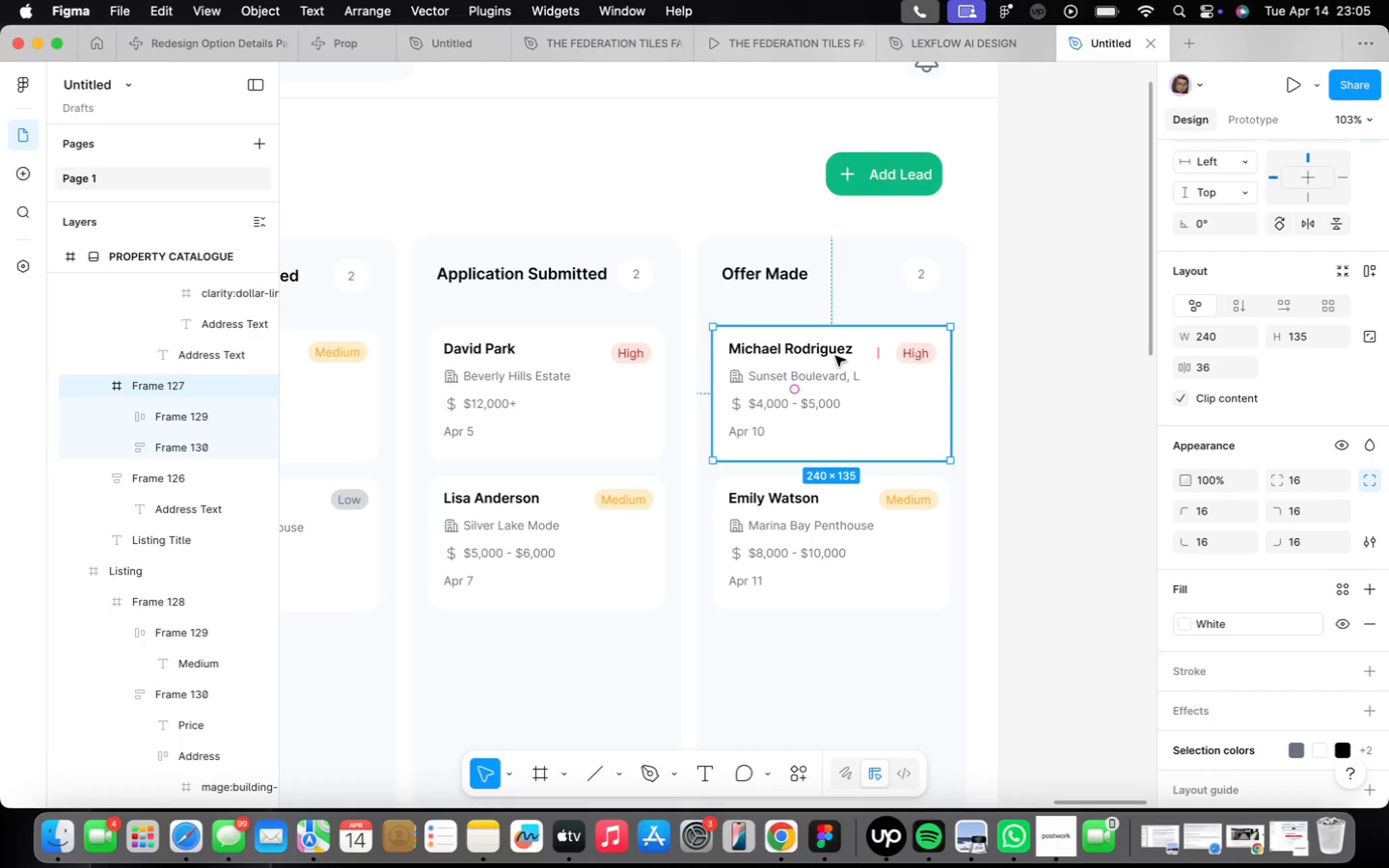 
double_click([833, 356])
 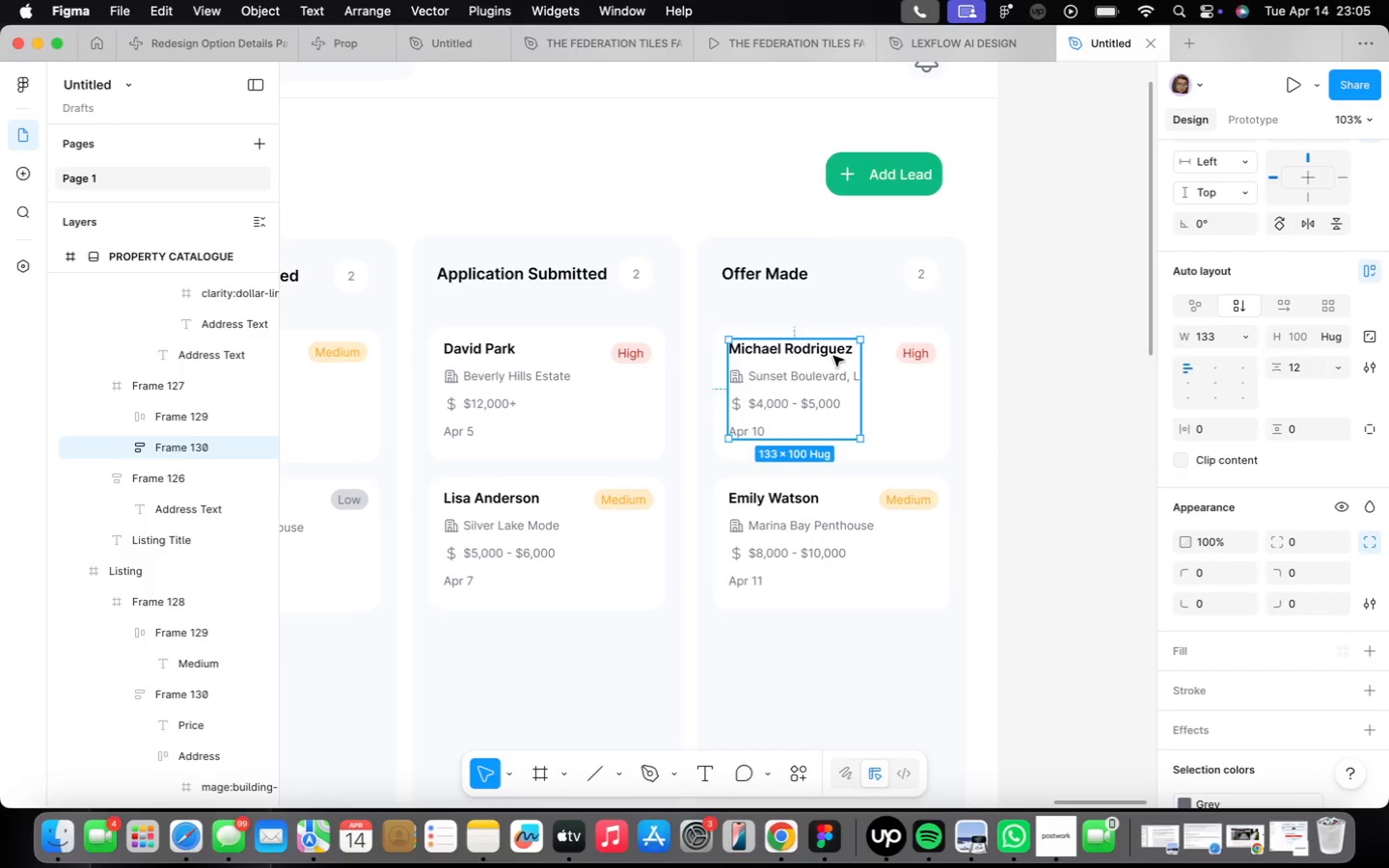 
triple_click([833, 356])
 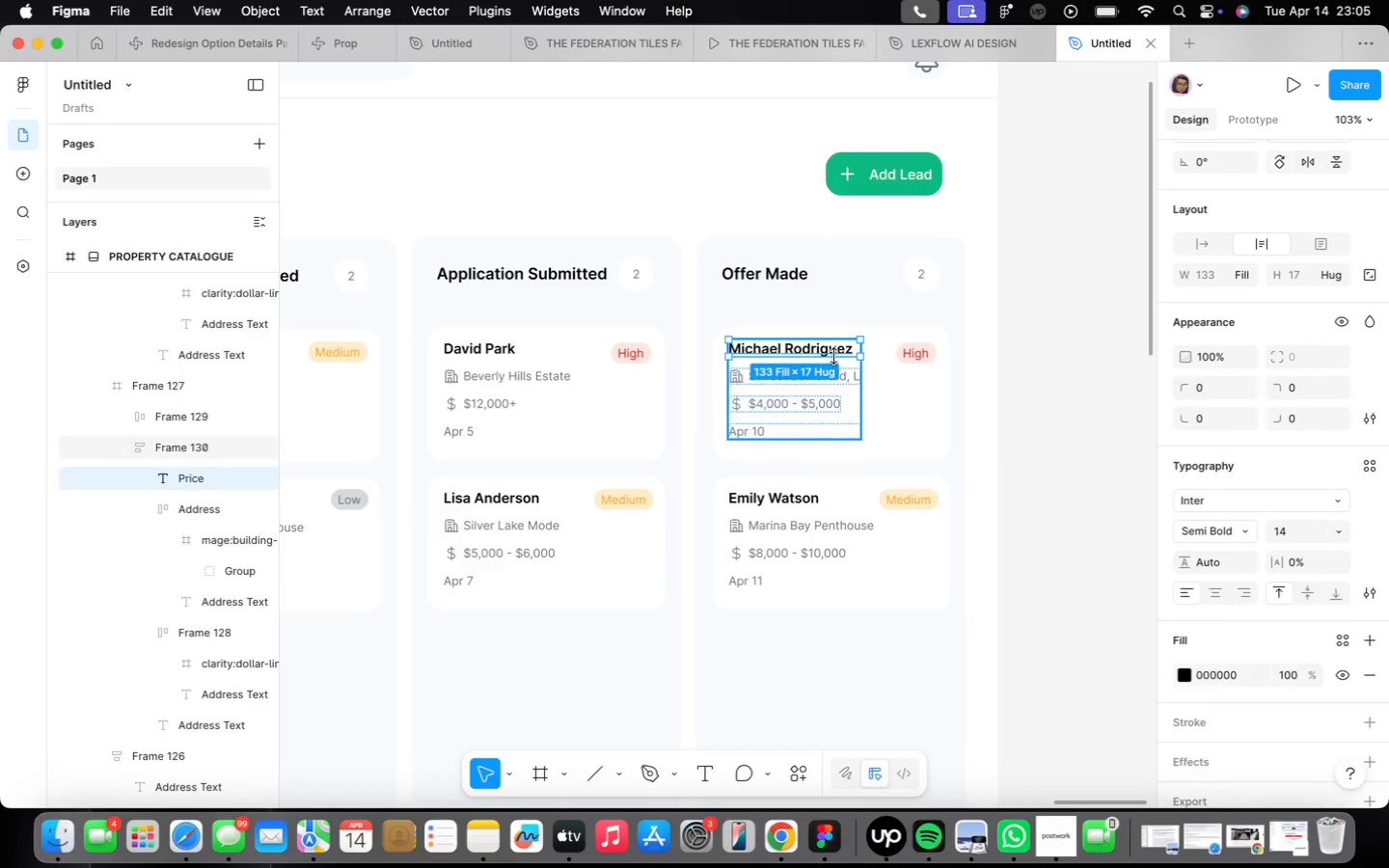 
triple_click([833, 356])
 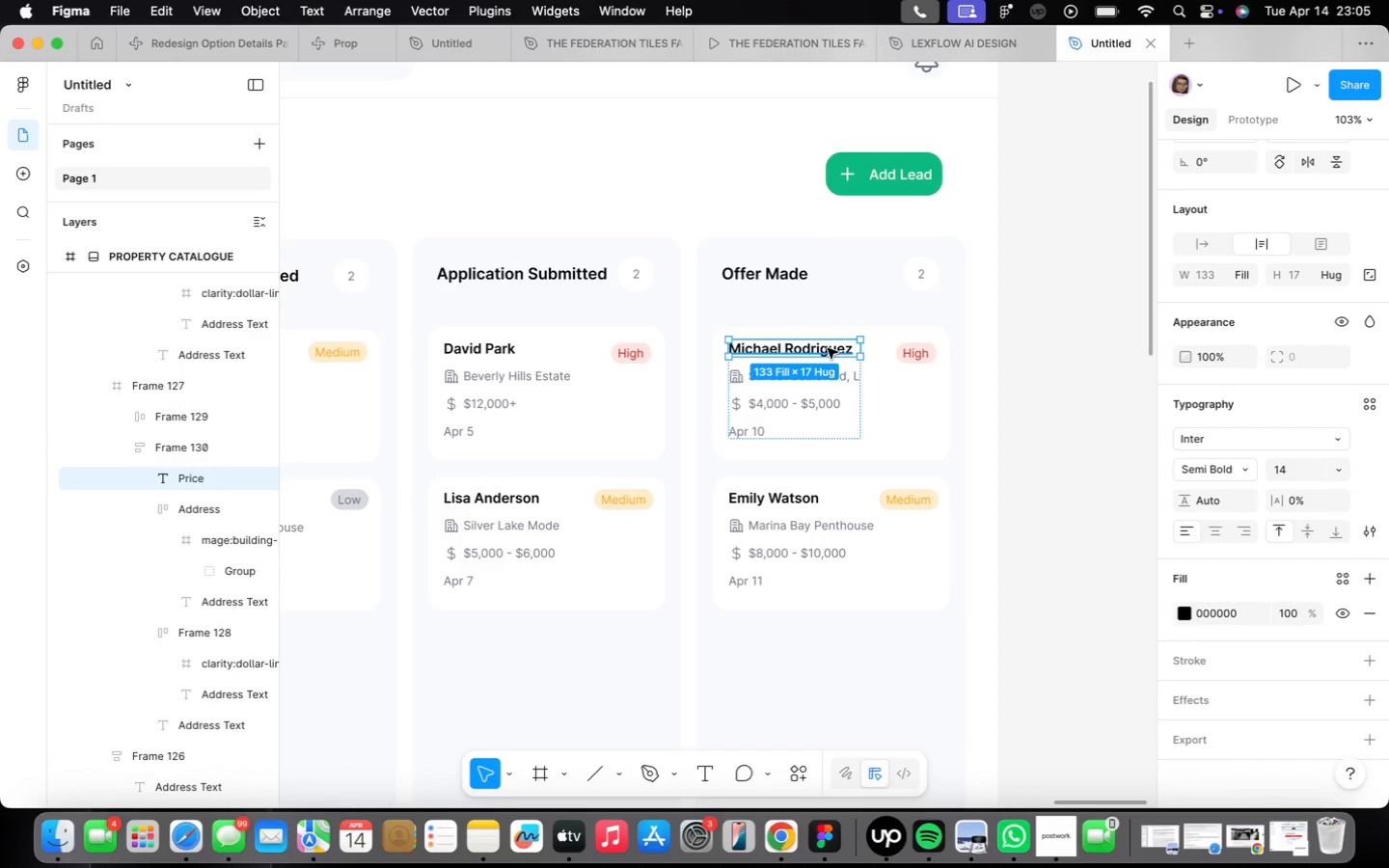 
double_click([828, 353])
 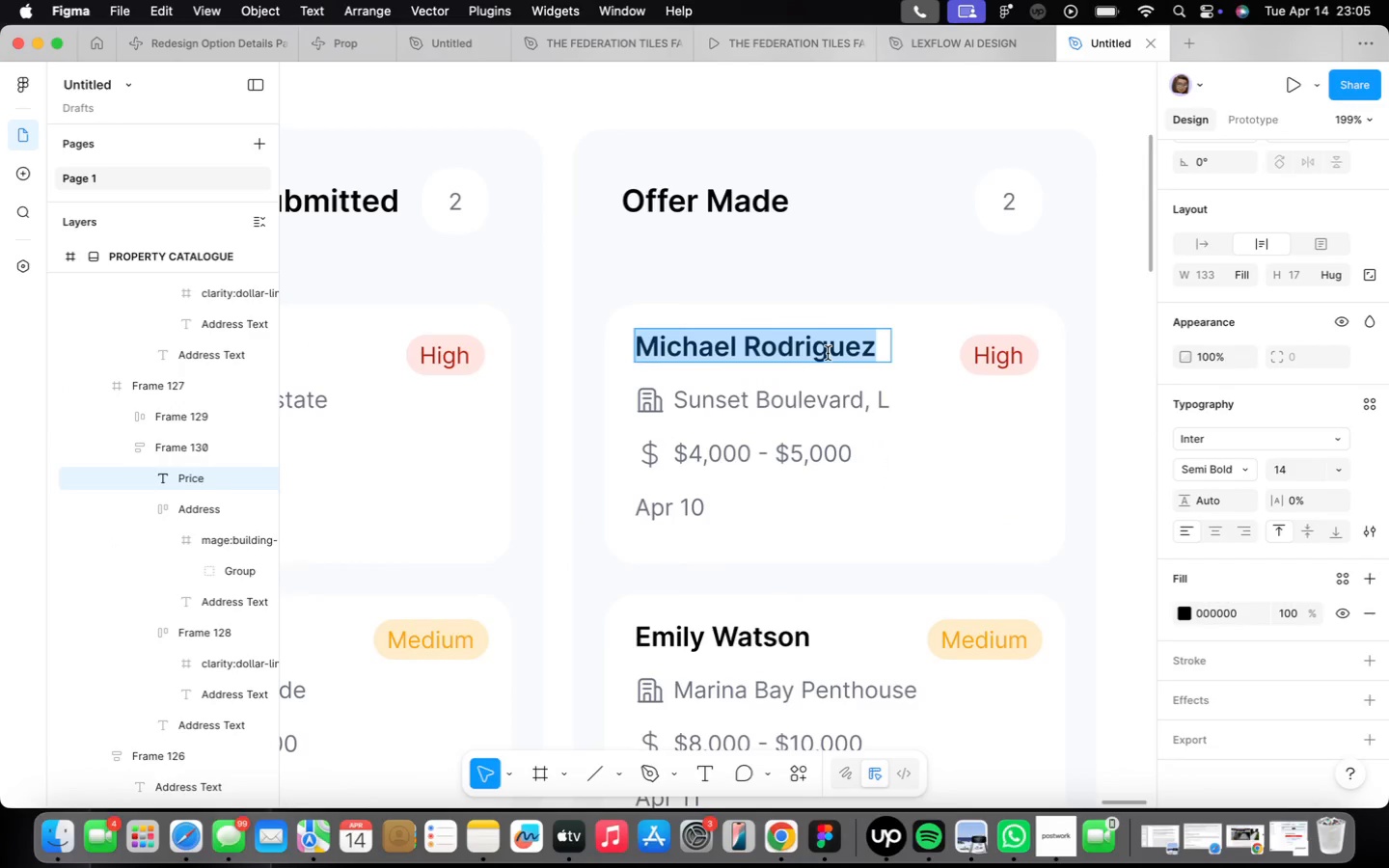 
scroll: coordinate [828, 353], scroll_direction: up, amount: 8.0
 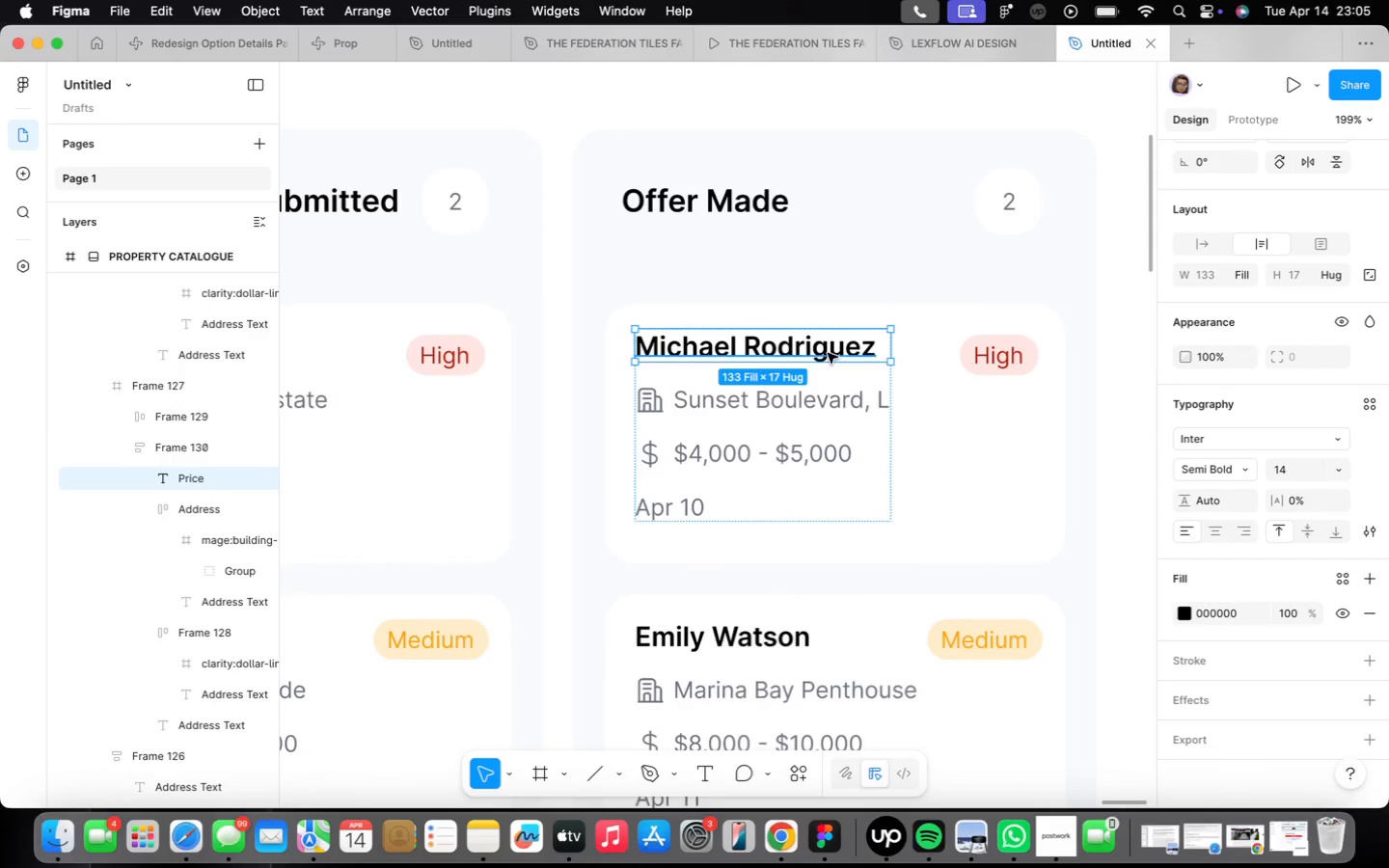 
type(RobertKim)
 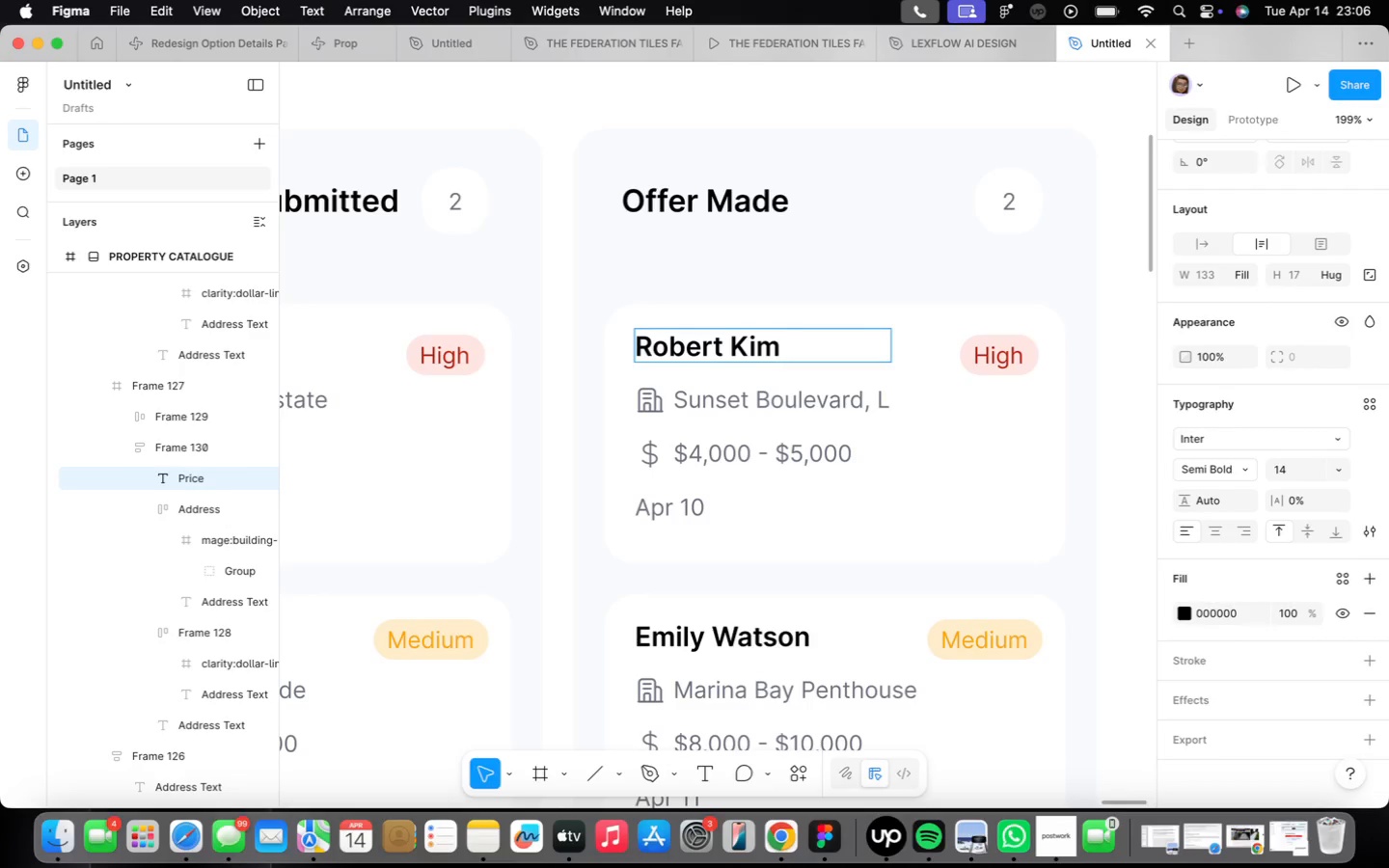 
hold_key(key=Space, duration=0.32)
 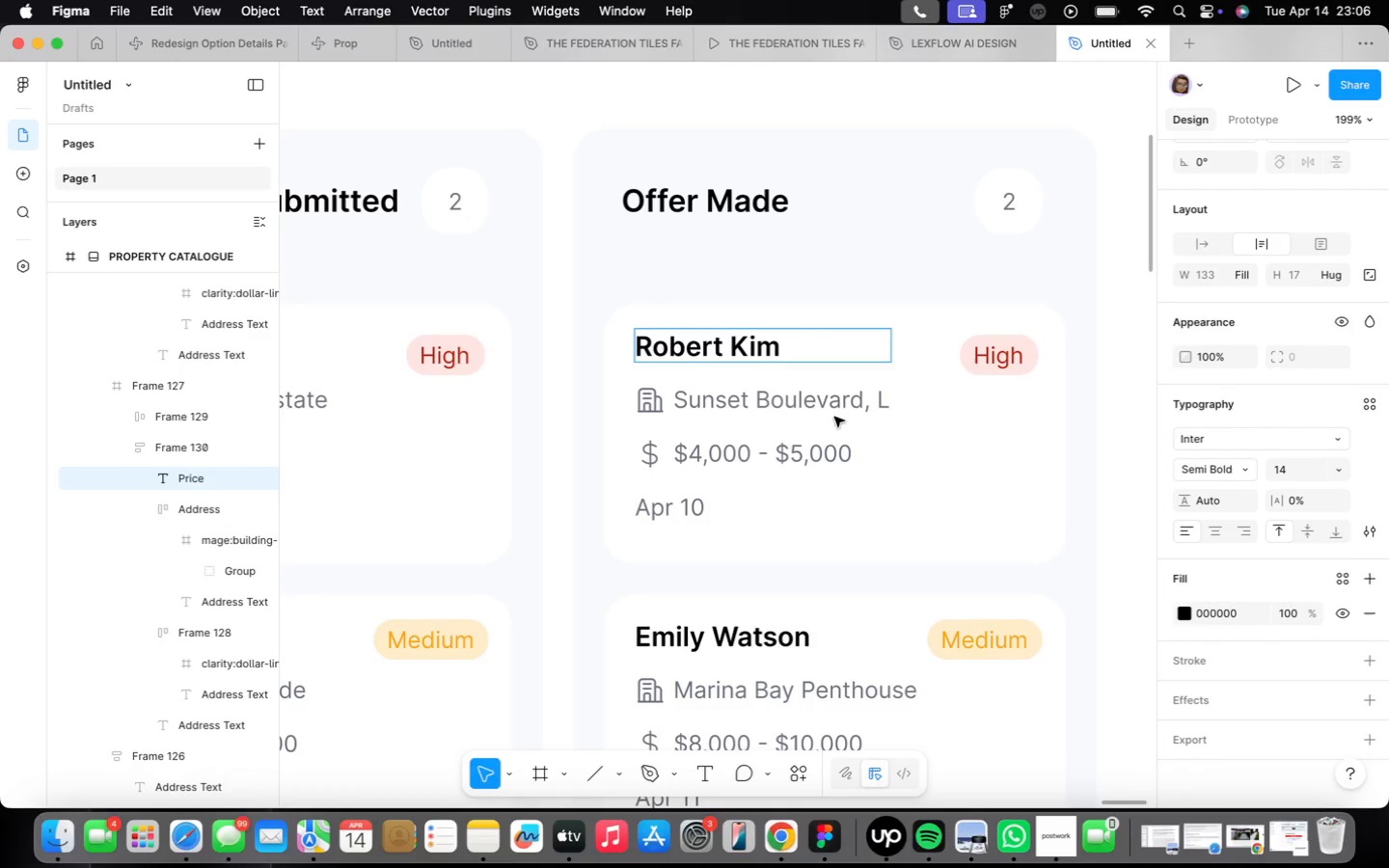 
wait(6.58)
 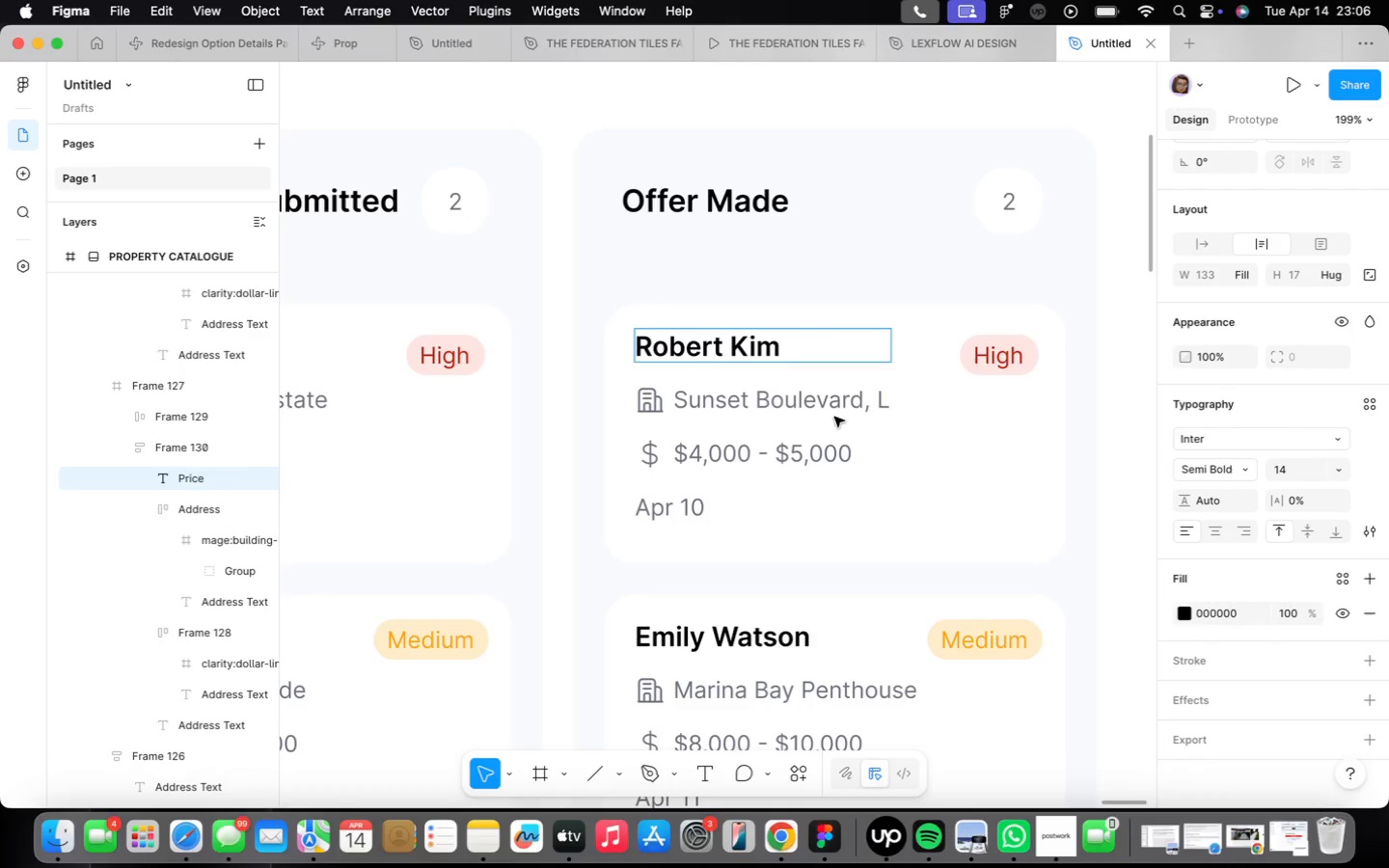 
left_click([725, 453])
 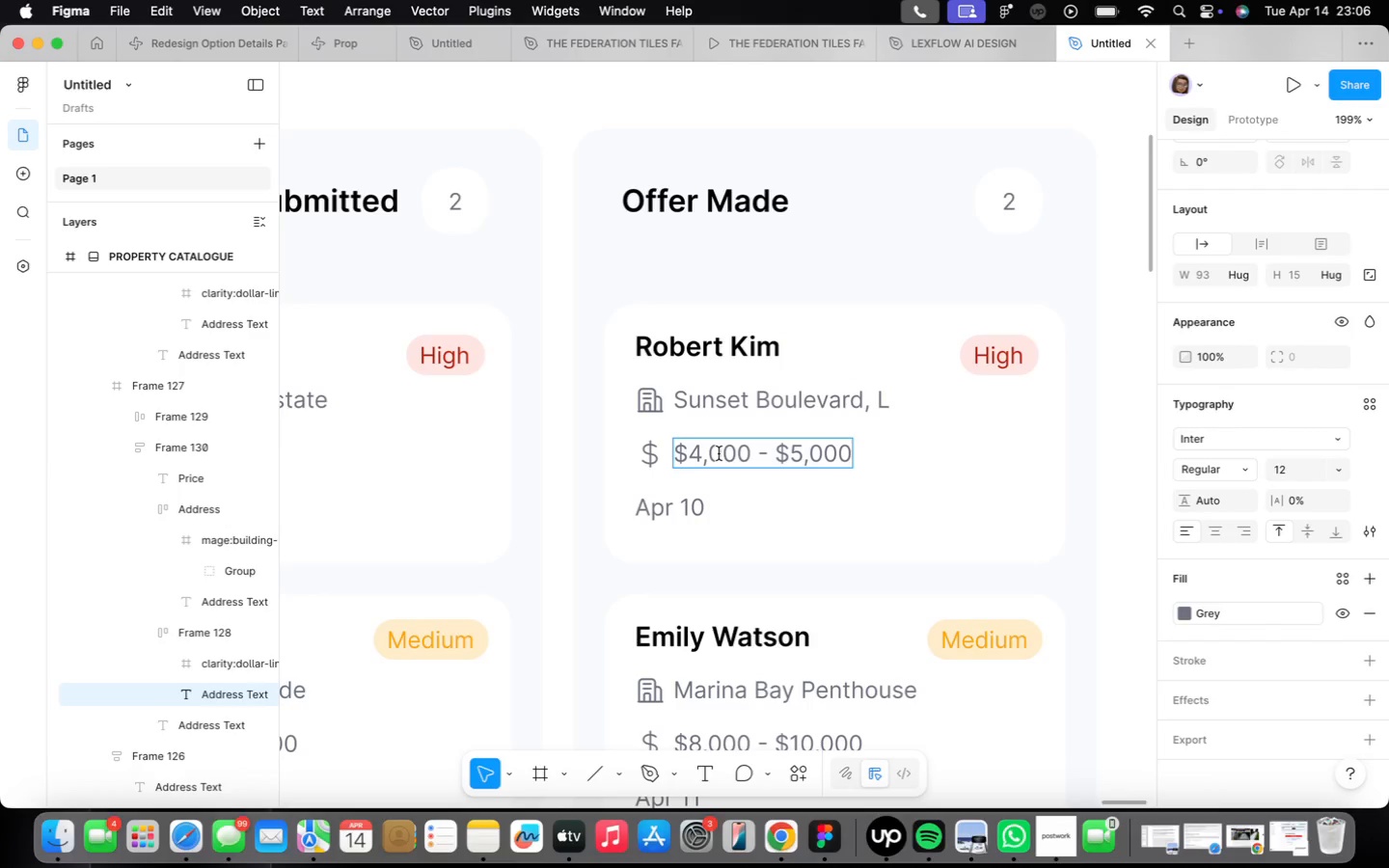 
key(Backspace)
 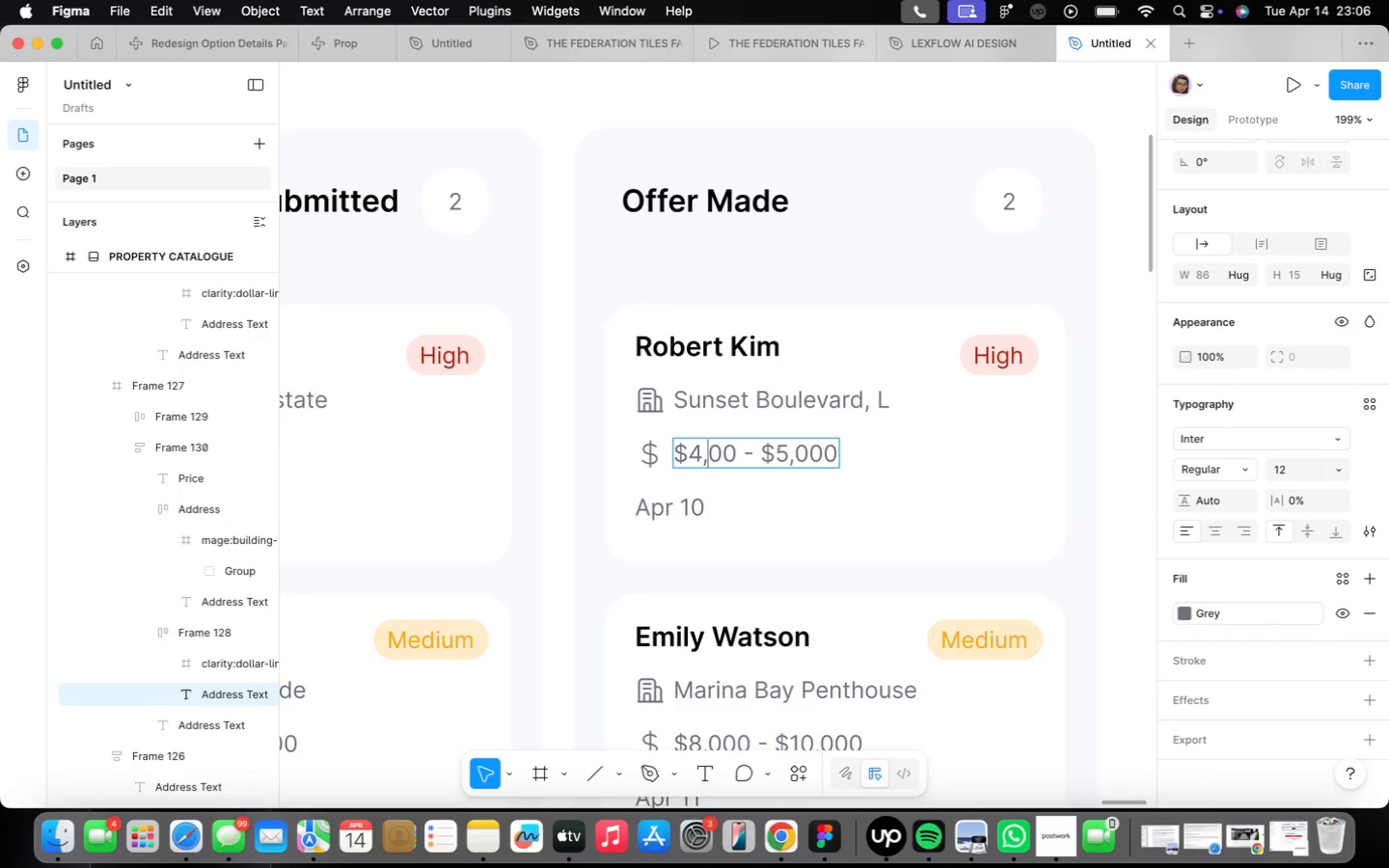 
key(5)
 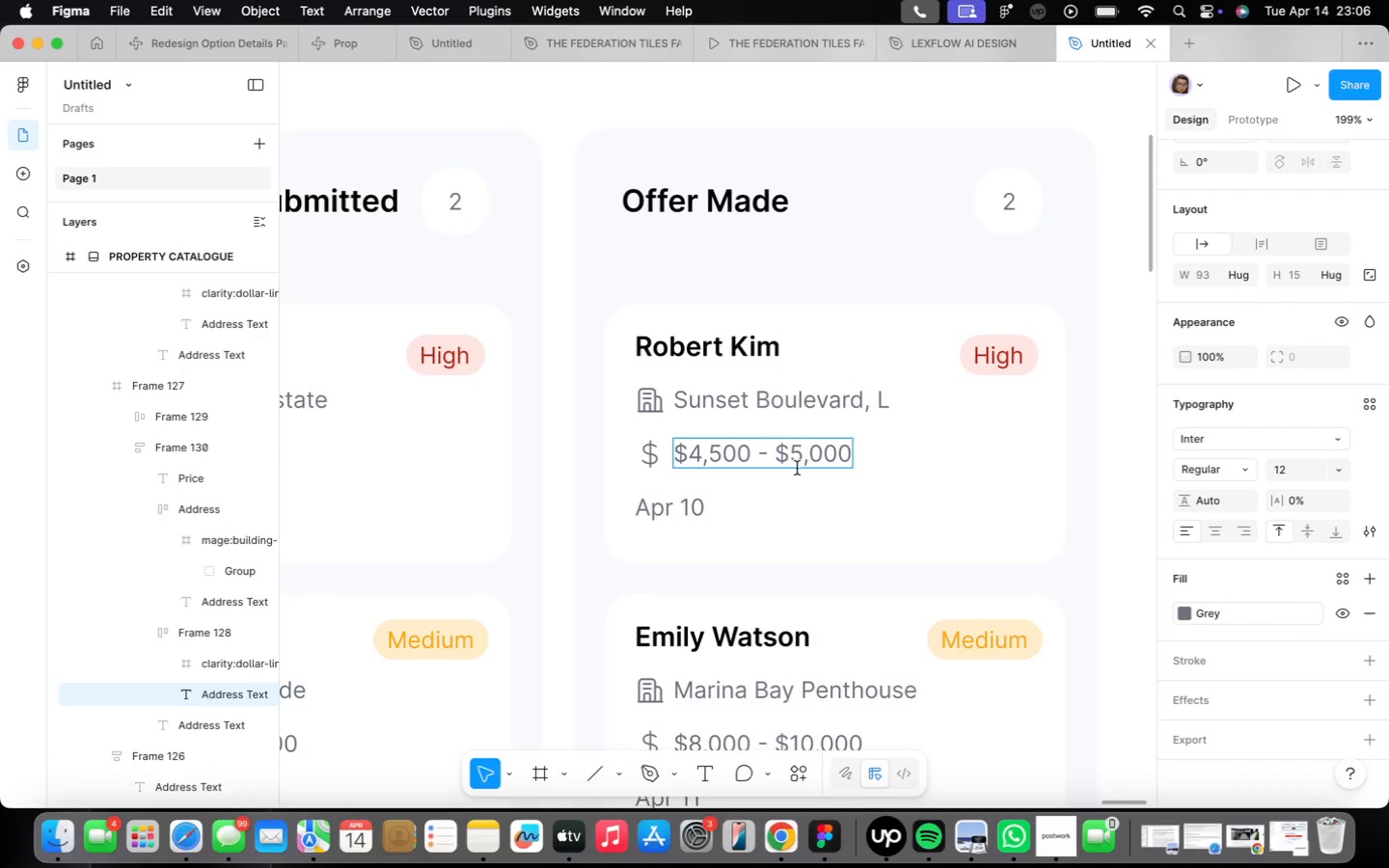 
left_click([823, 455])
 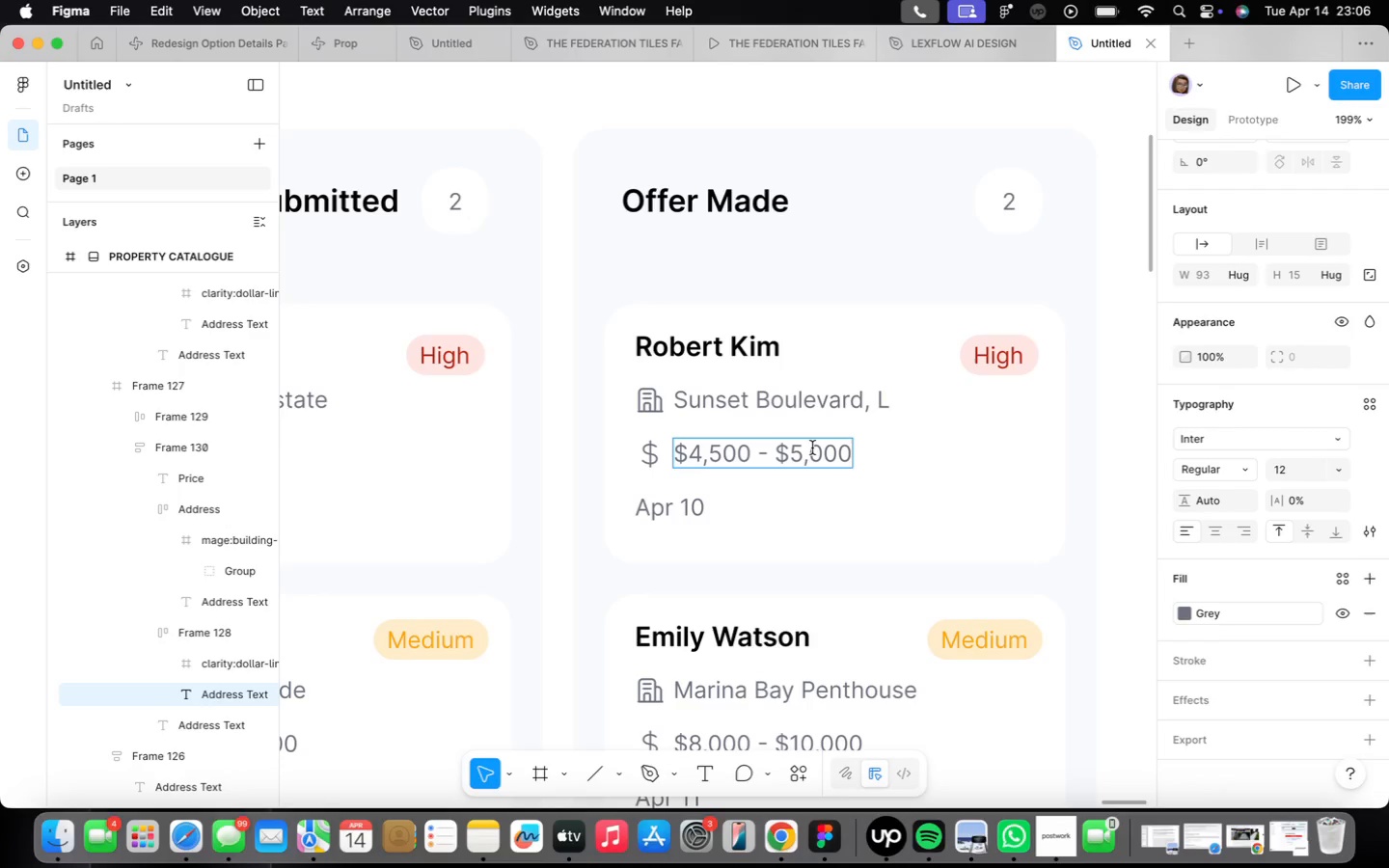 
key(Backspace)
 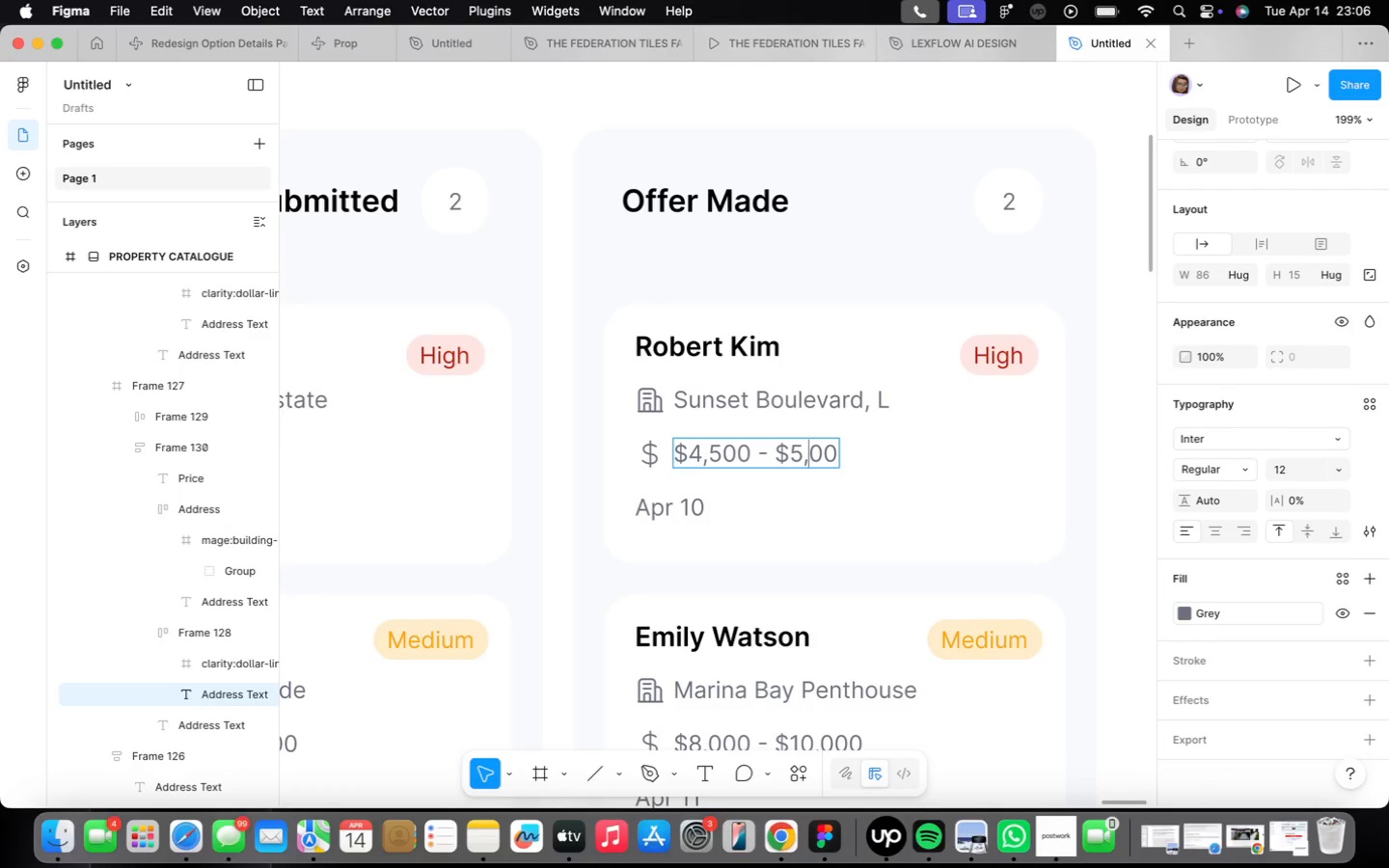 
key(5)
 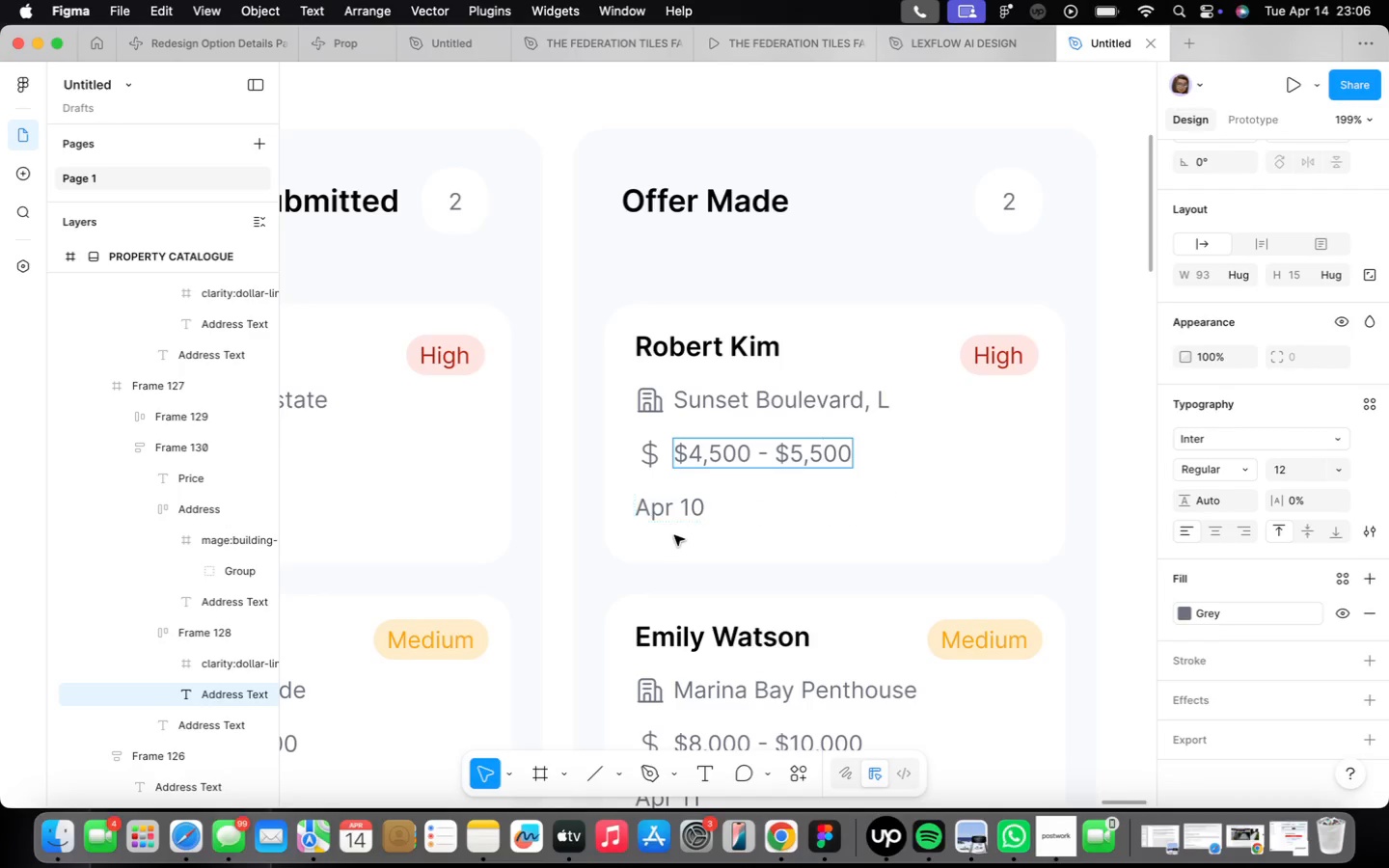 
left_click_drag(start_coordinate=[681, 514], to_coordinate=[723, 508])
 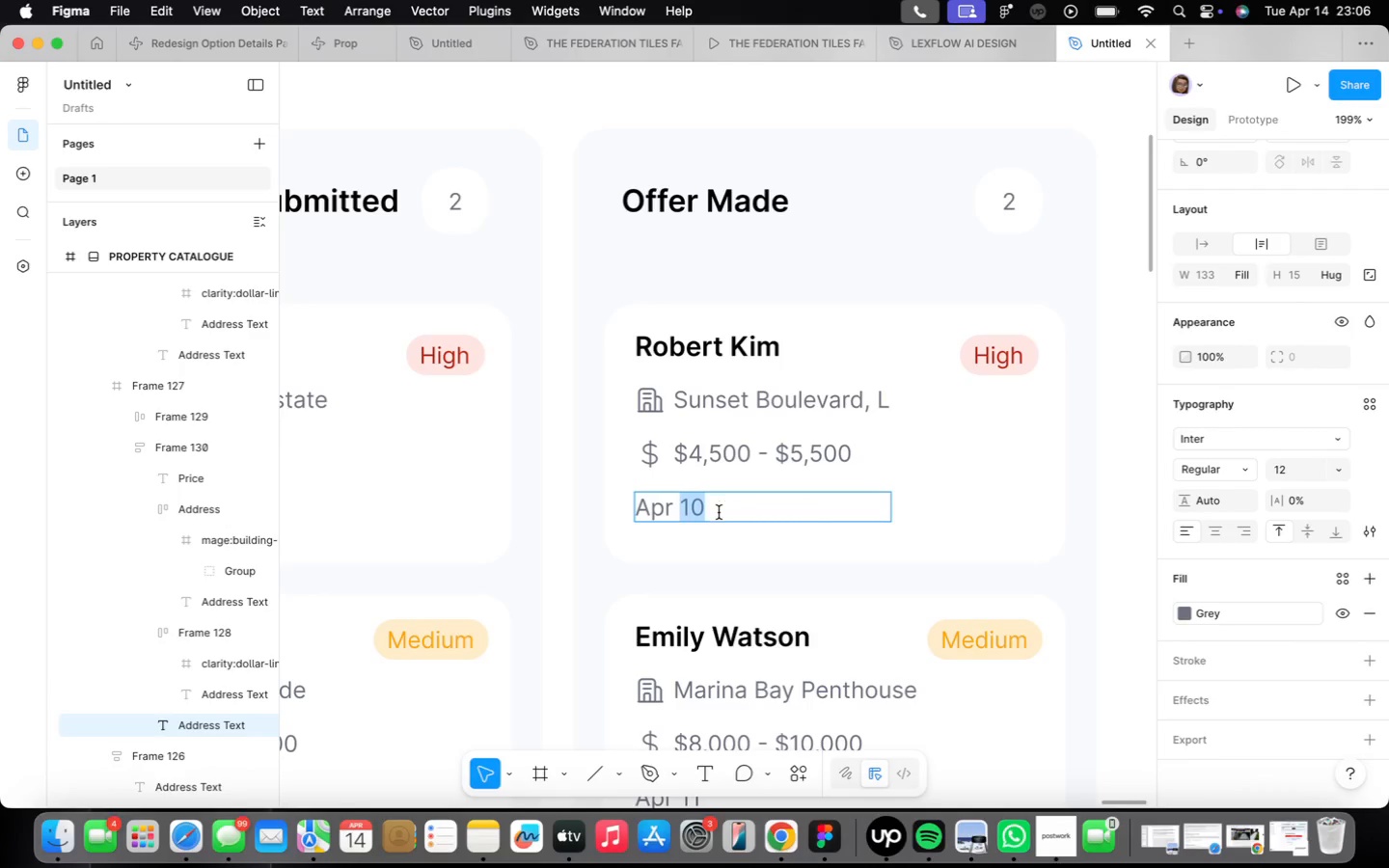 
key(1)
 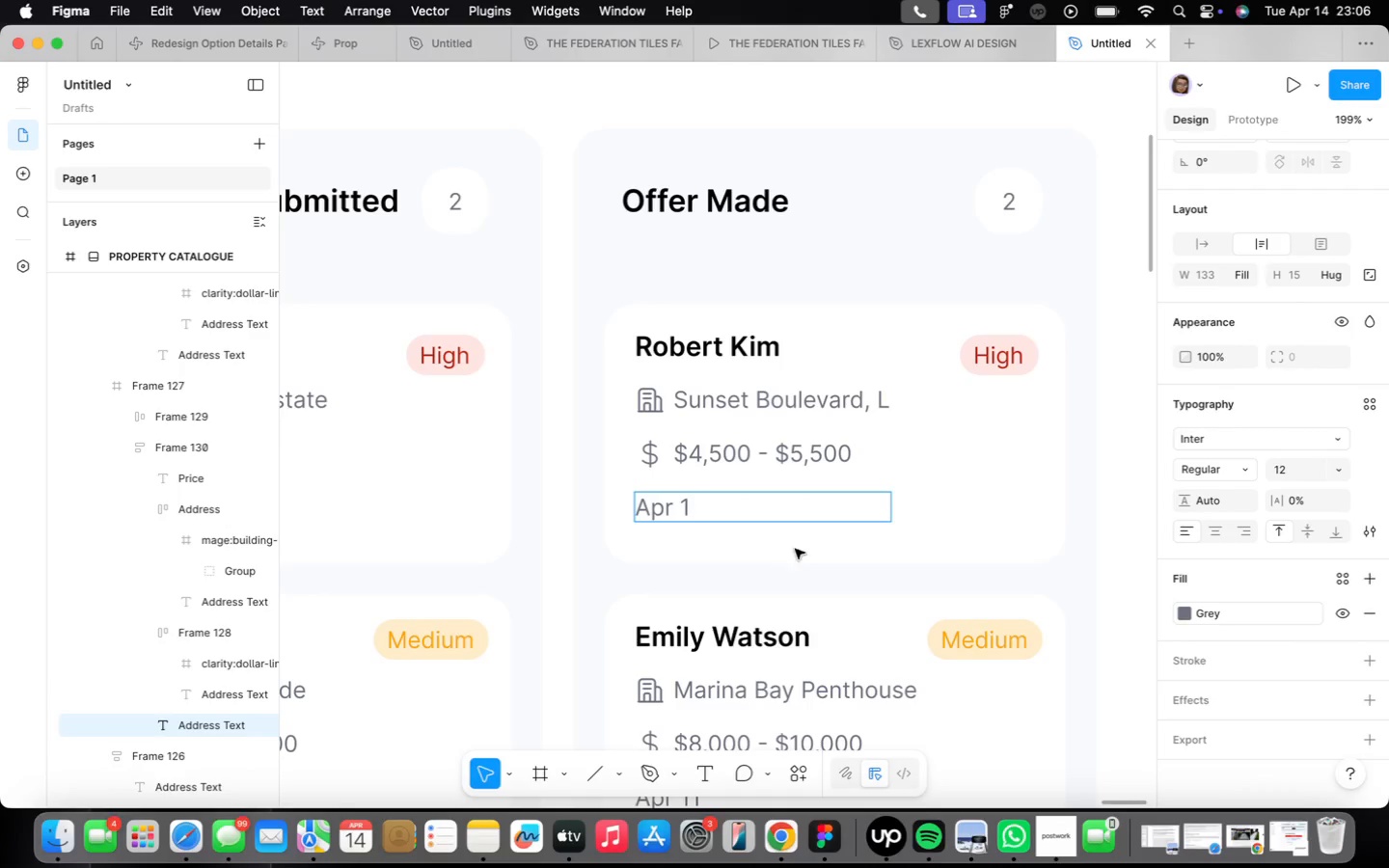 
scroll: coordinate [809, 510], scroll_direction: down, amount: 4.0
 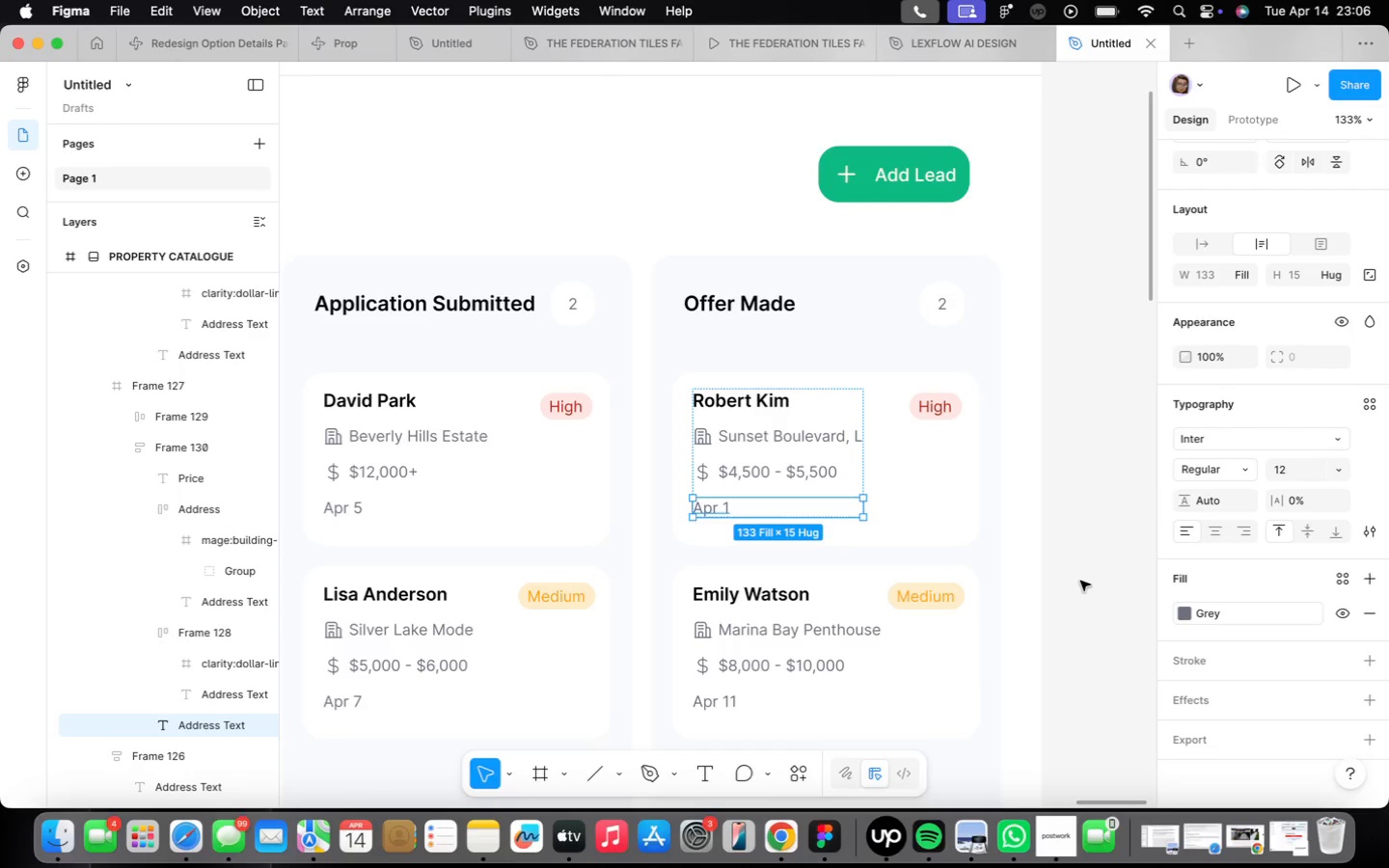 
wait(14.42)
 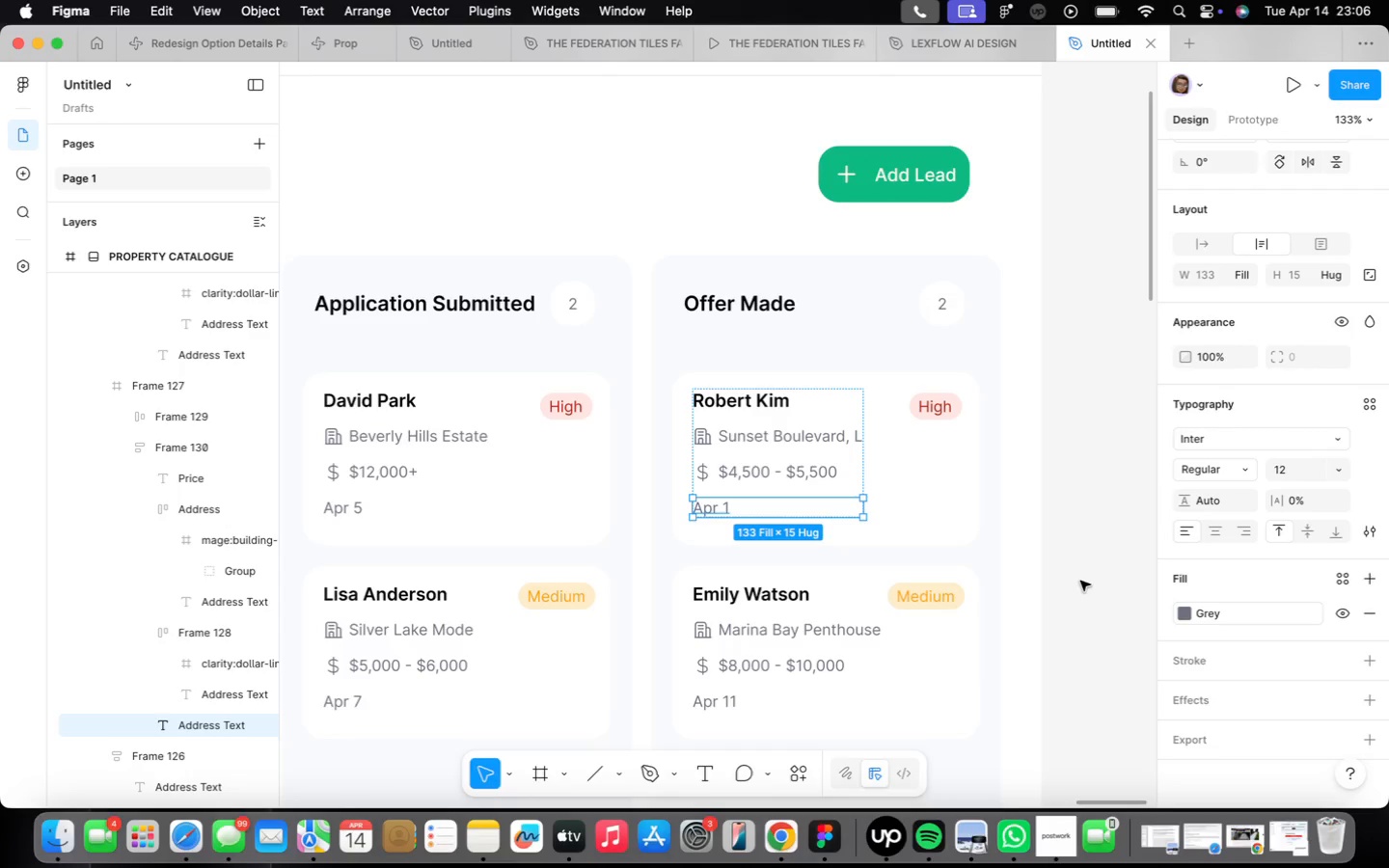 
left_click([1025, 663])
 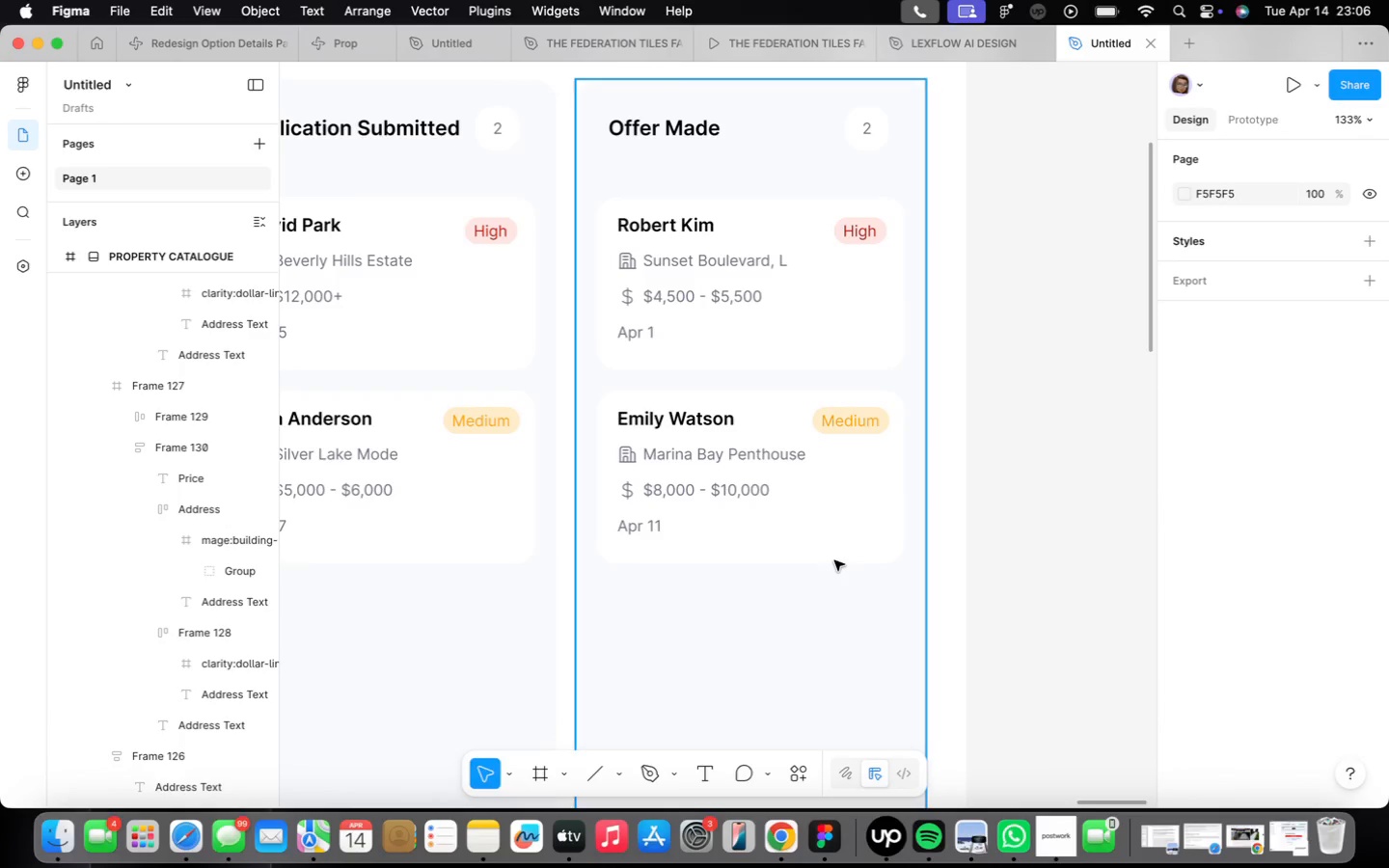 
scroll: coordinate [853, 583], scroll_direction: down, amount: 4.0
 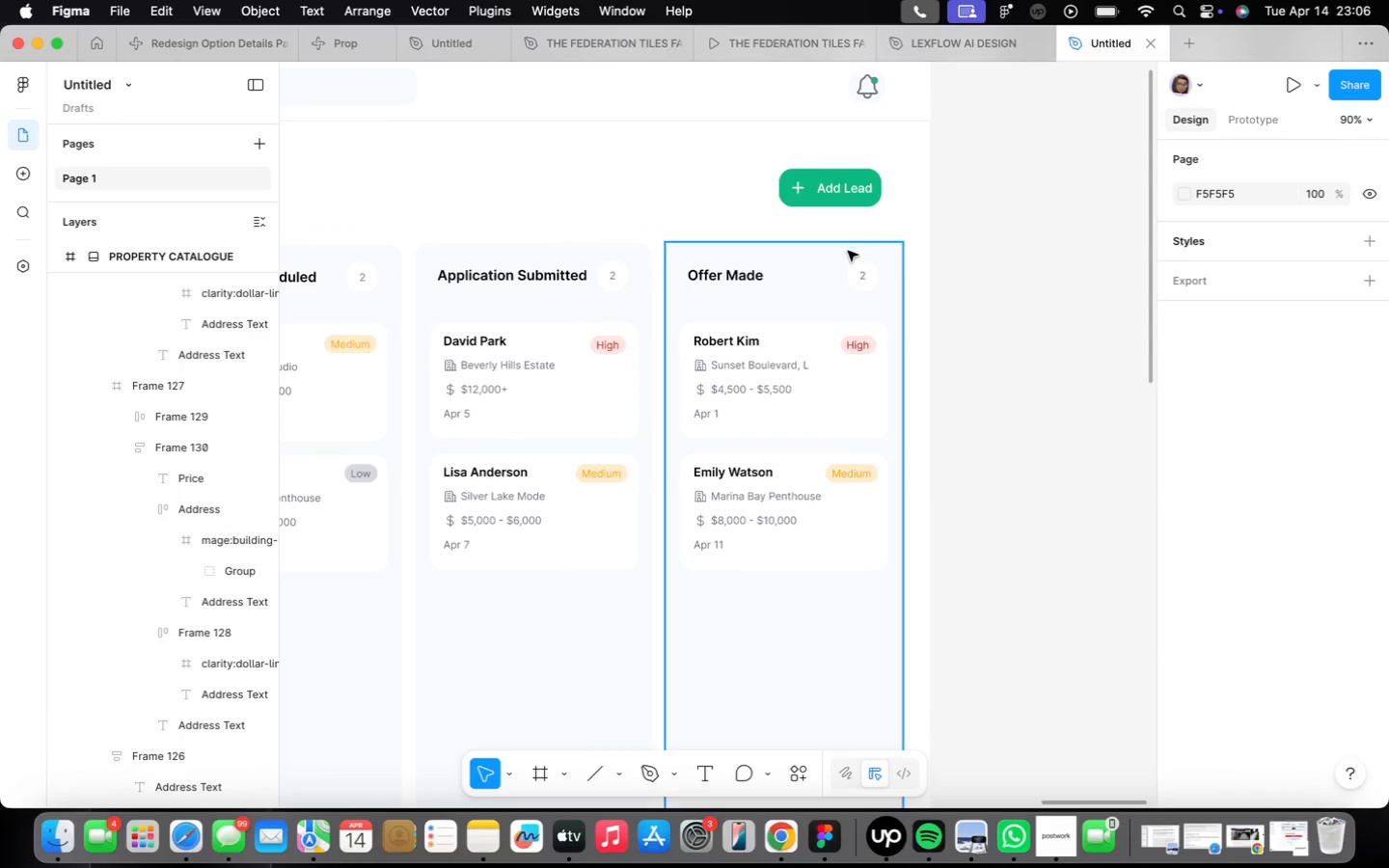 
scroll: coordinate [847, 253], scroll_direction: up, amount: 5.0
 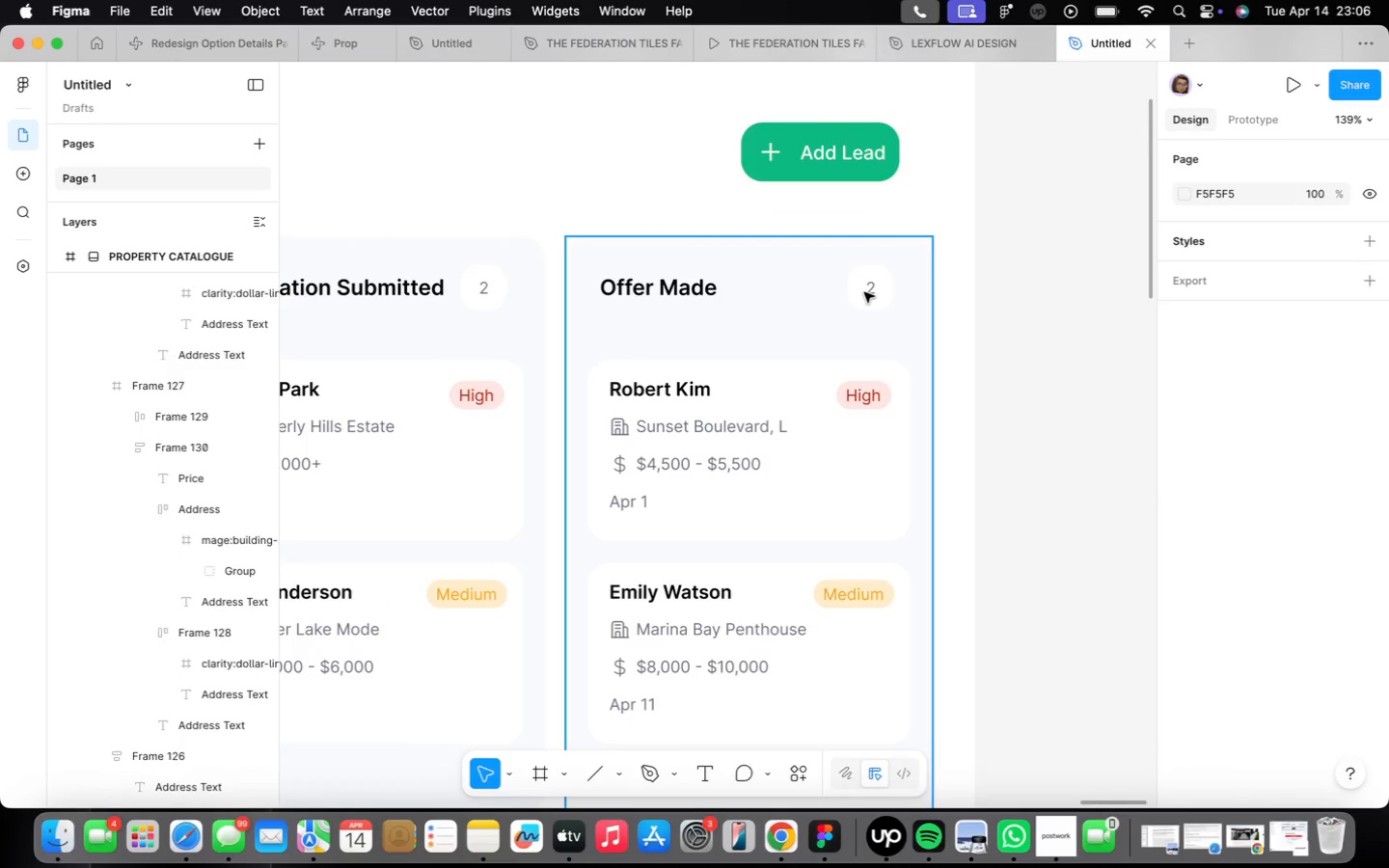 
double_click([864, 292])
 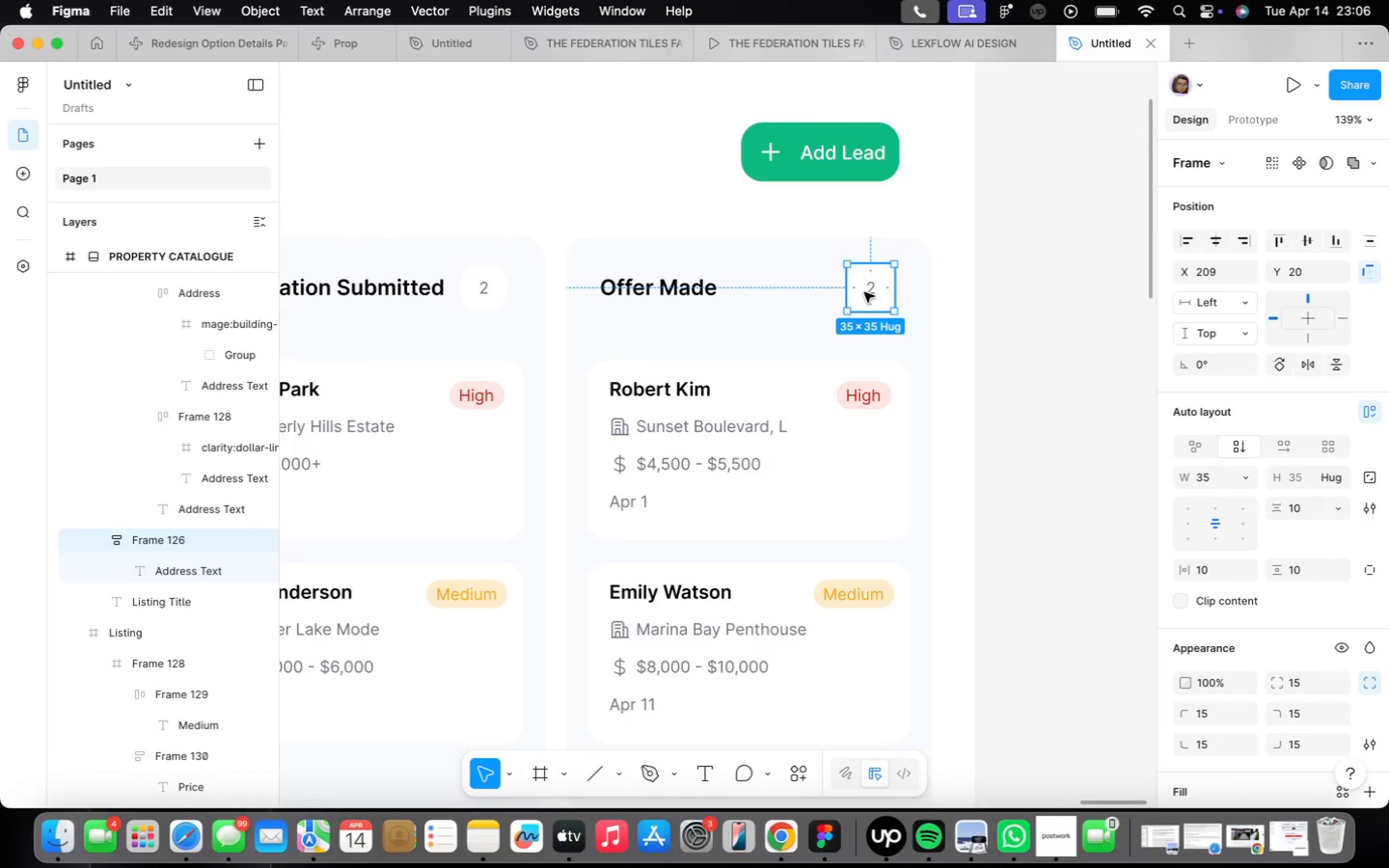 
triple_click([864, 292])
 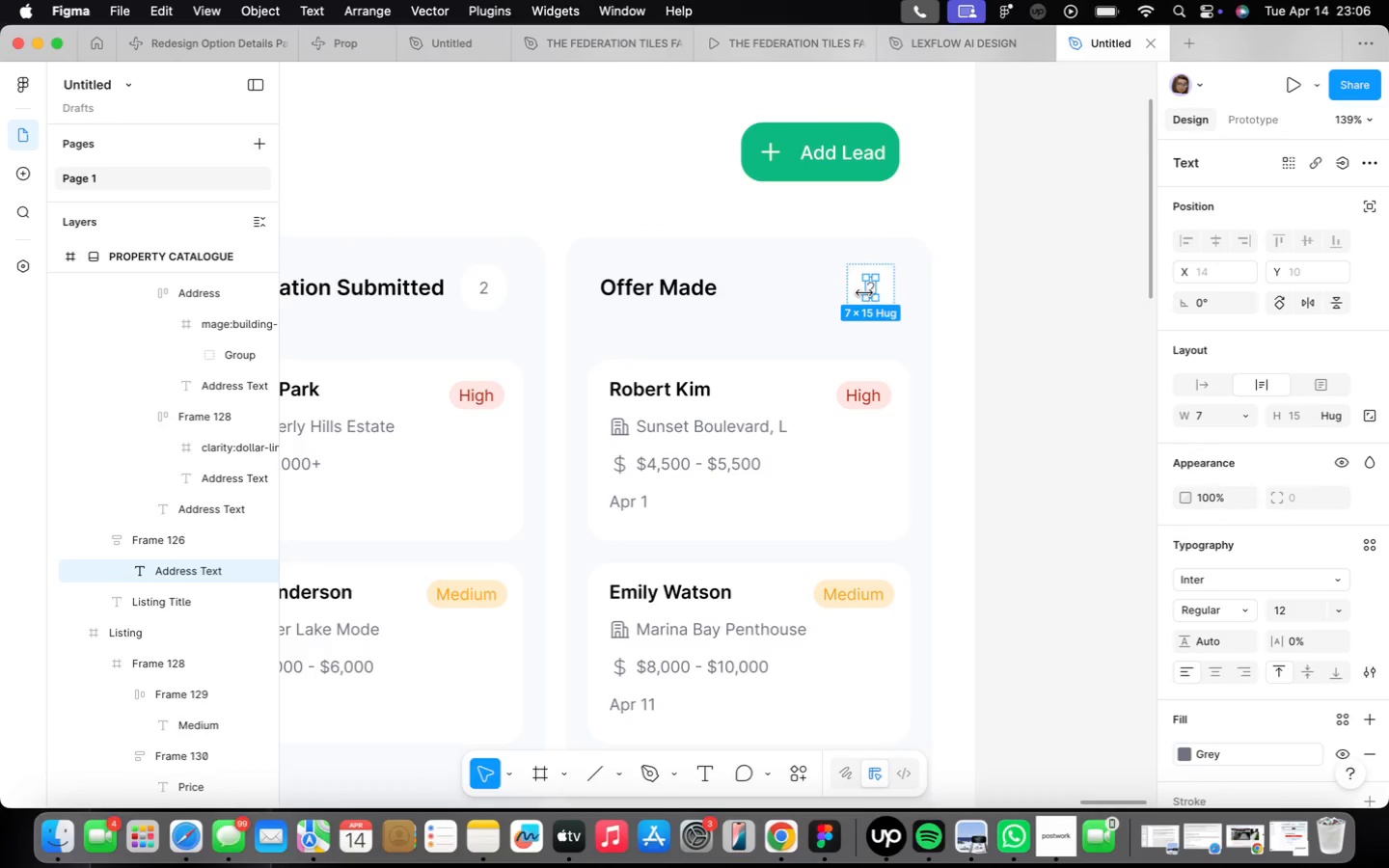 
triple_click([864, 292])
 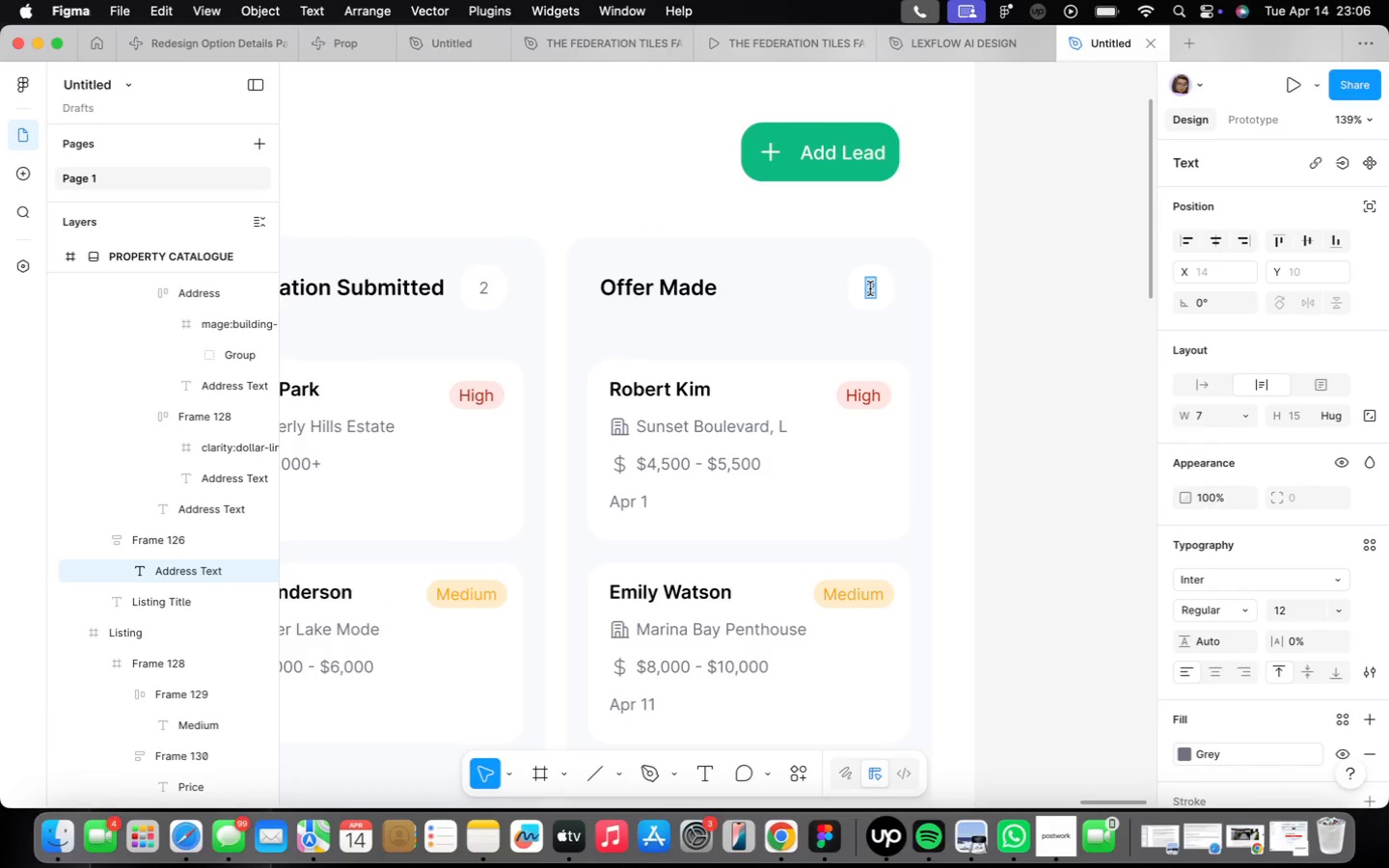 
key(1)
 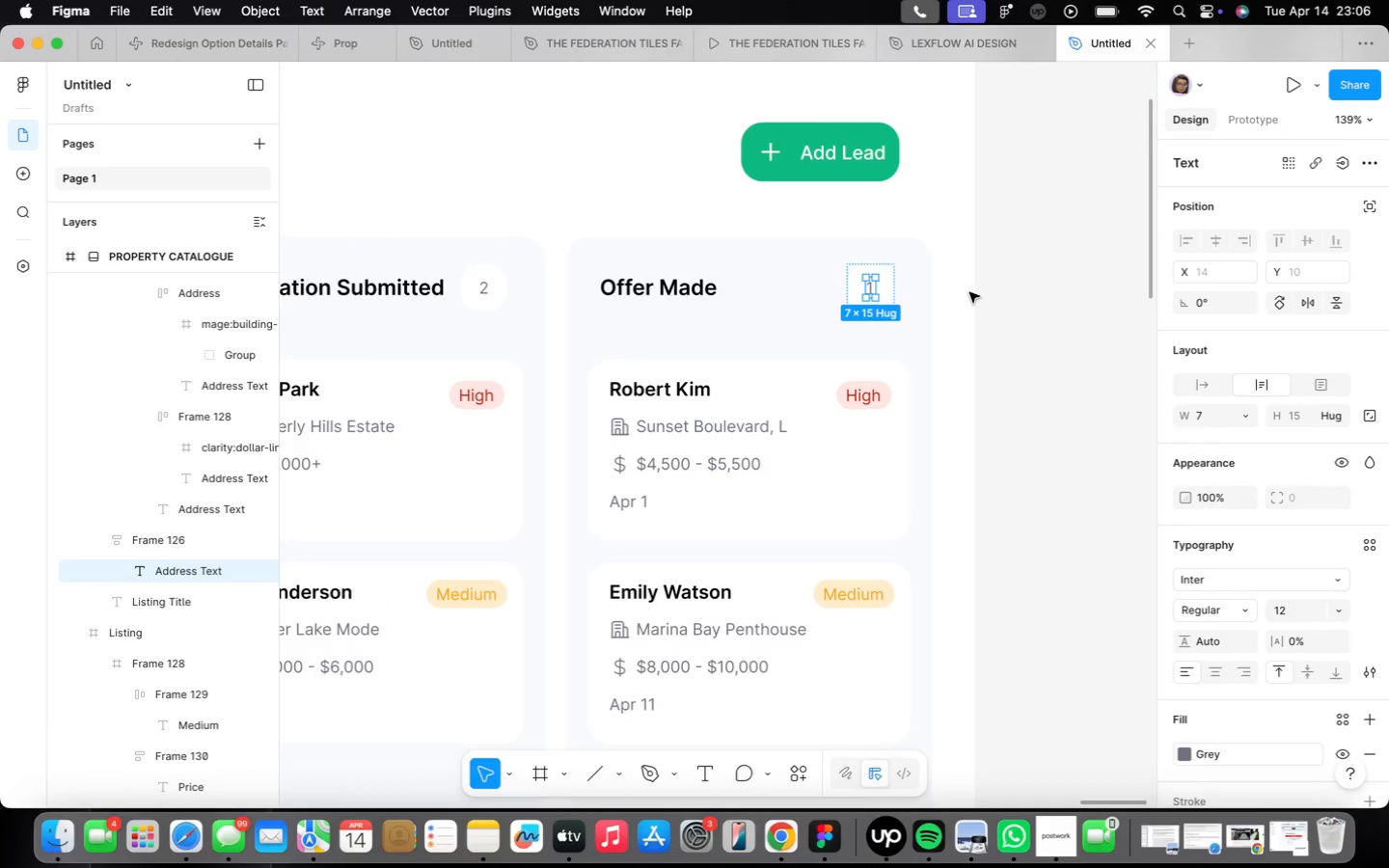 
double_click([968, 291])
 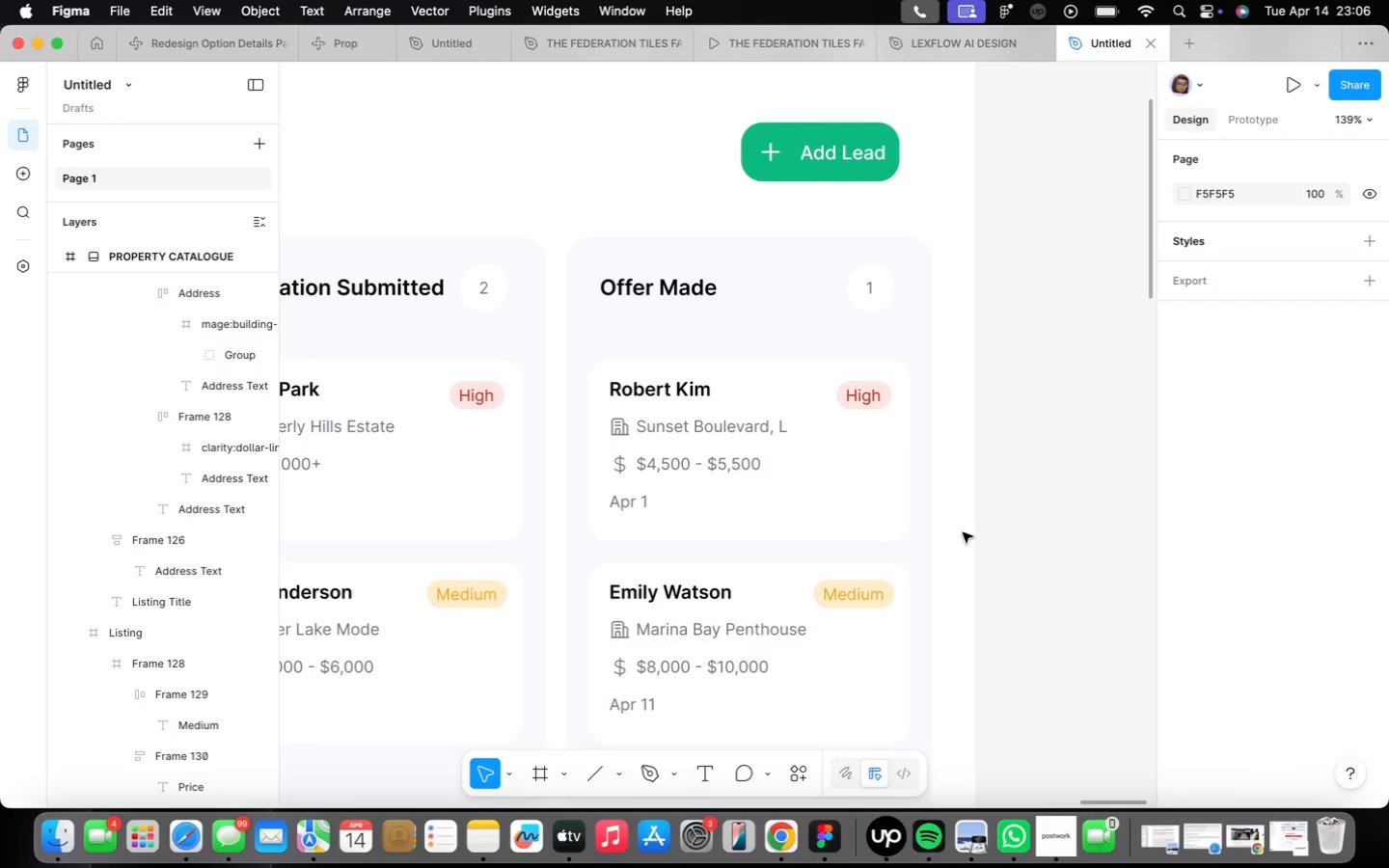 
scroll: coordinate [951, 522], scroll_direction: down, amount: 15.0
 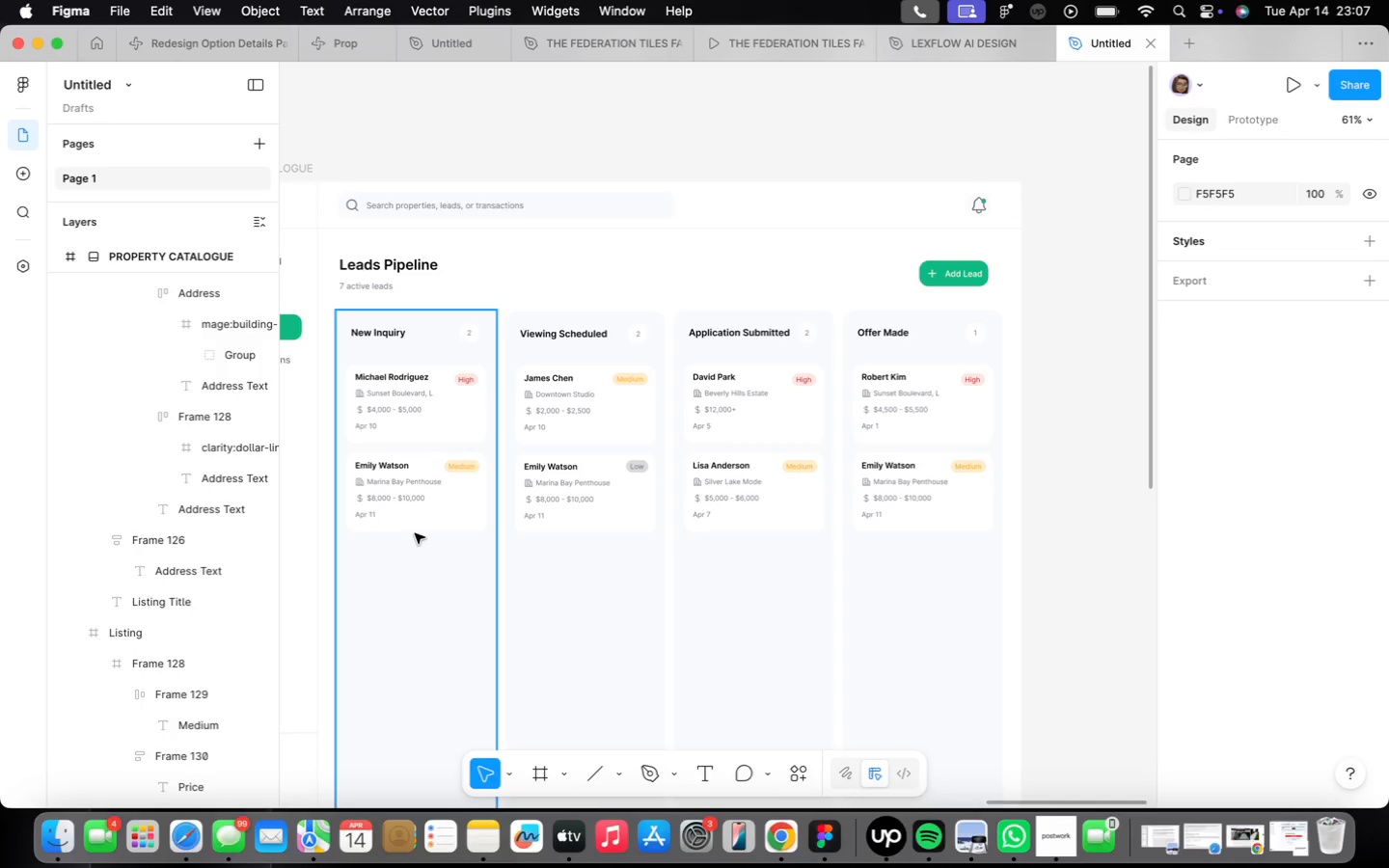 
wait(19.9)
 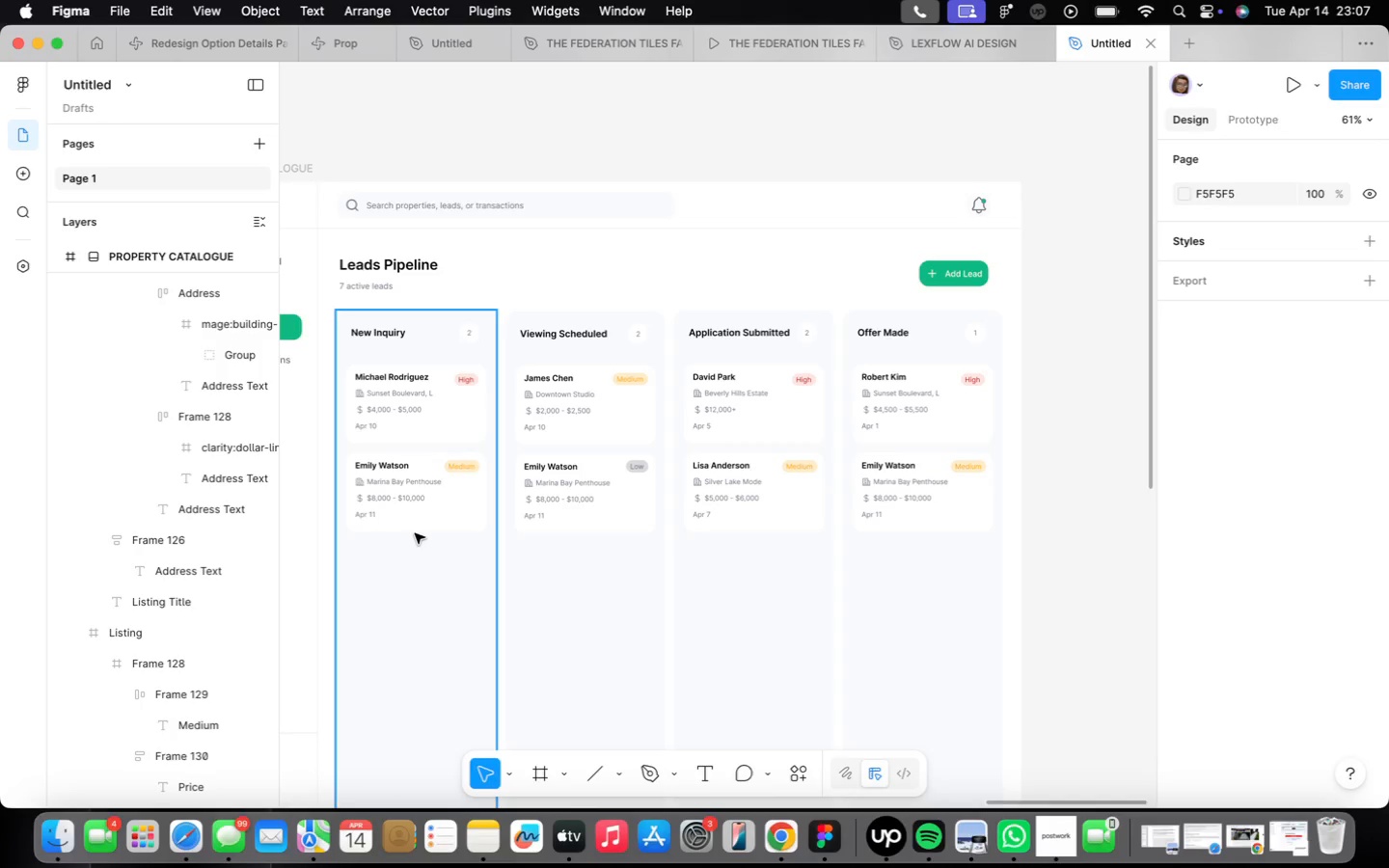 
scroll: coordinate [577, 466], scroll_direction: down, amount: 7.0
 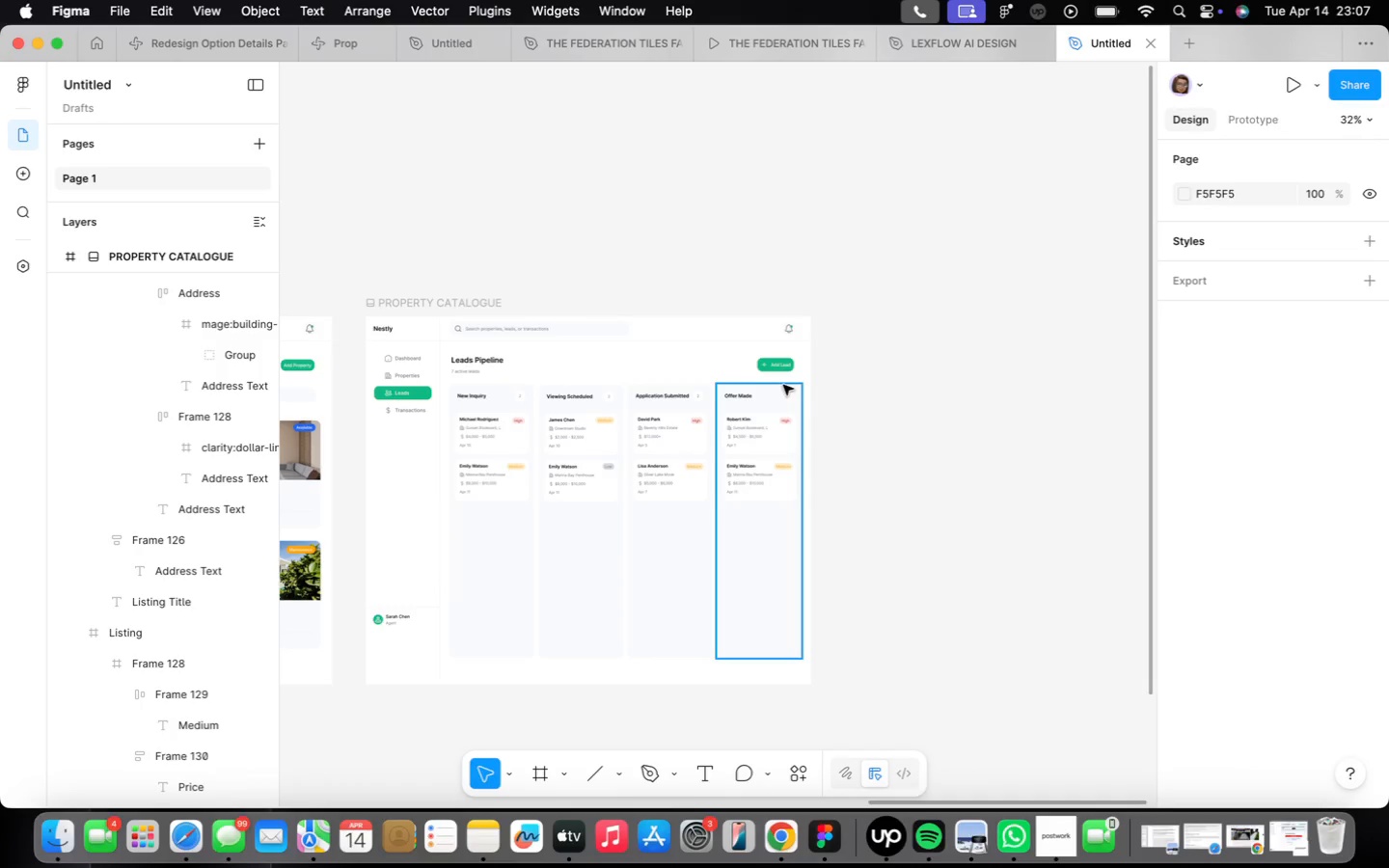 
scroll: coordinate [783, 381], scroll_direction: up, amount: 15.0
 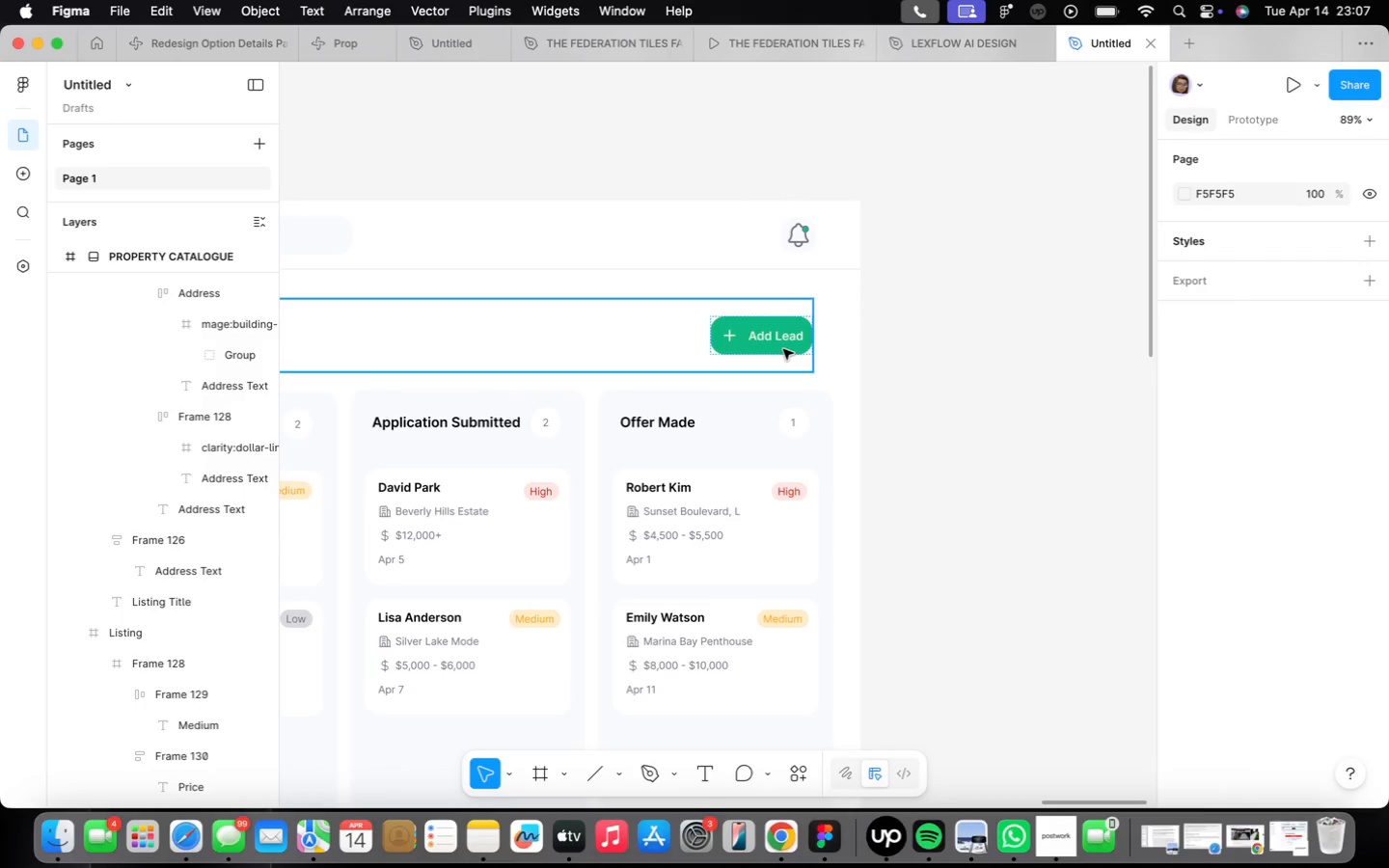 
double_click([783, 349])
 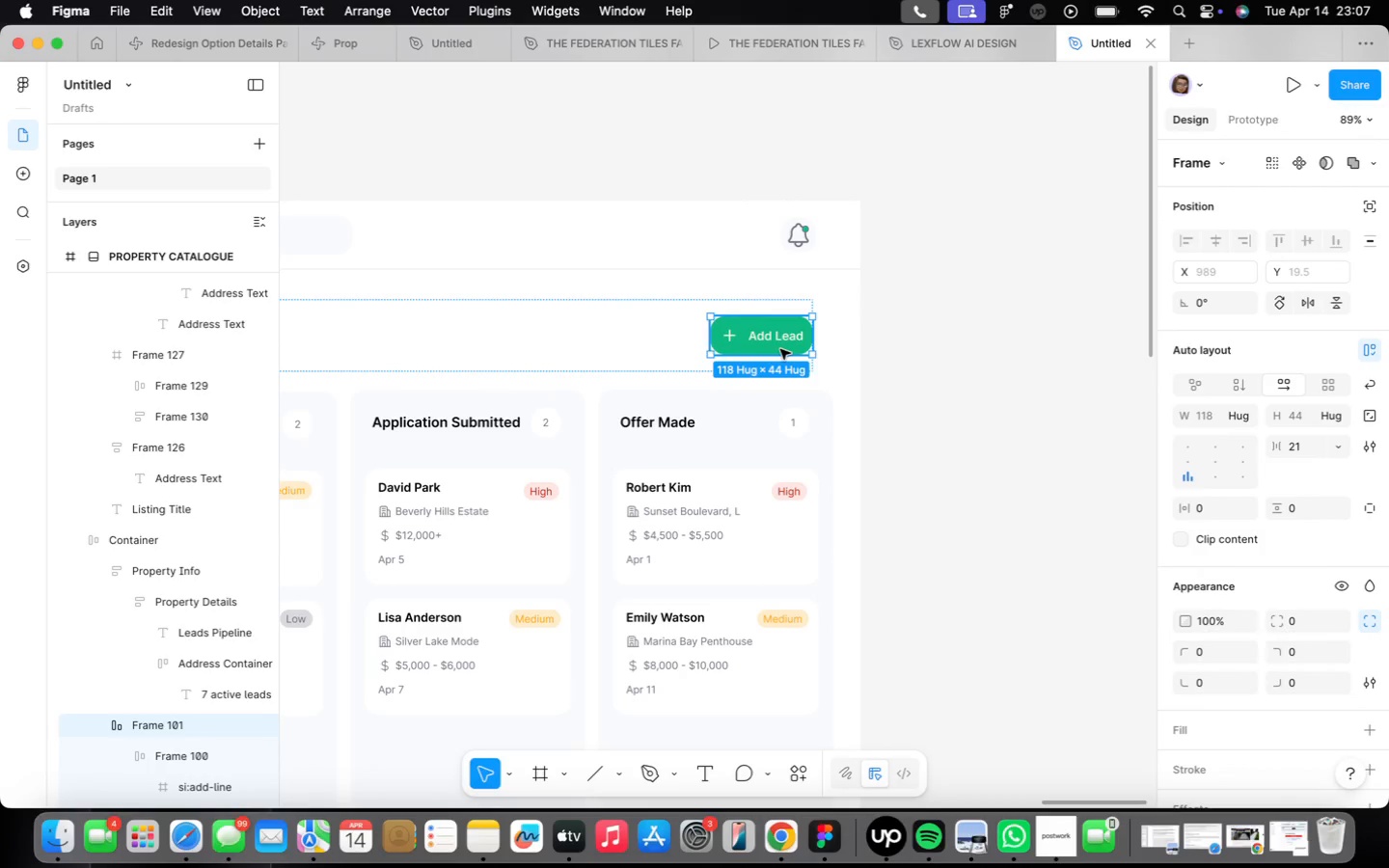 
scroll: coordinate [780, 349], scroll_direction: up, amount: 16.0
 